 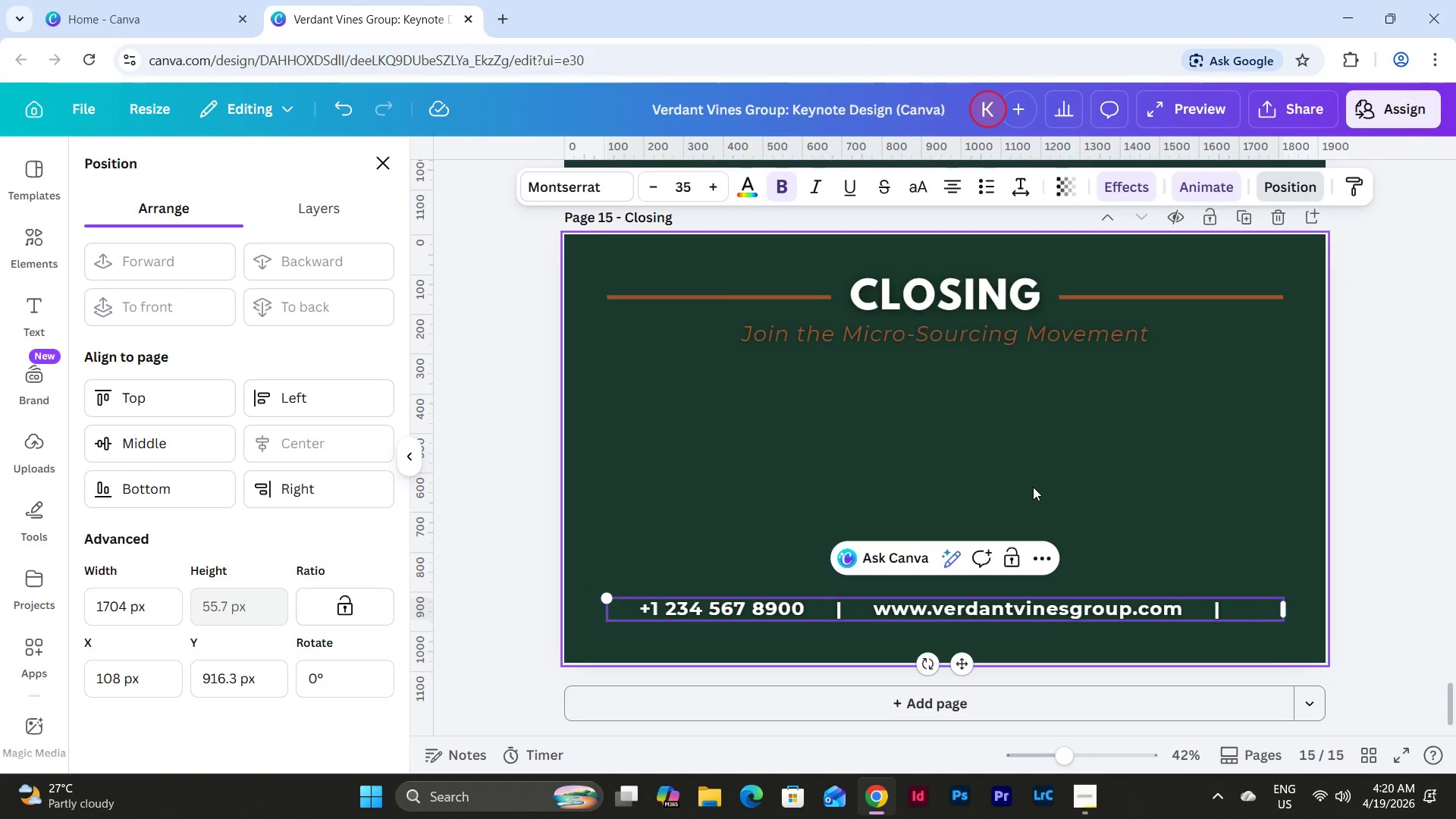 
hold_key(key=ShiftLeft, duration=0.56)
 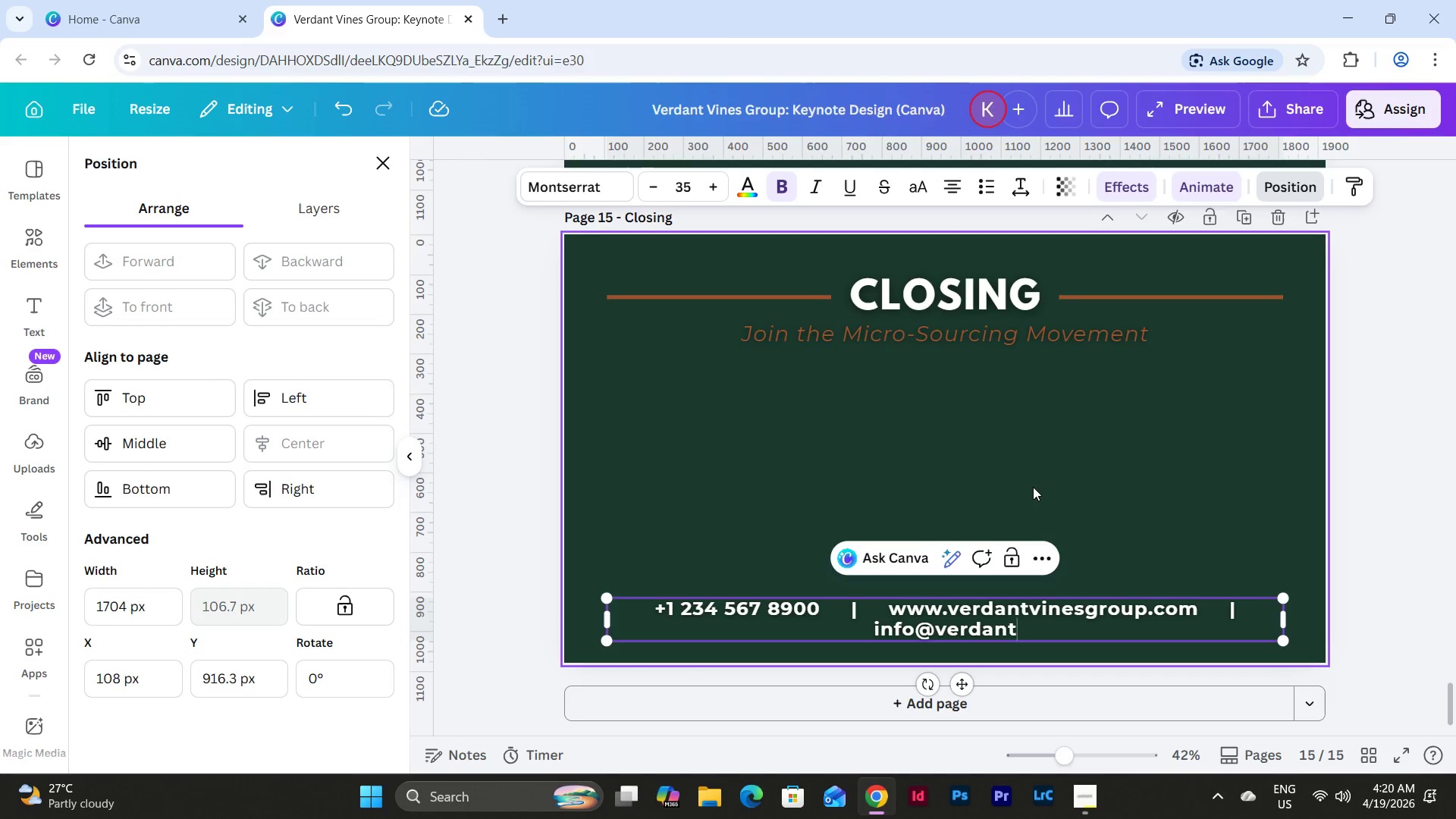 
wait(8.25)
 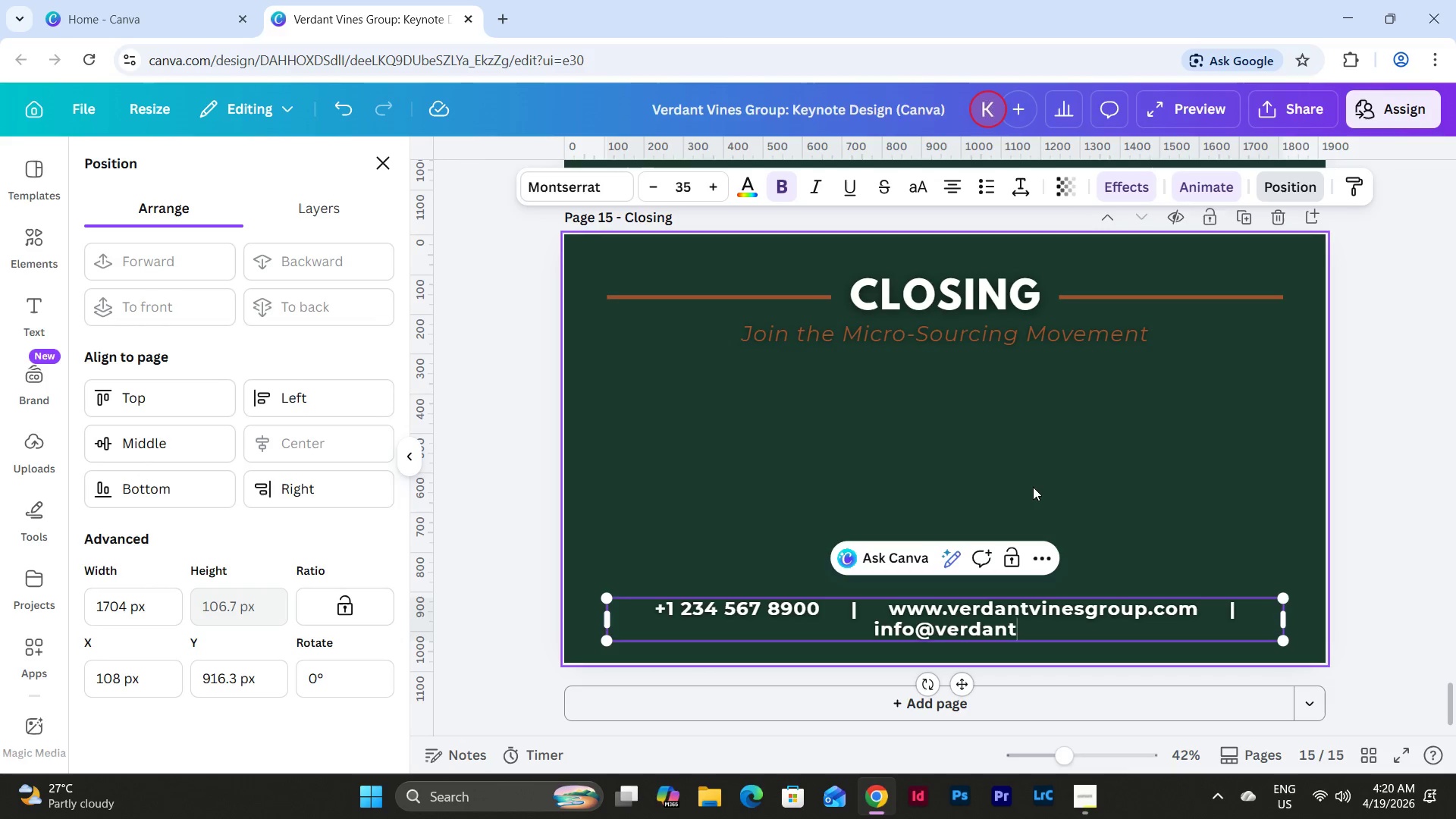 
left_click([862, 473])
 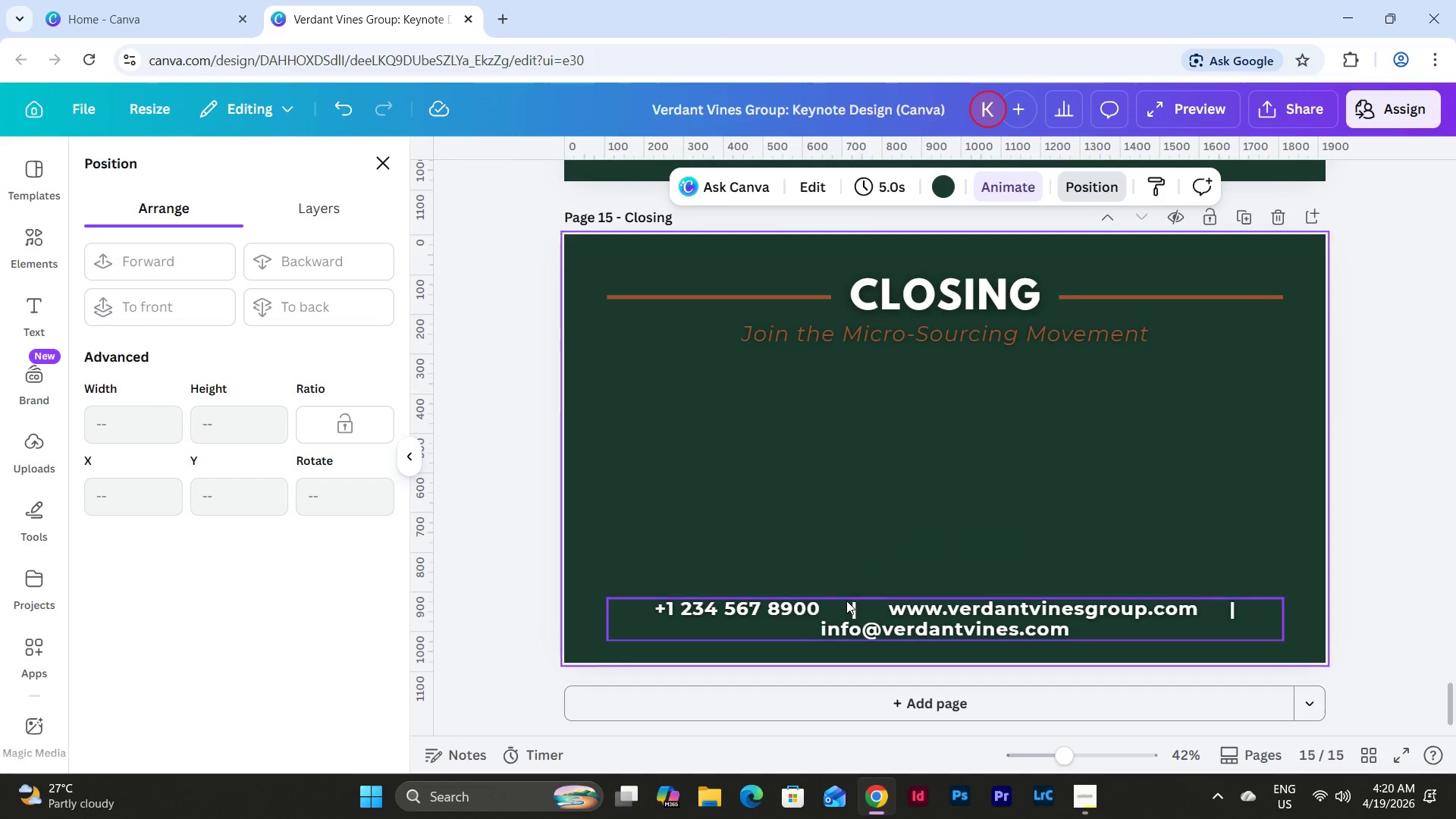 
left_click([843, 610])
 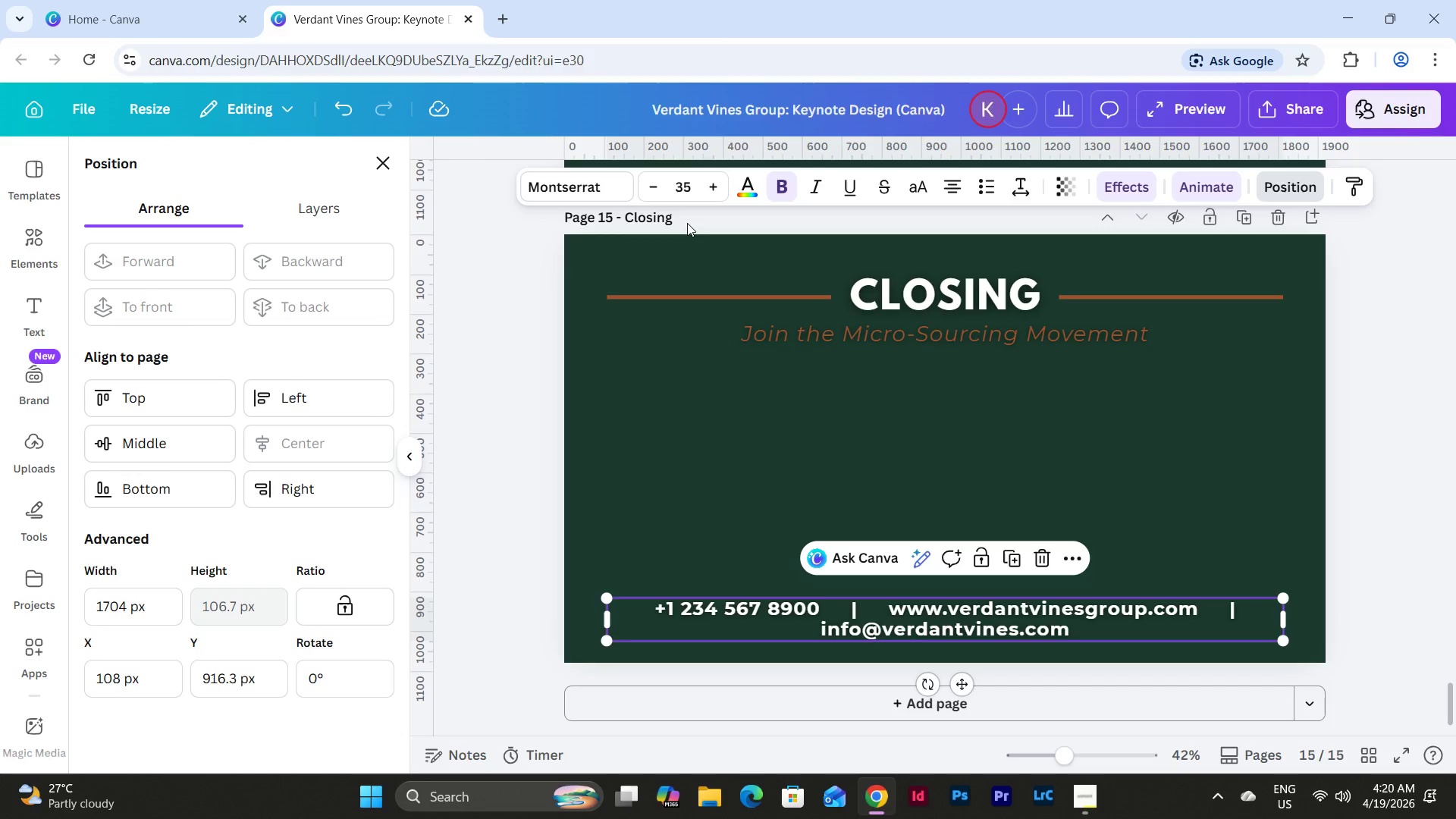 
double_click([649, 184])
 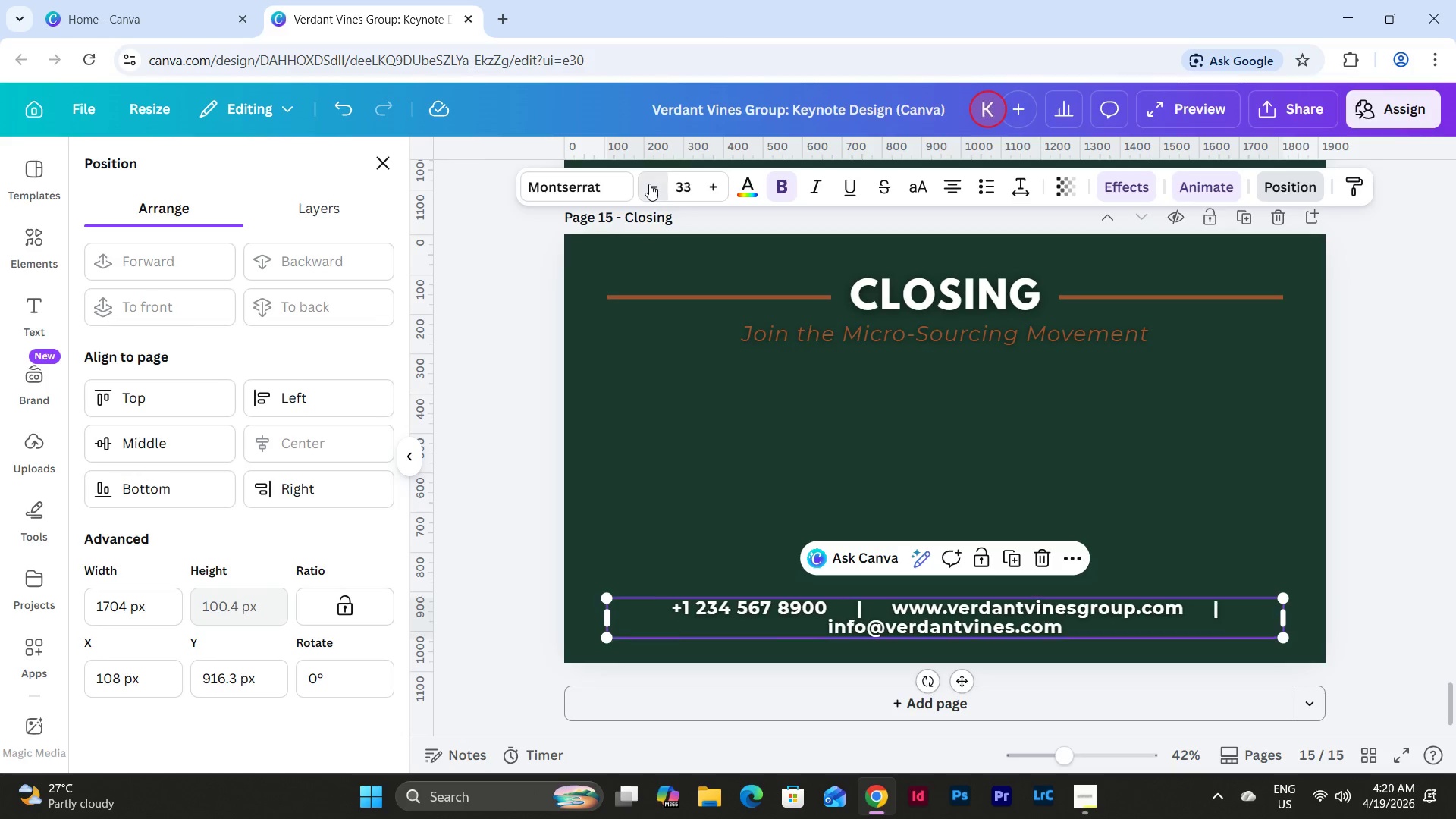 
triple_click([649, 184])
 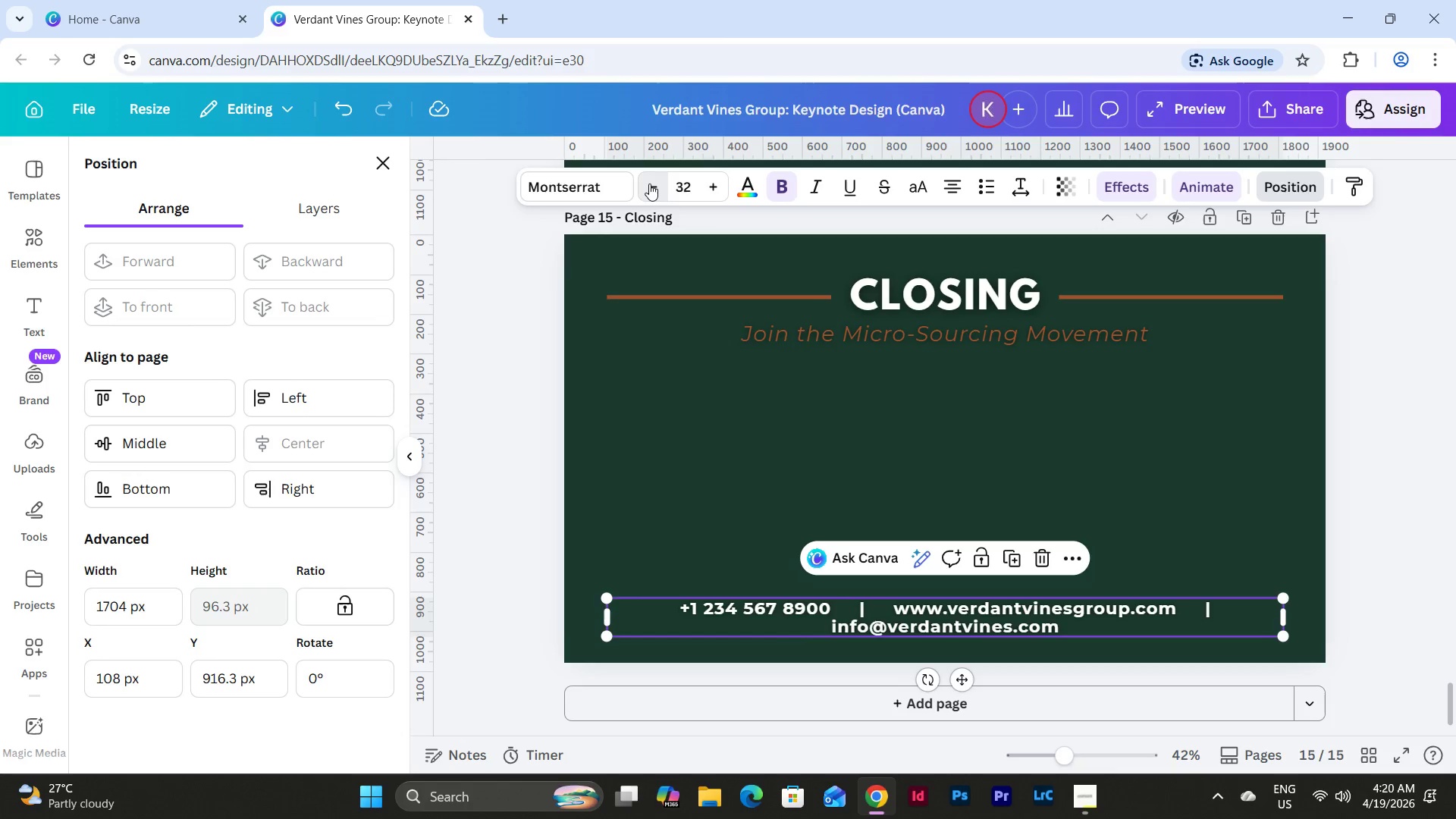 
triple_click([649, 184])
 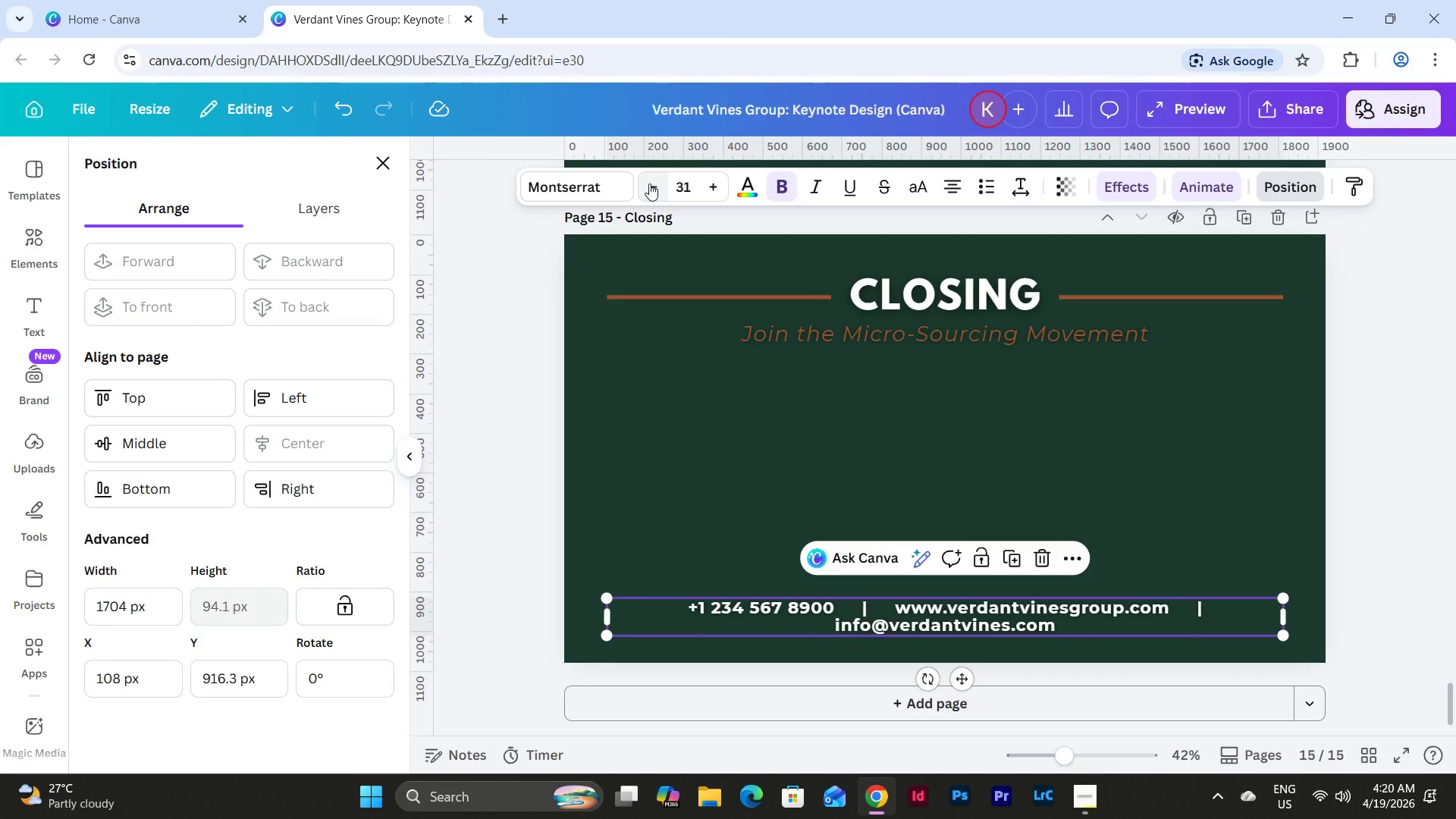 
triple_click([649, 184])
 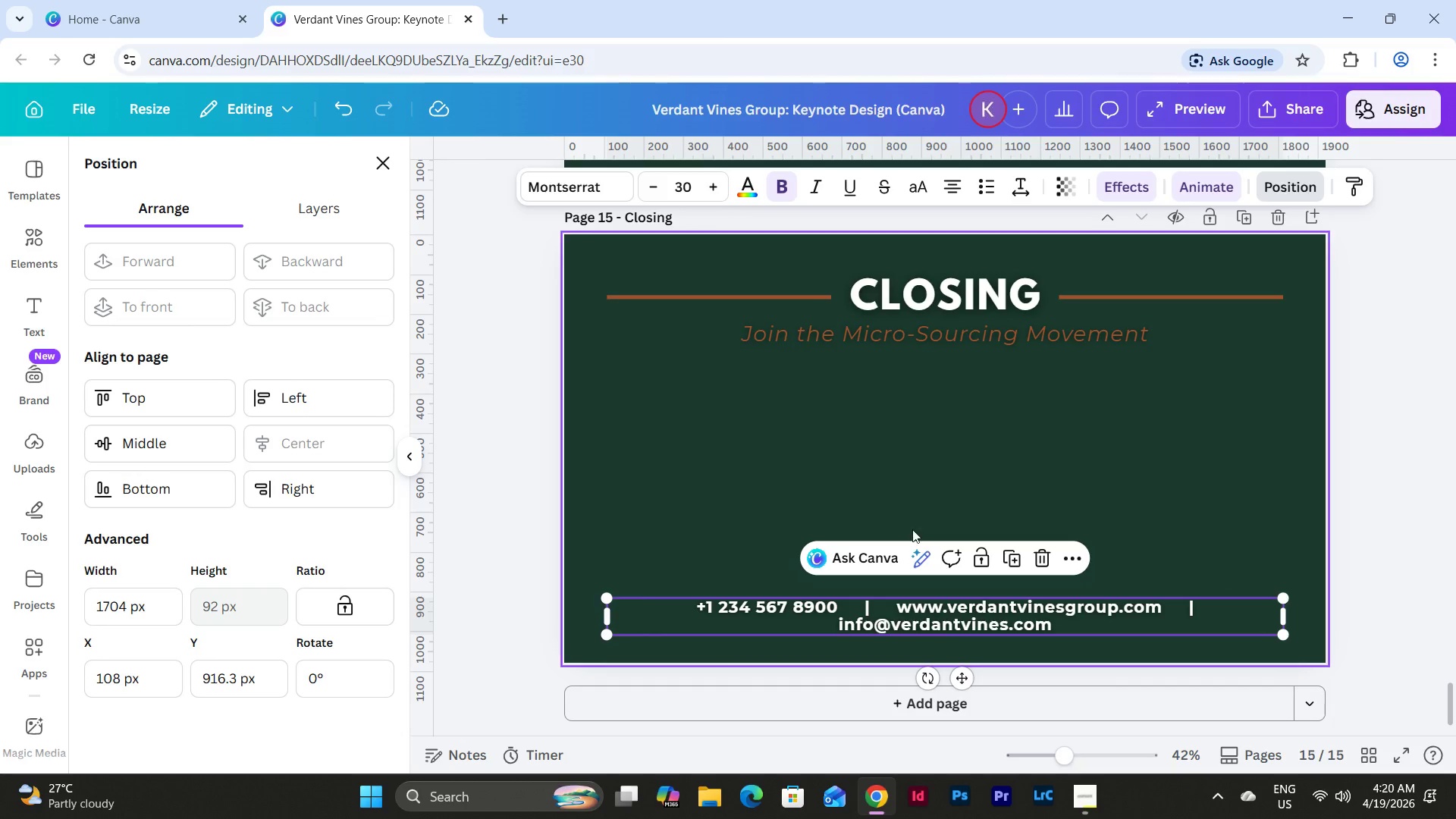 
left_click([867, 603])
 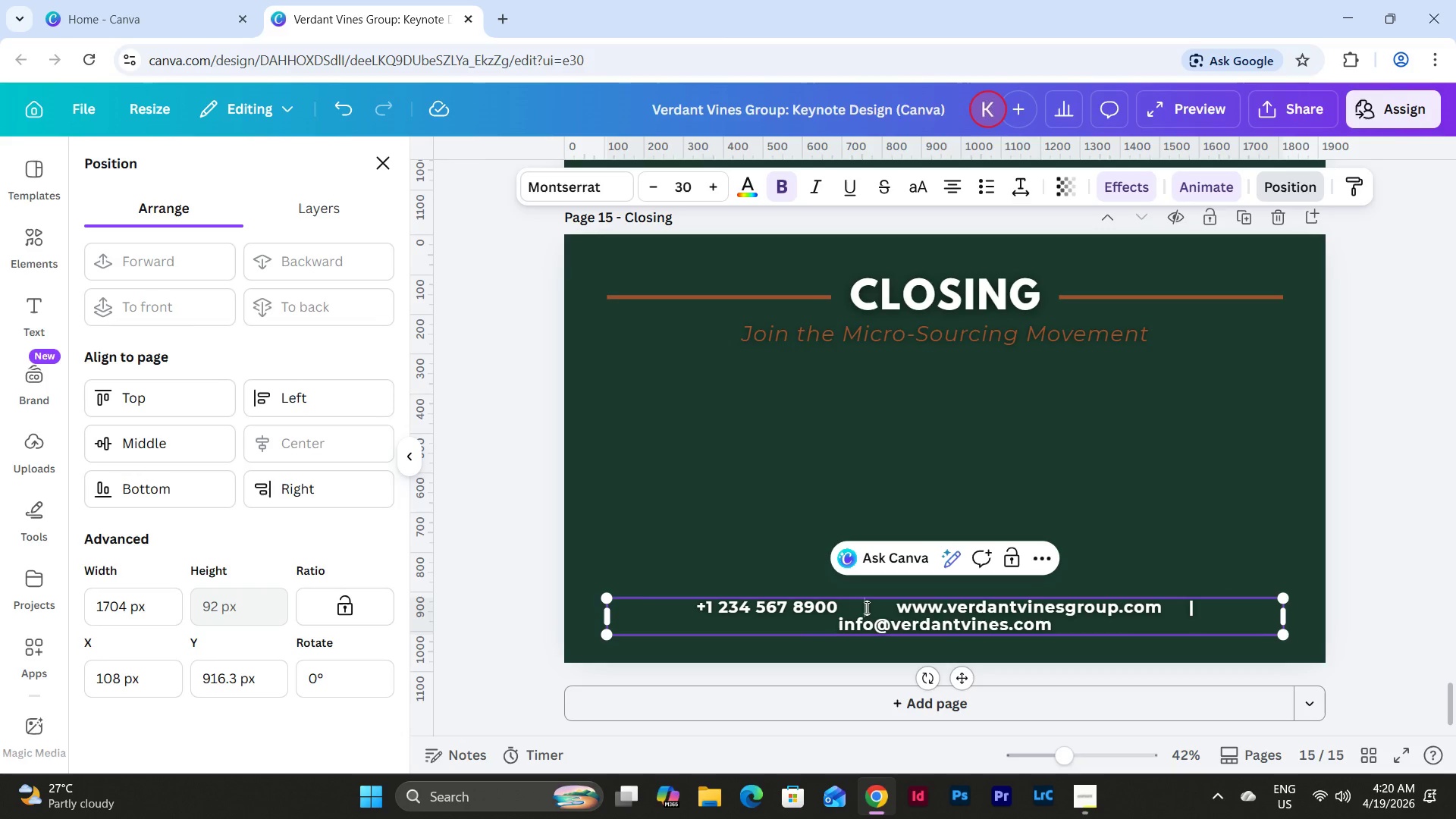 
left_click([865, 607])
 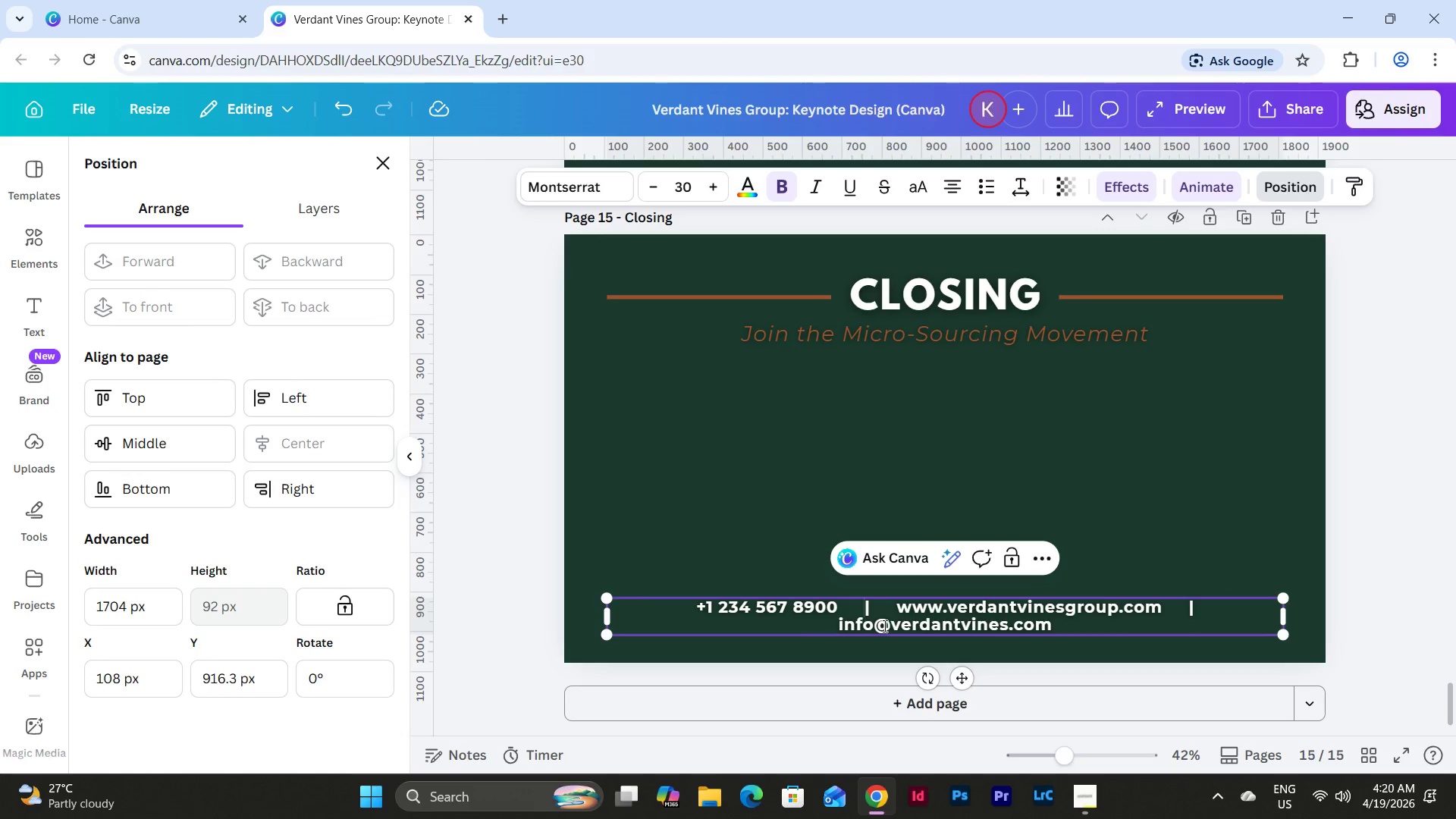 
key(Backspace)
 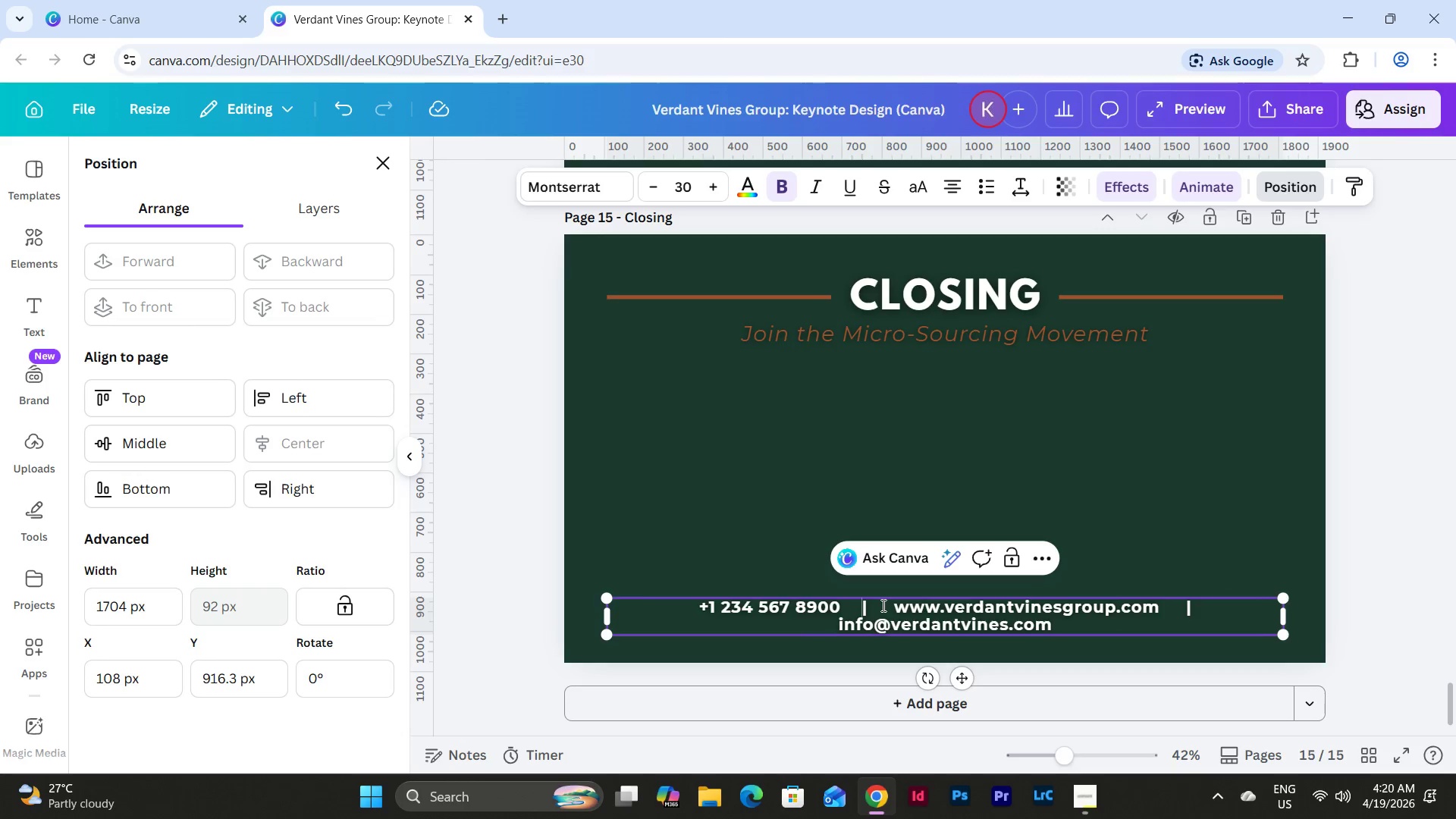 
left_click([882, 605])
 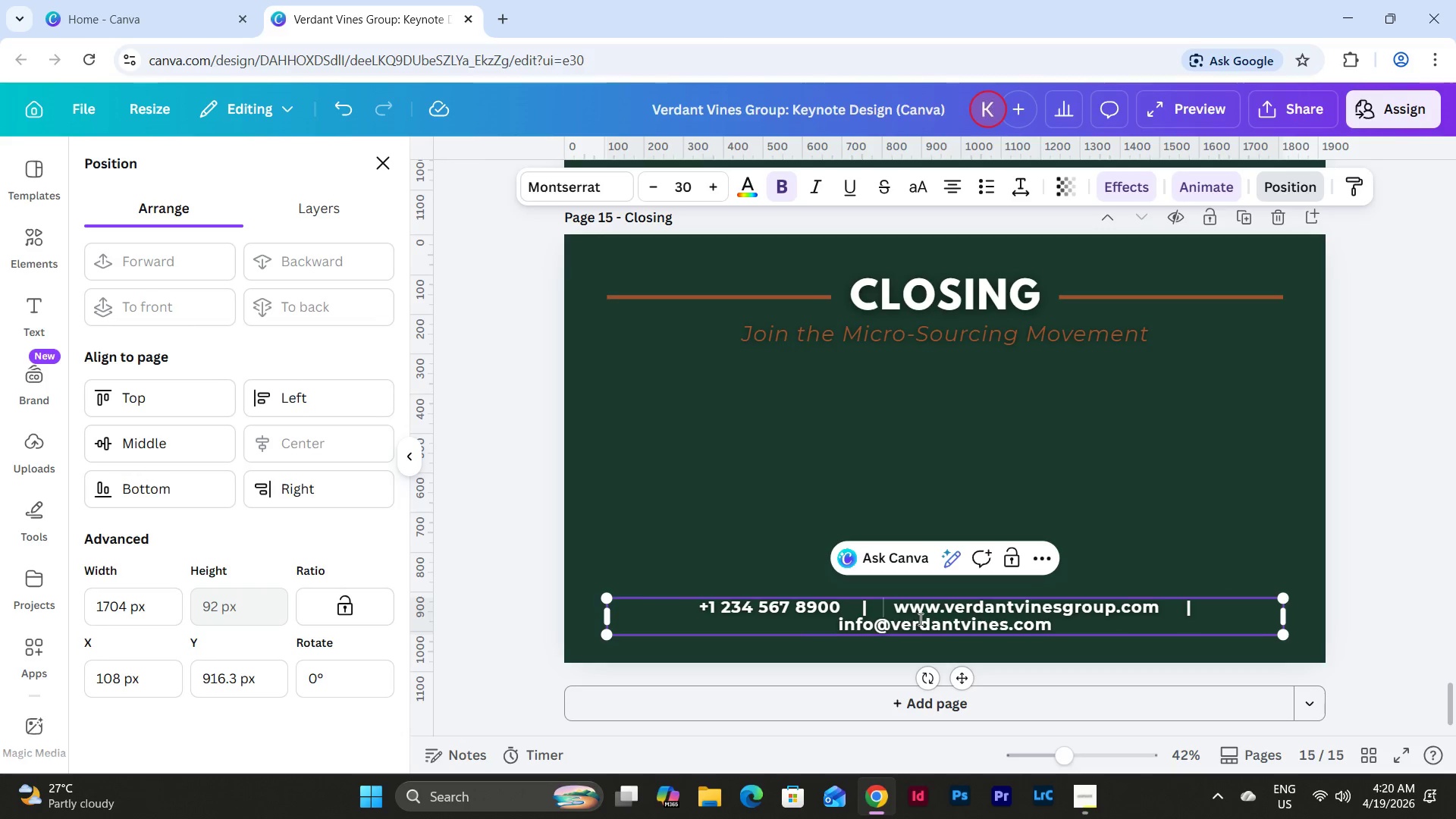 
key(Backspace)
 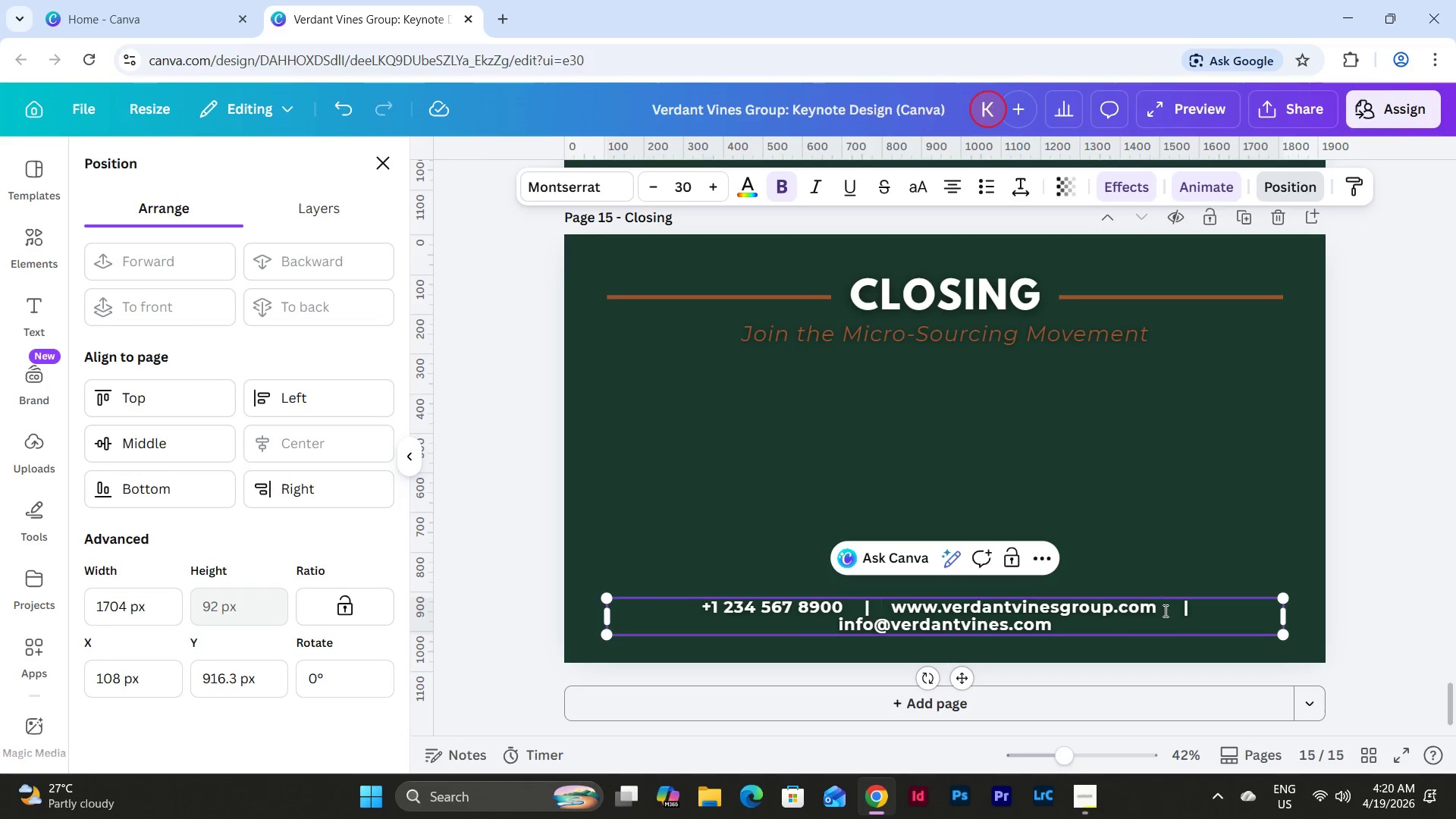 
left_click([1172, 607])
 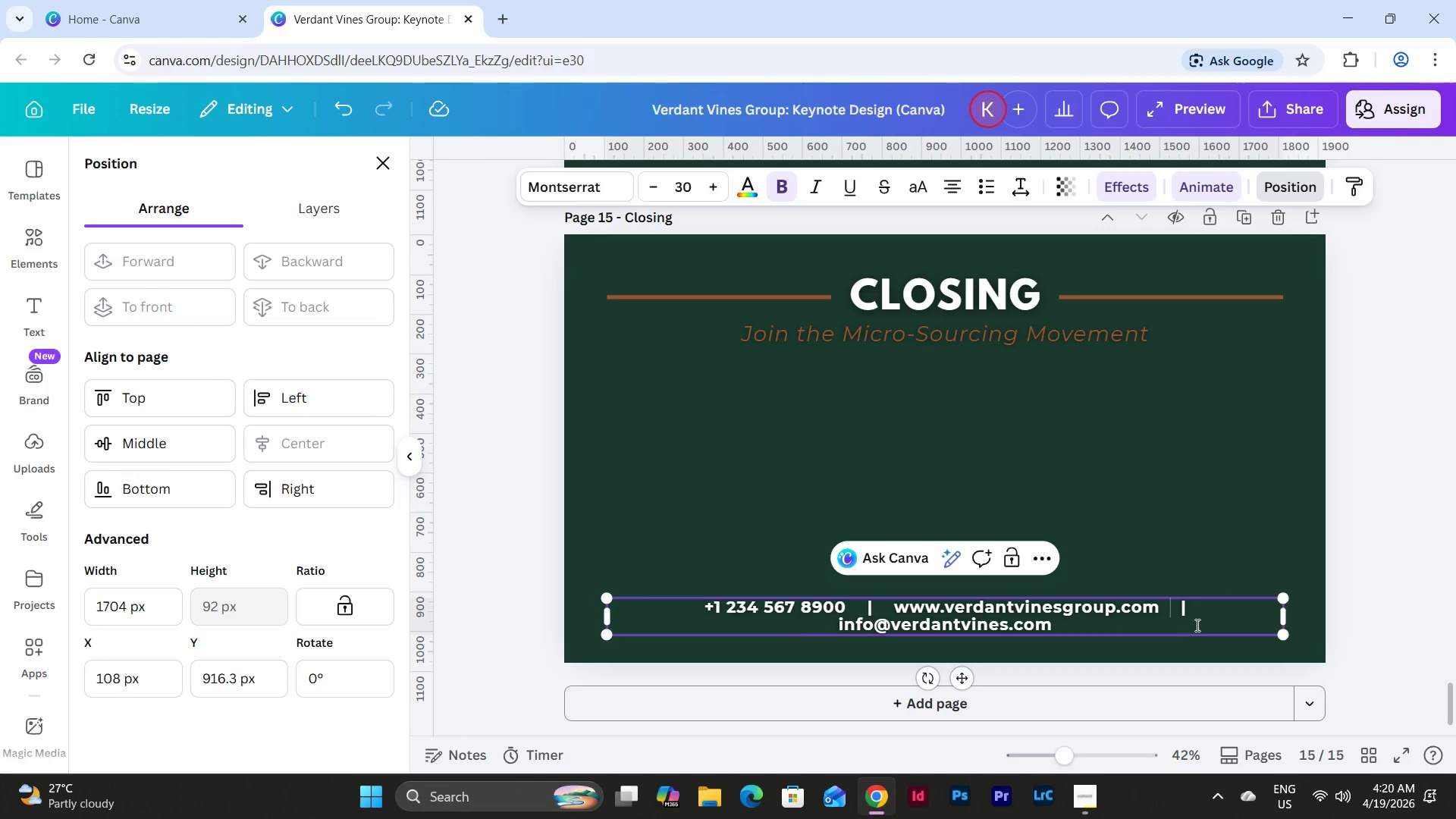 
key(Backspace)
 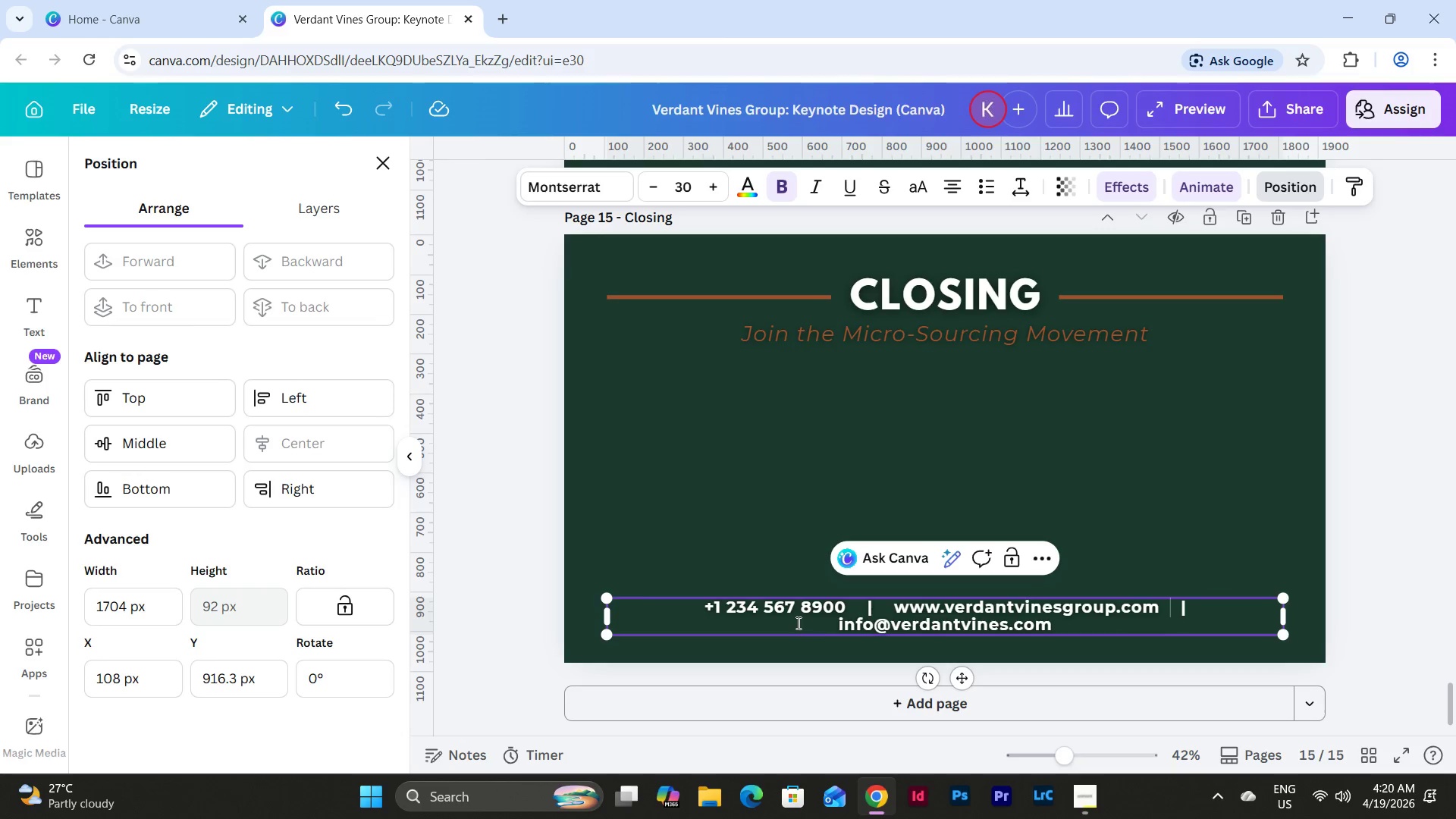 
left_click([832, 625])
 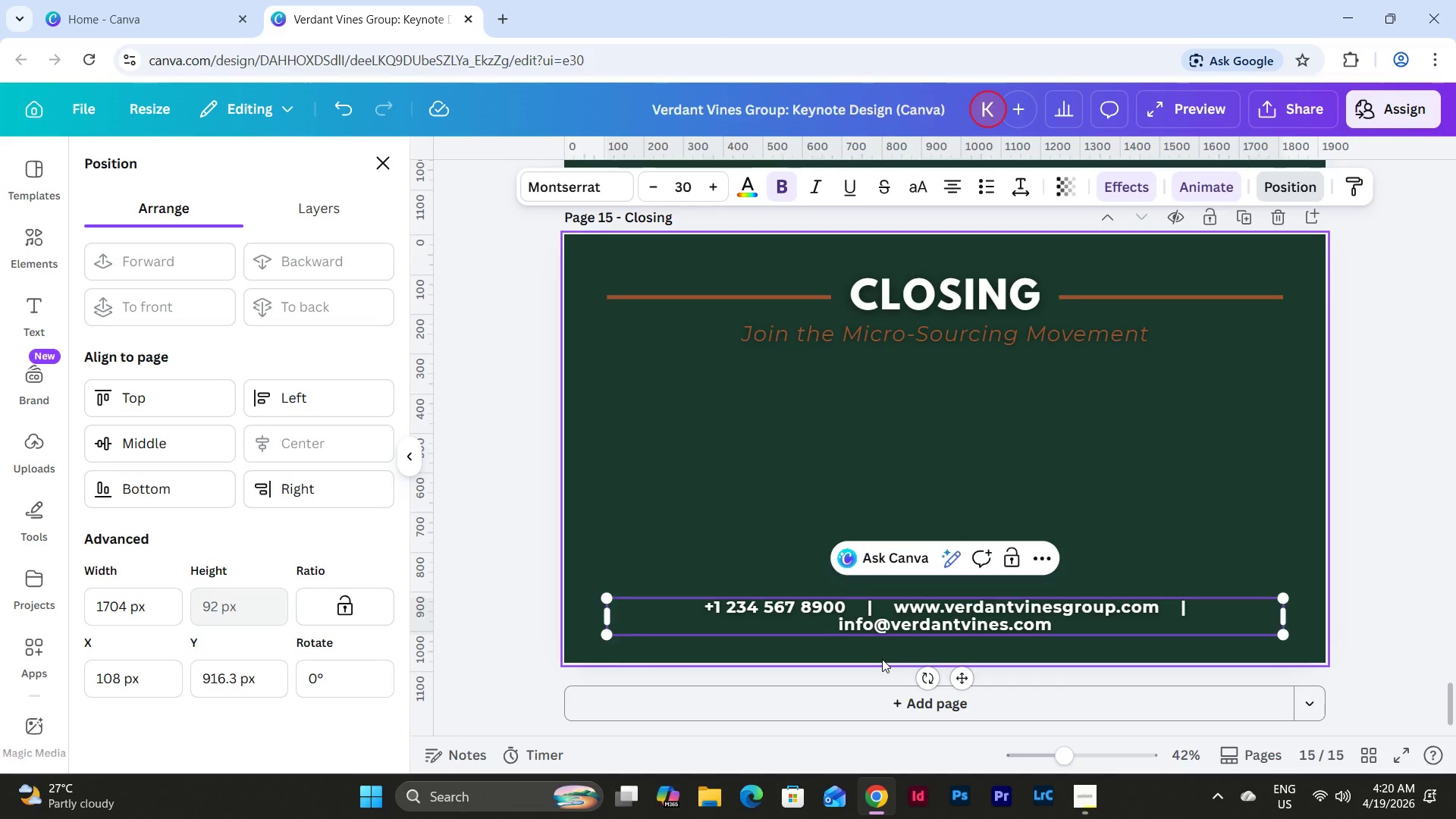 
key(Backspace)
 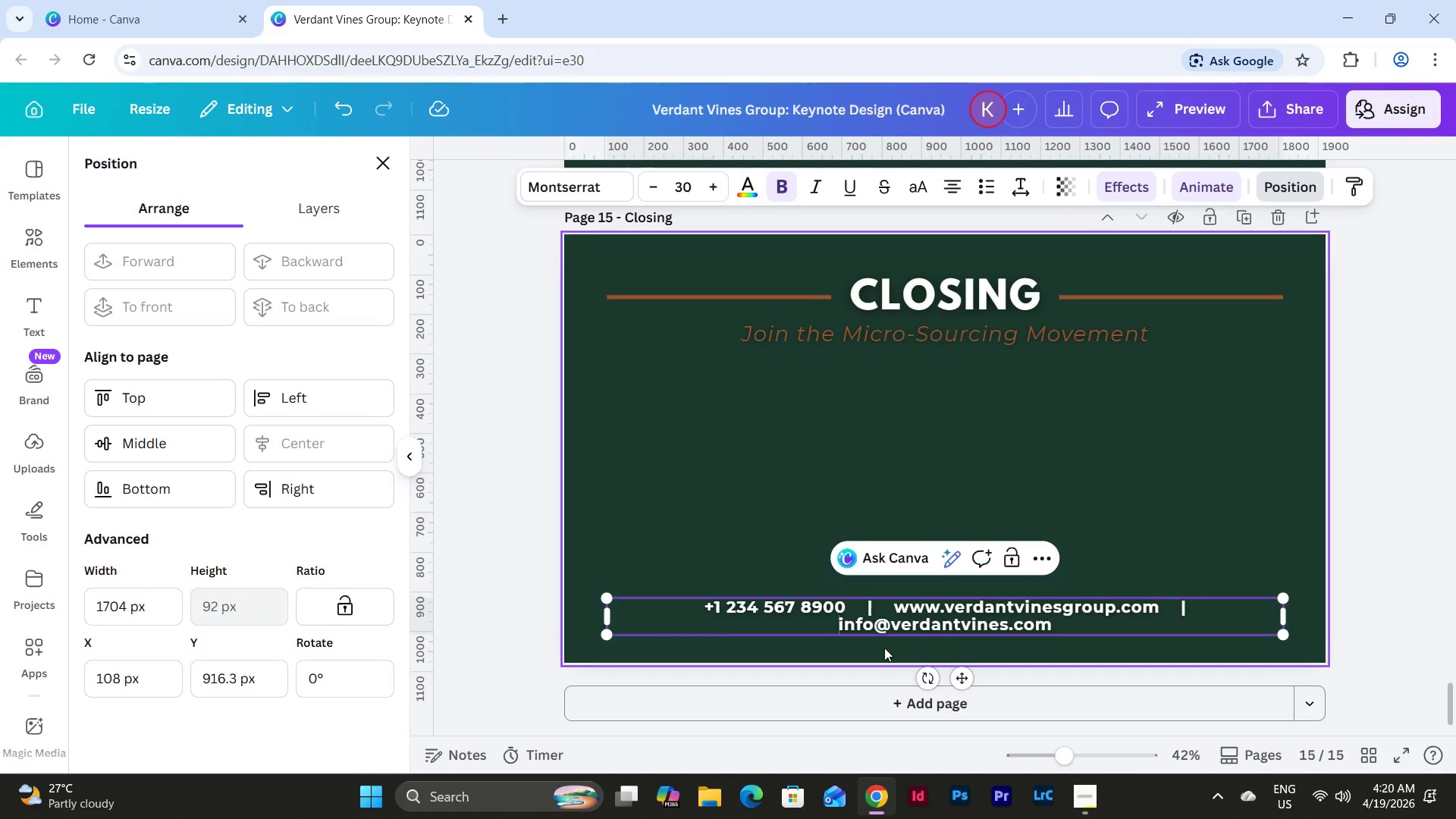 
key(Backspace)
 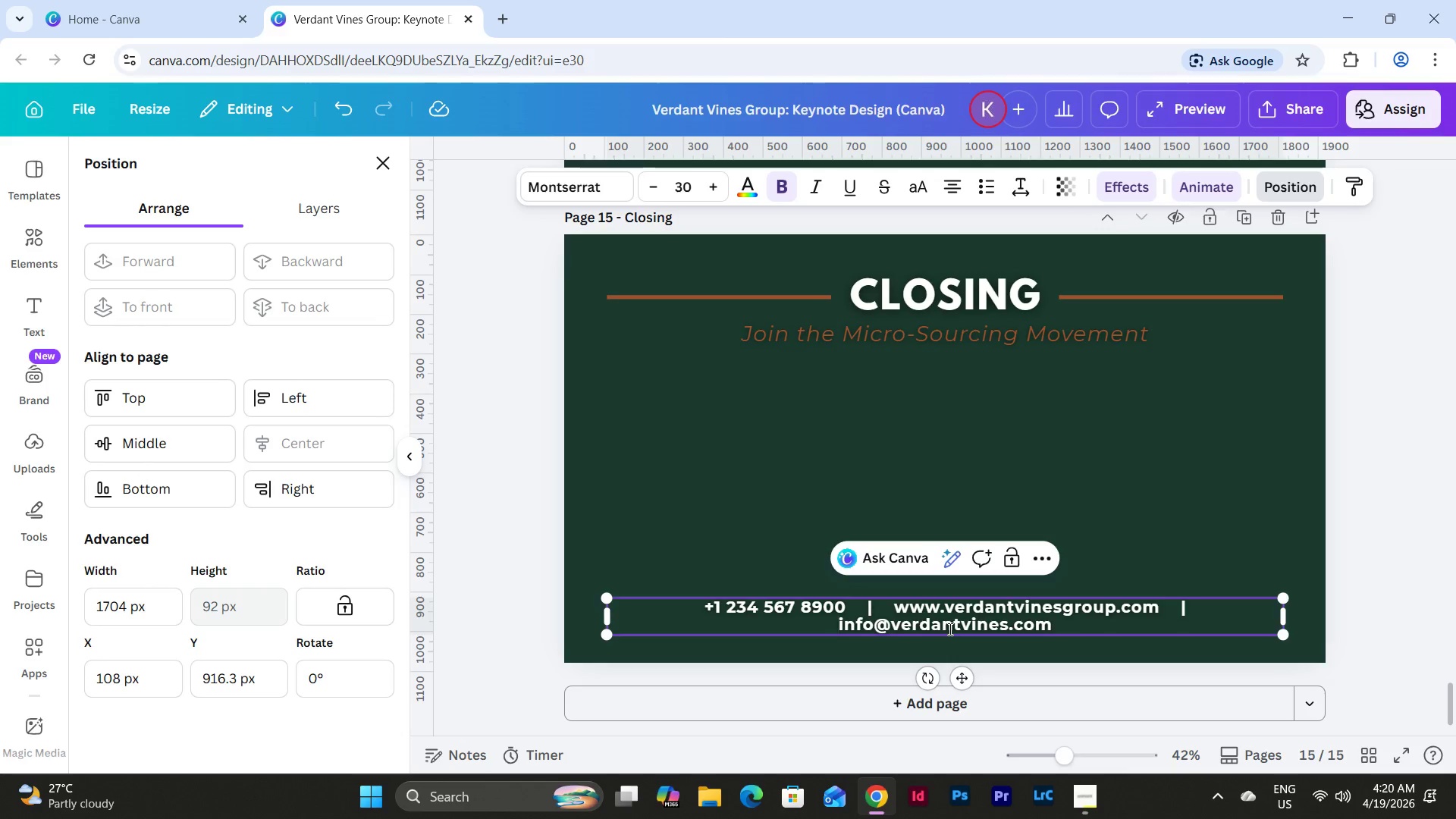 
key(Backspace)
 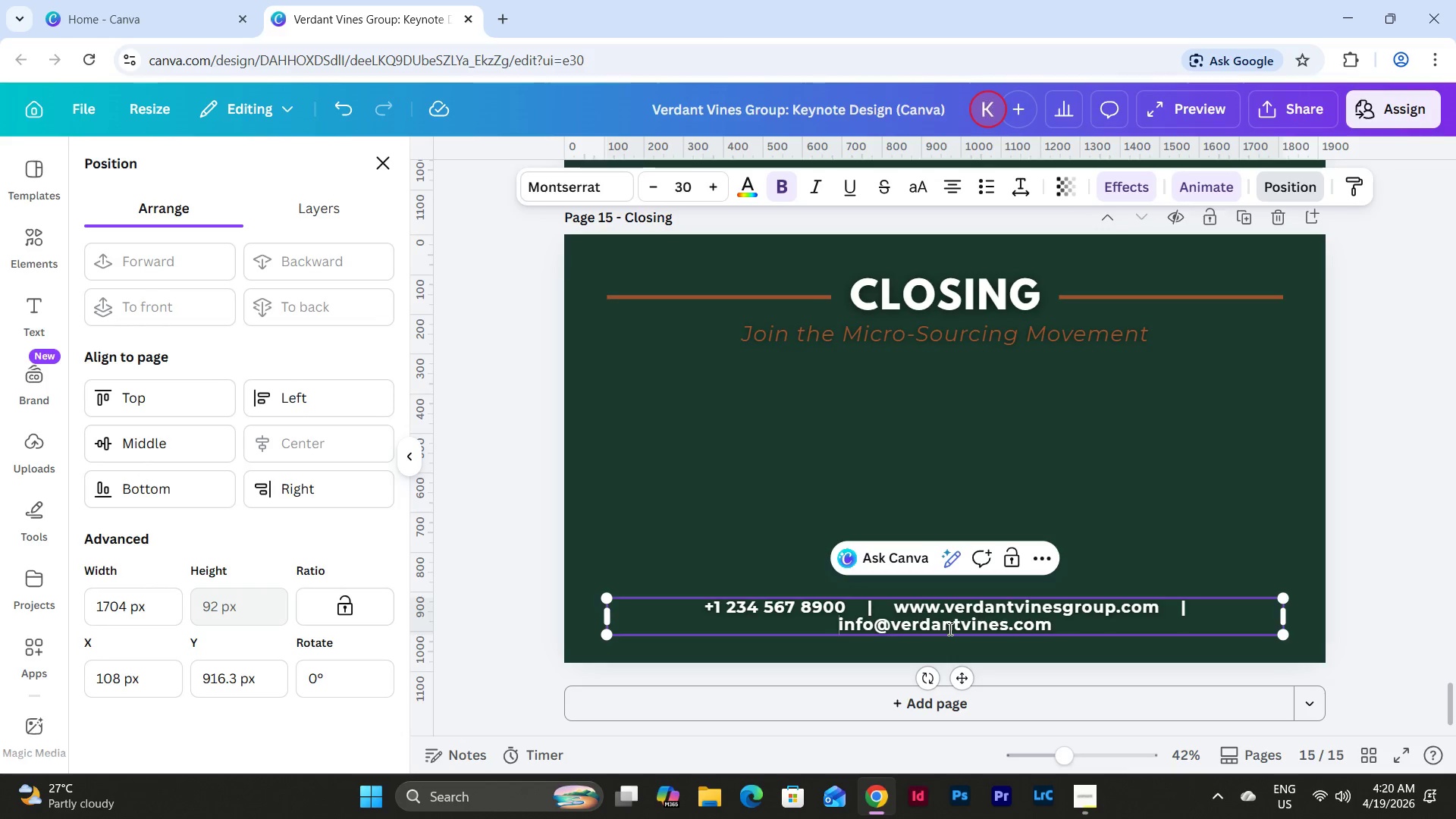 
key(Backspace)
 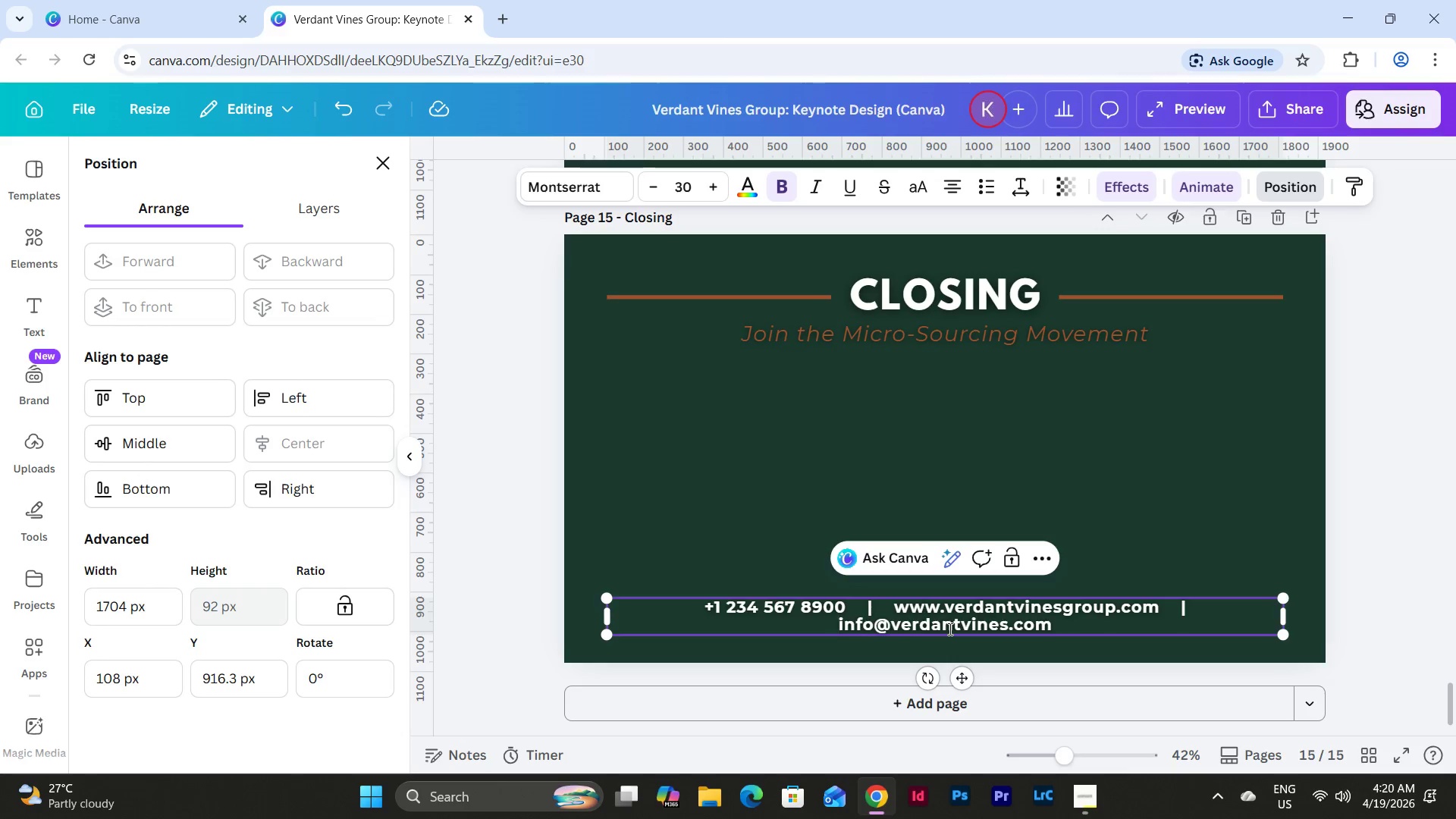 
key(Backspace)
 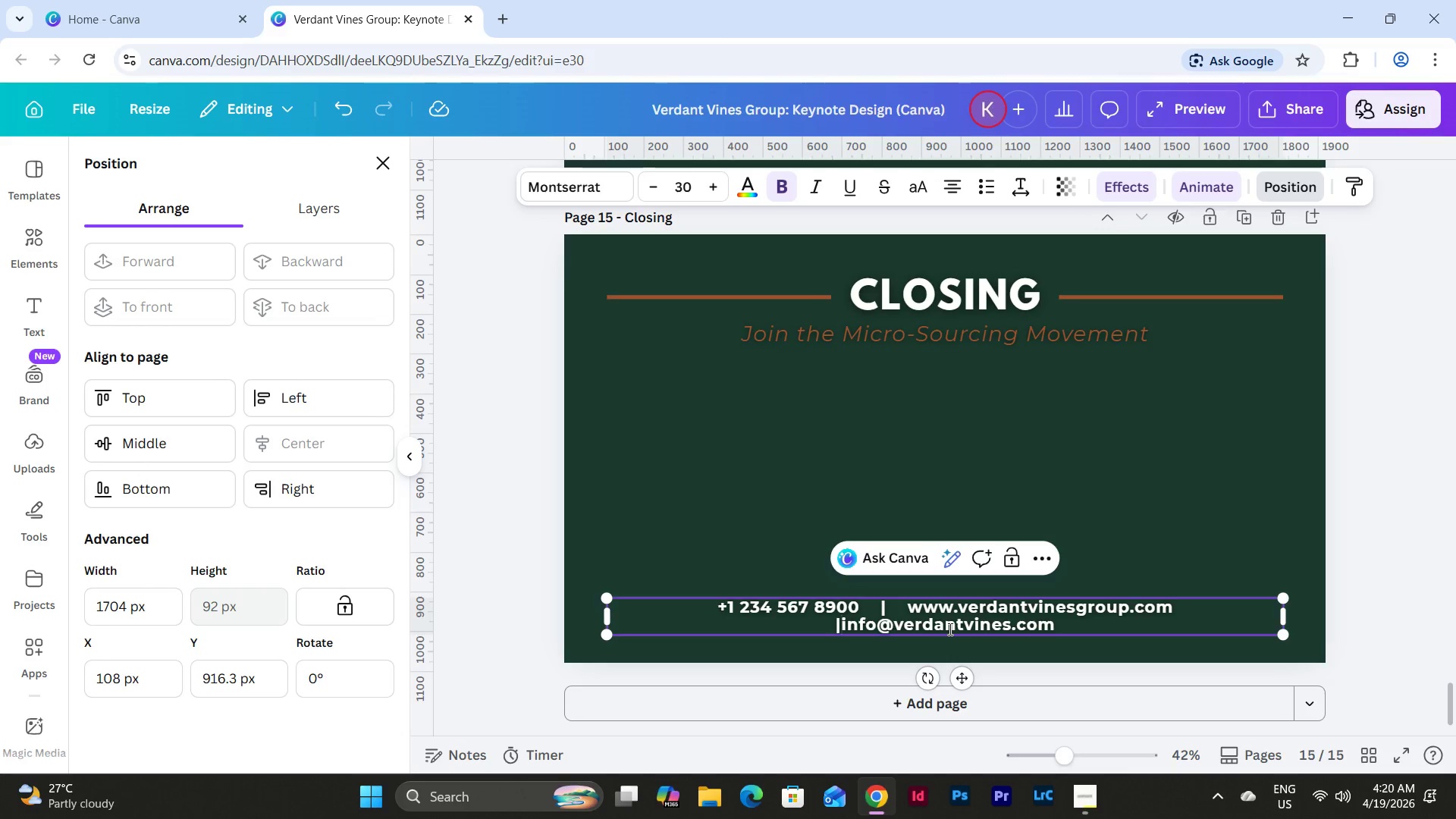 
key(Space)
 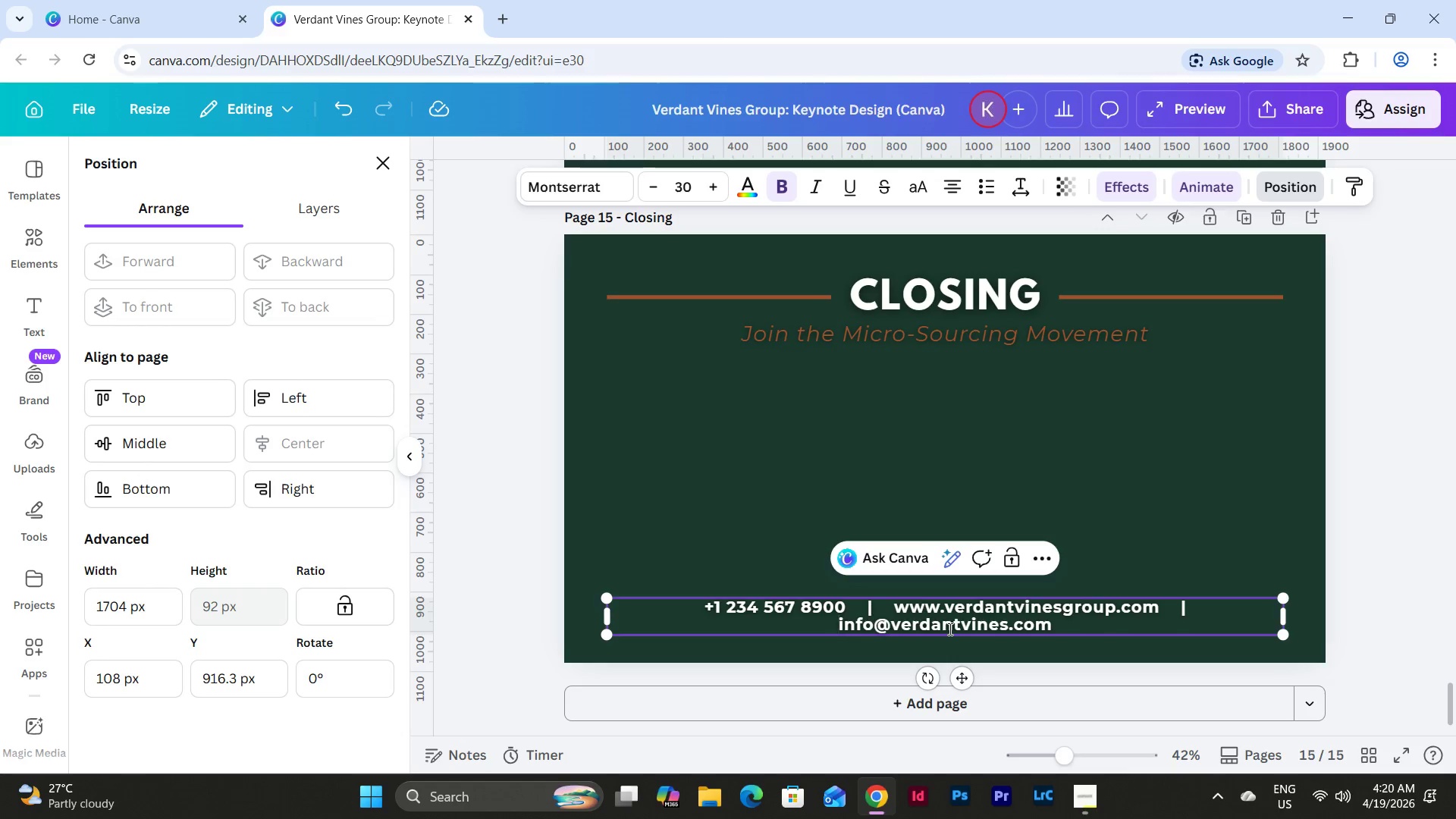 
key(Space)
 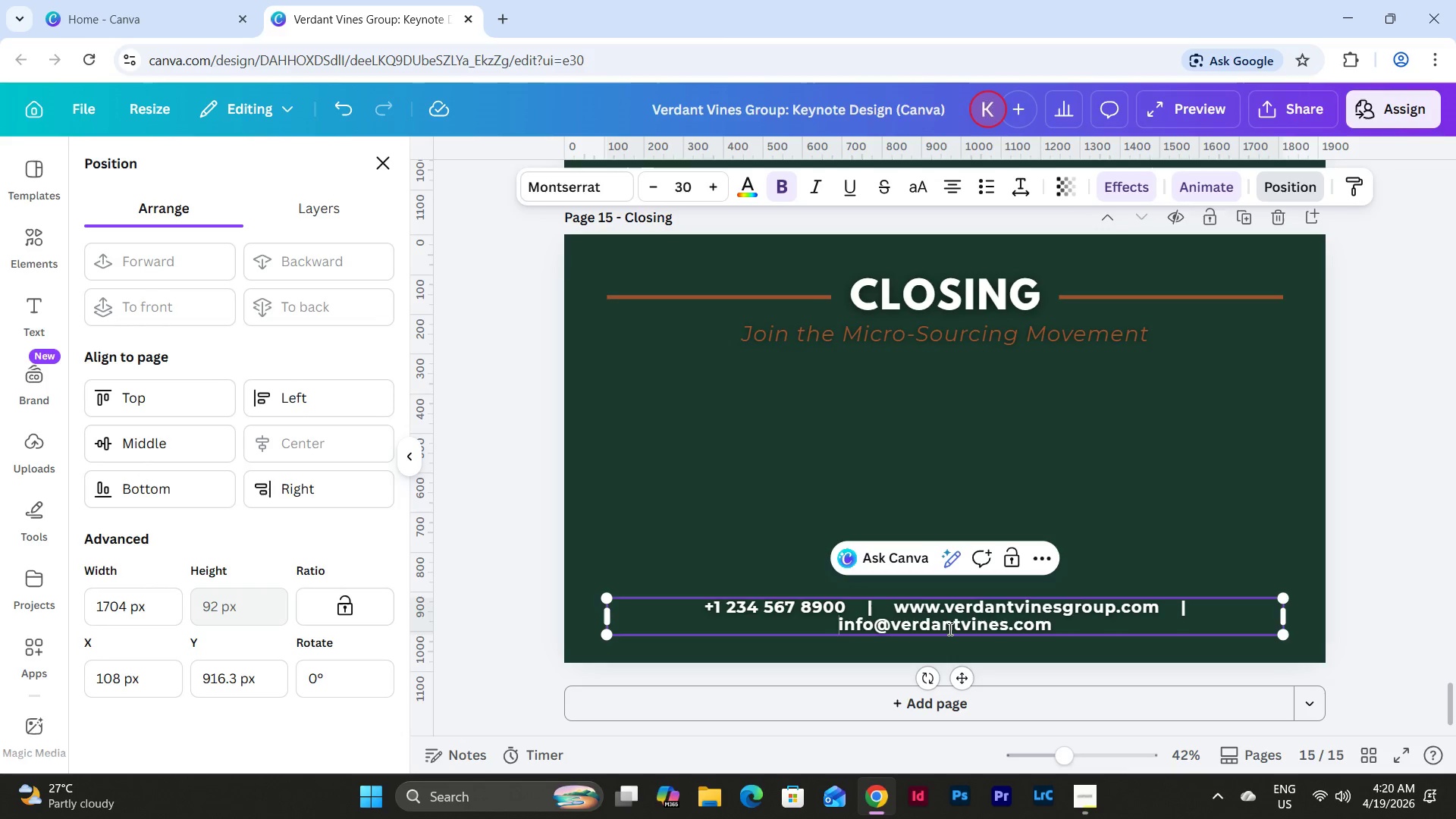 
key(Space)
 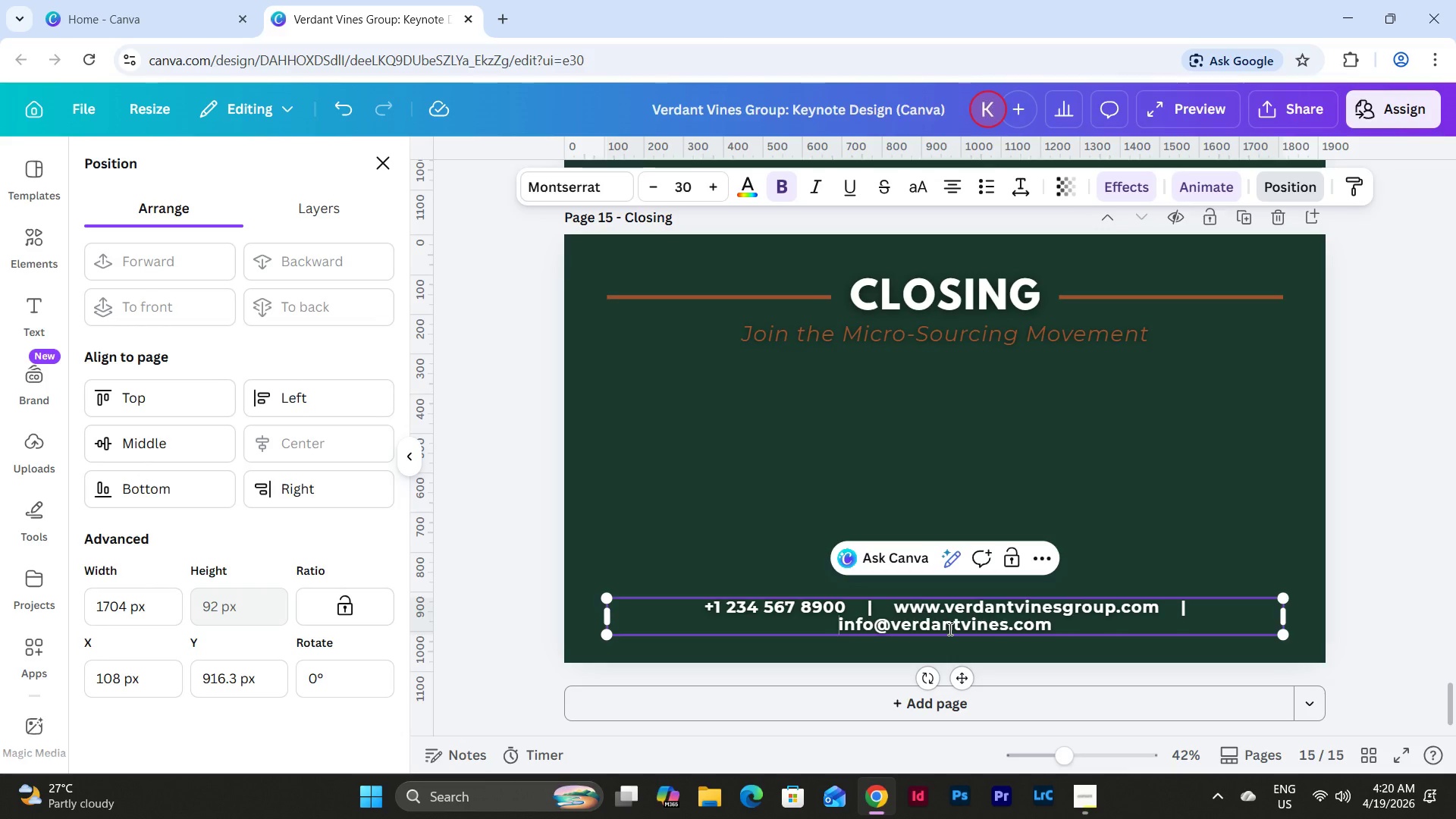 
key(Space)
 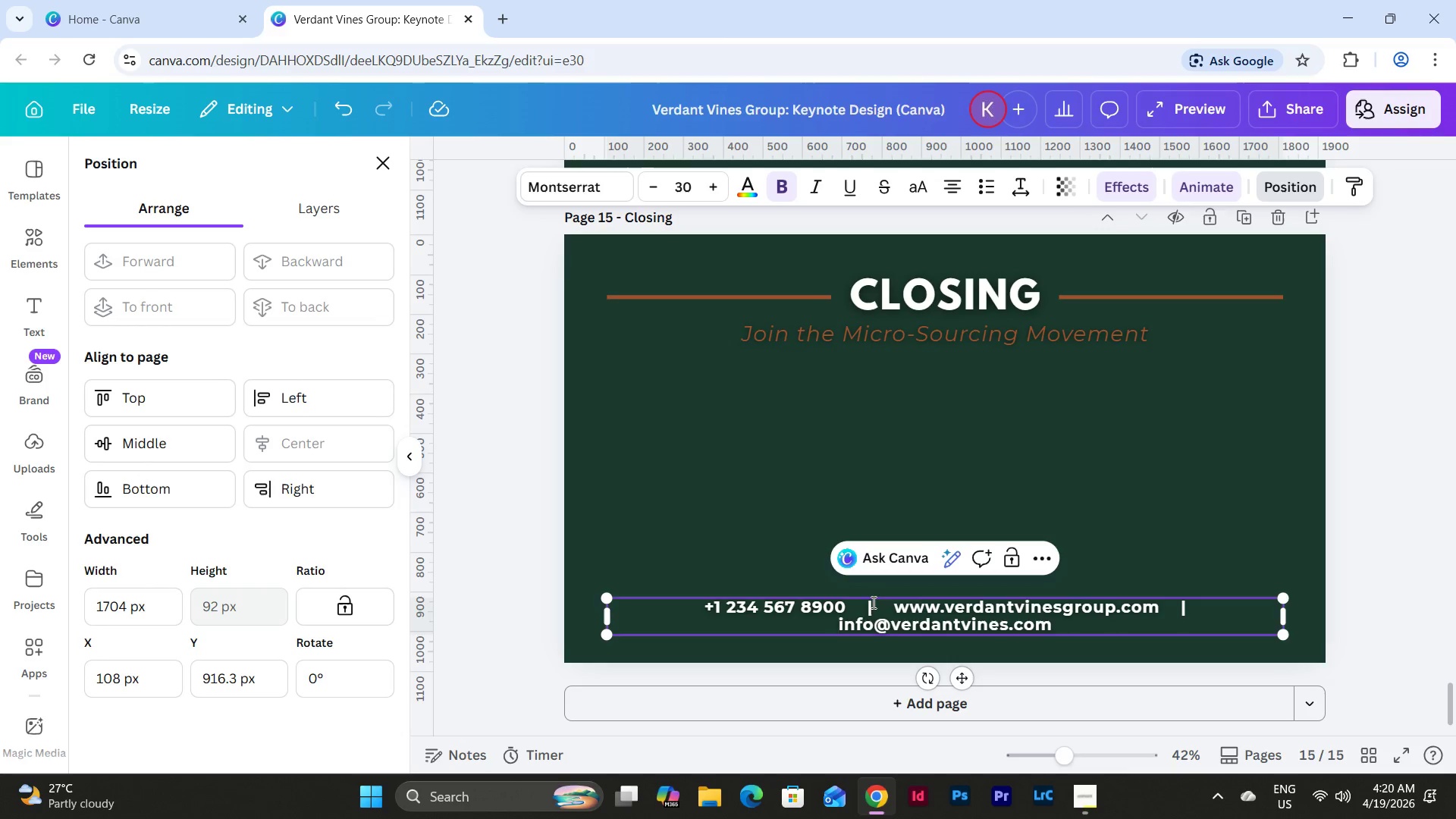 
left_click([870, 604])
 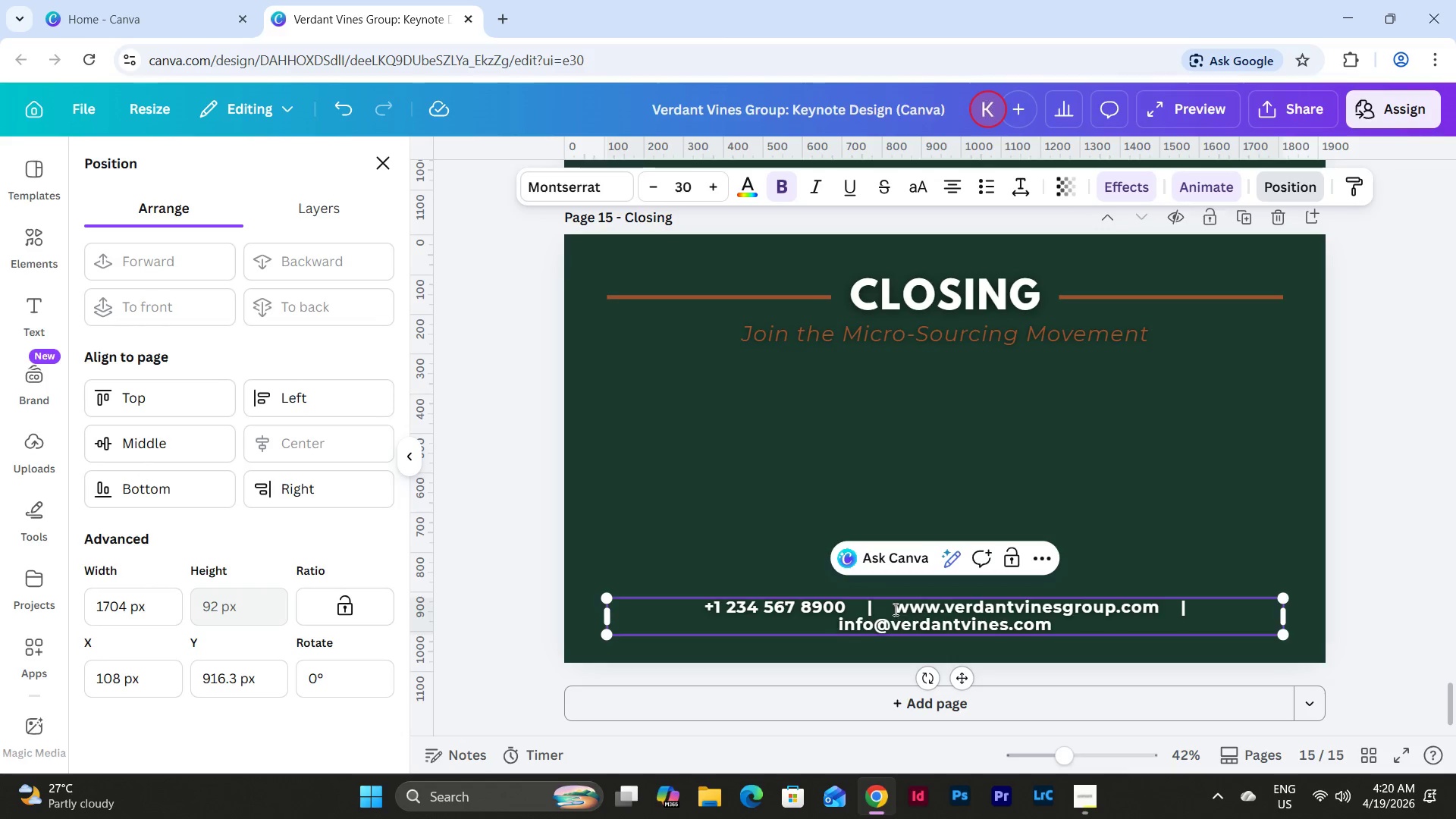 
key(Backspace)
 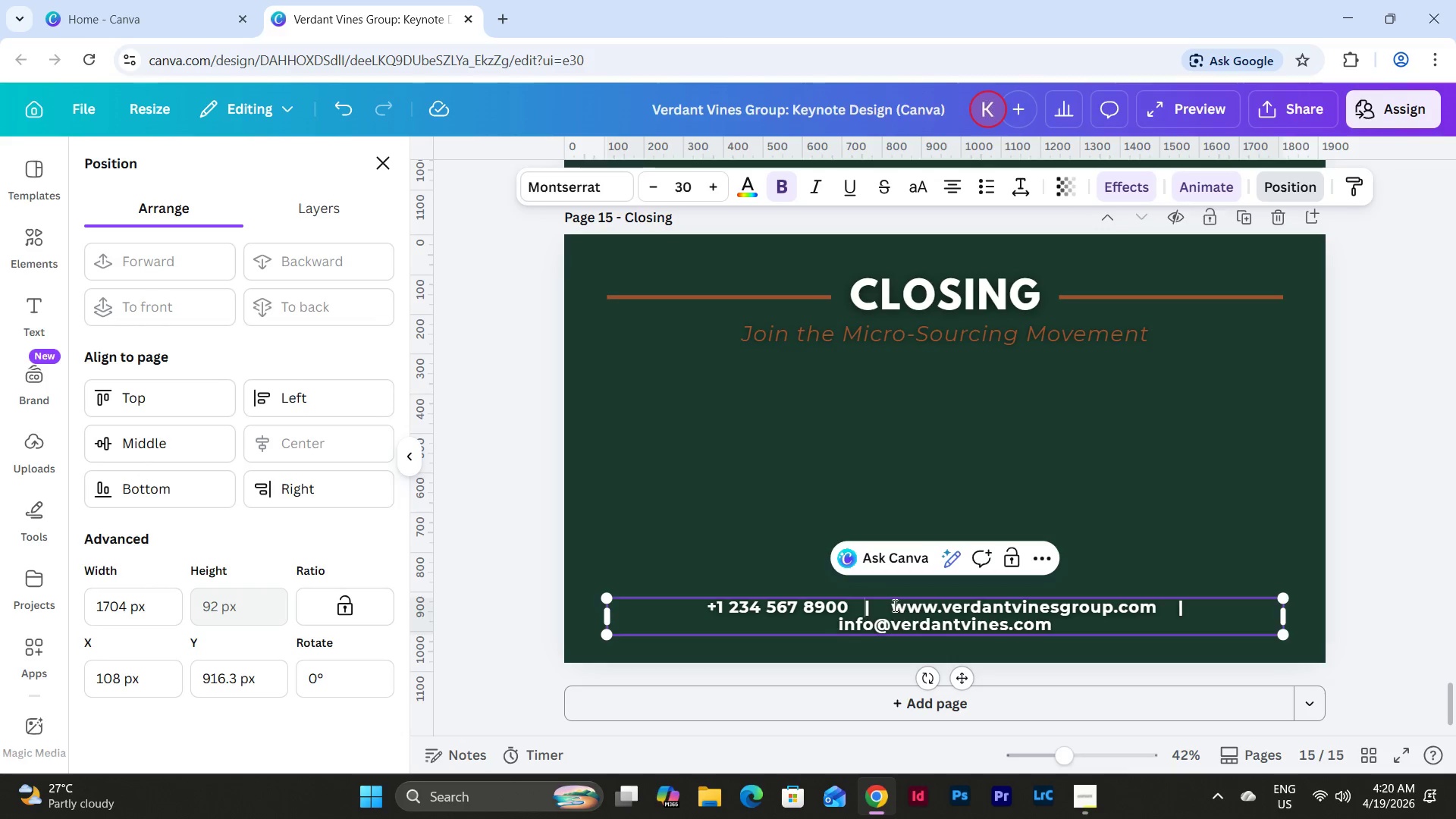 
left_click([891, 604])
 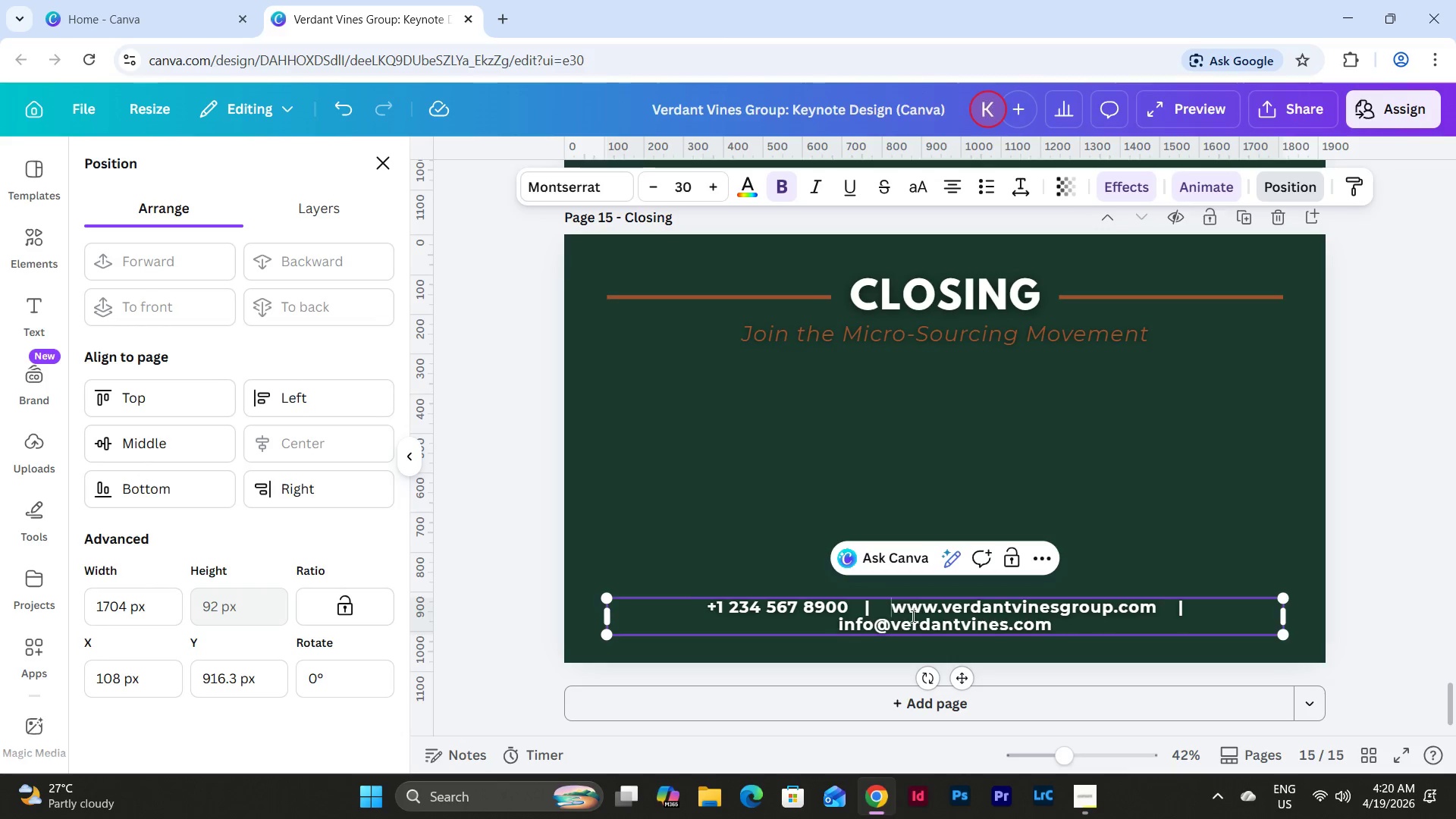 
key(Backspace)
 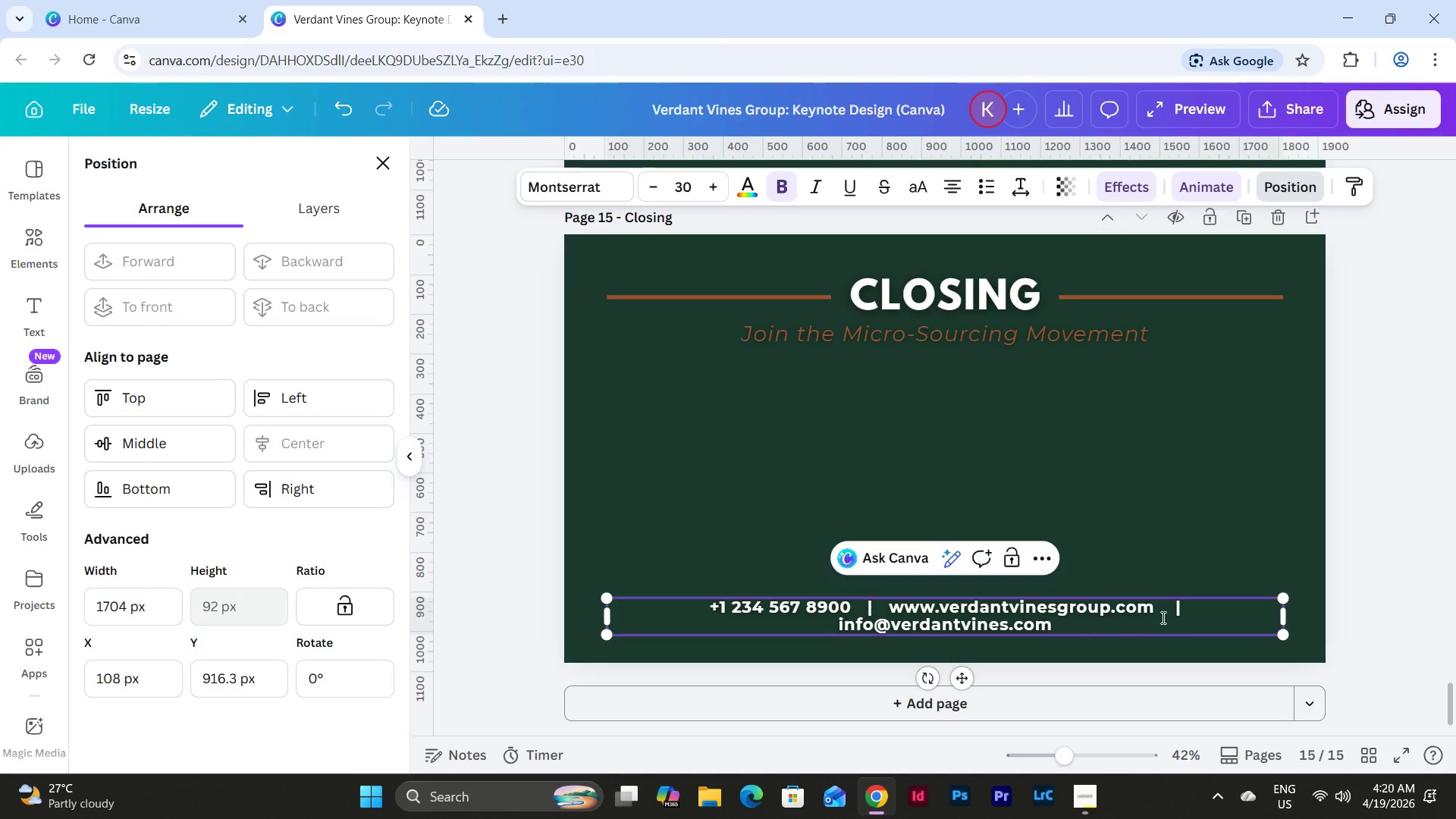 
left_click([1169, 613])
 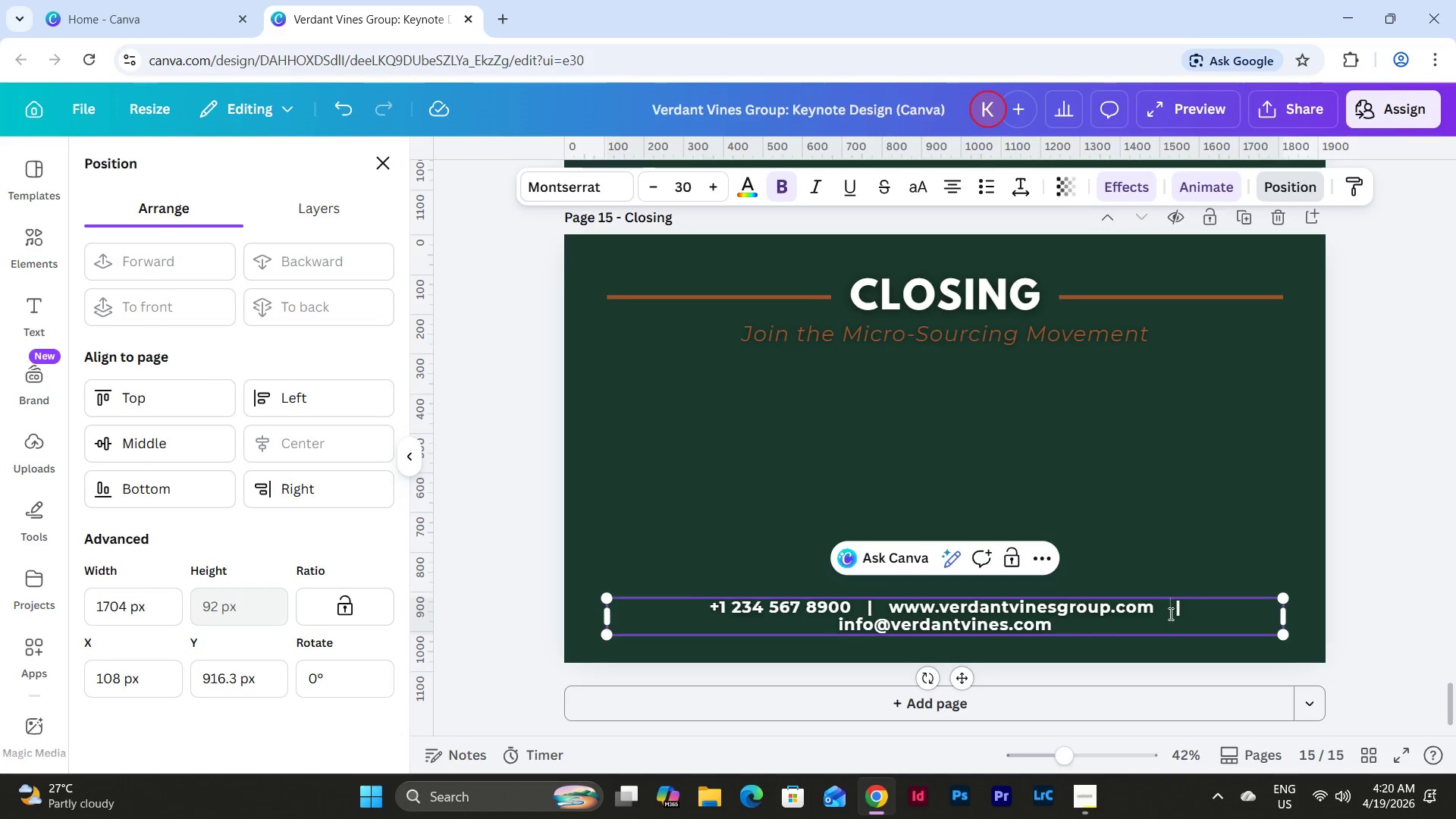 
key(Backspace)
 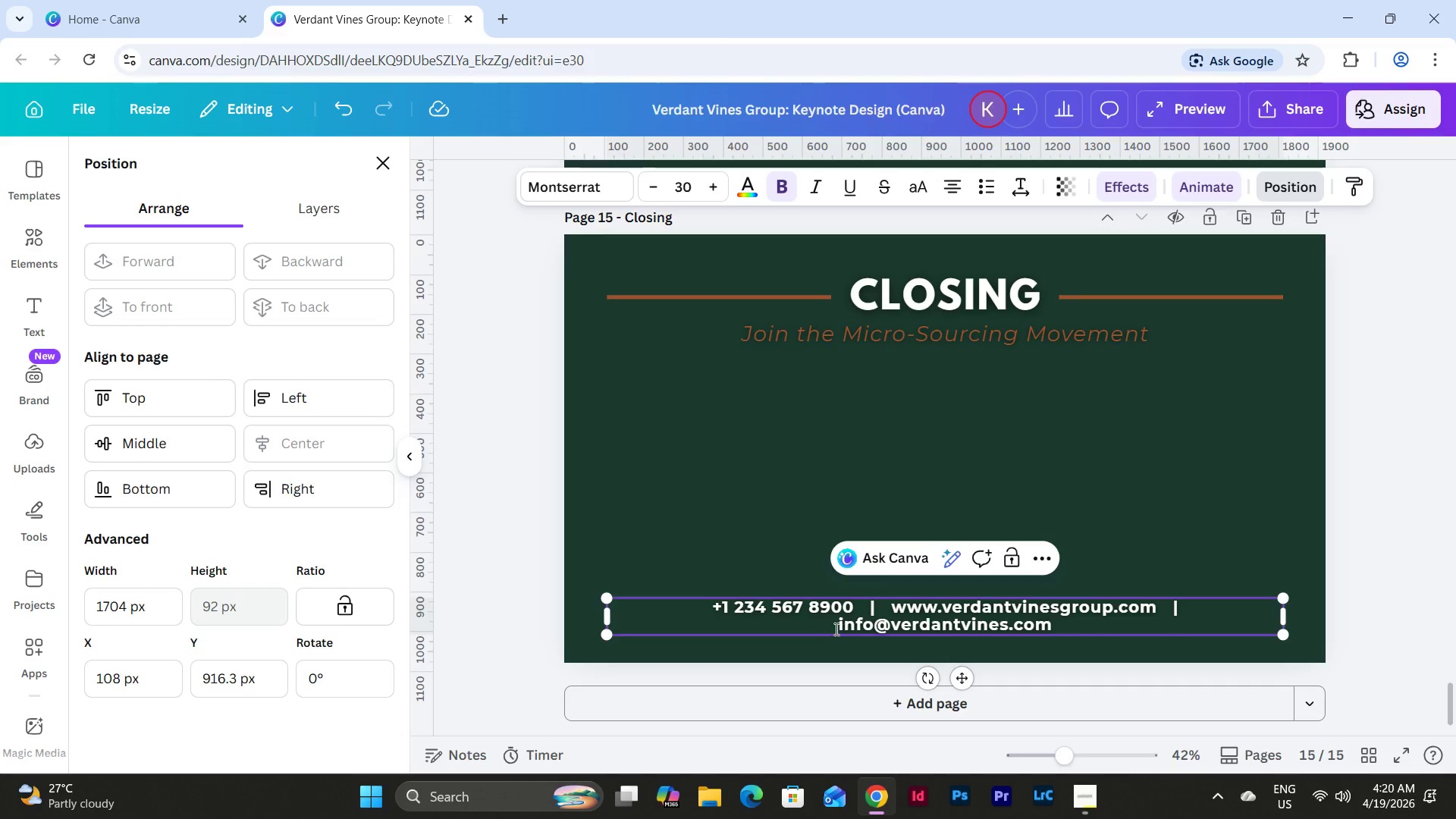 
left_click([835, 629])
 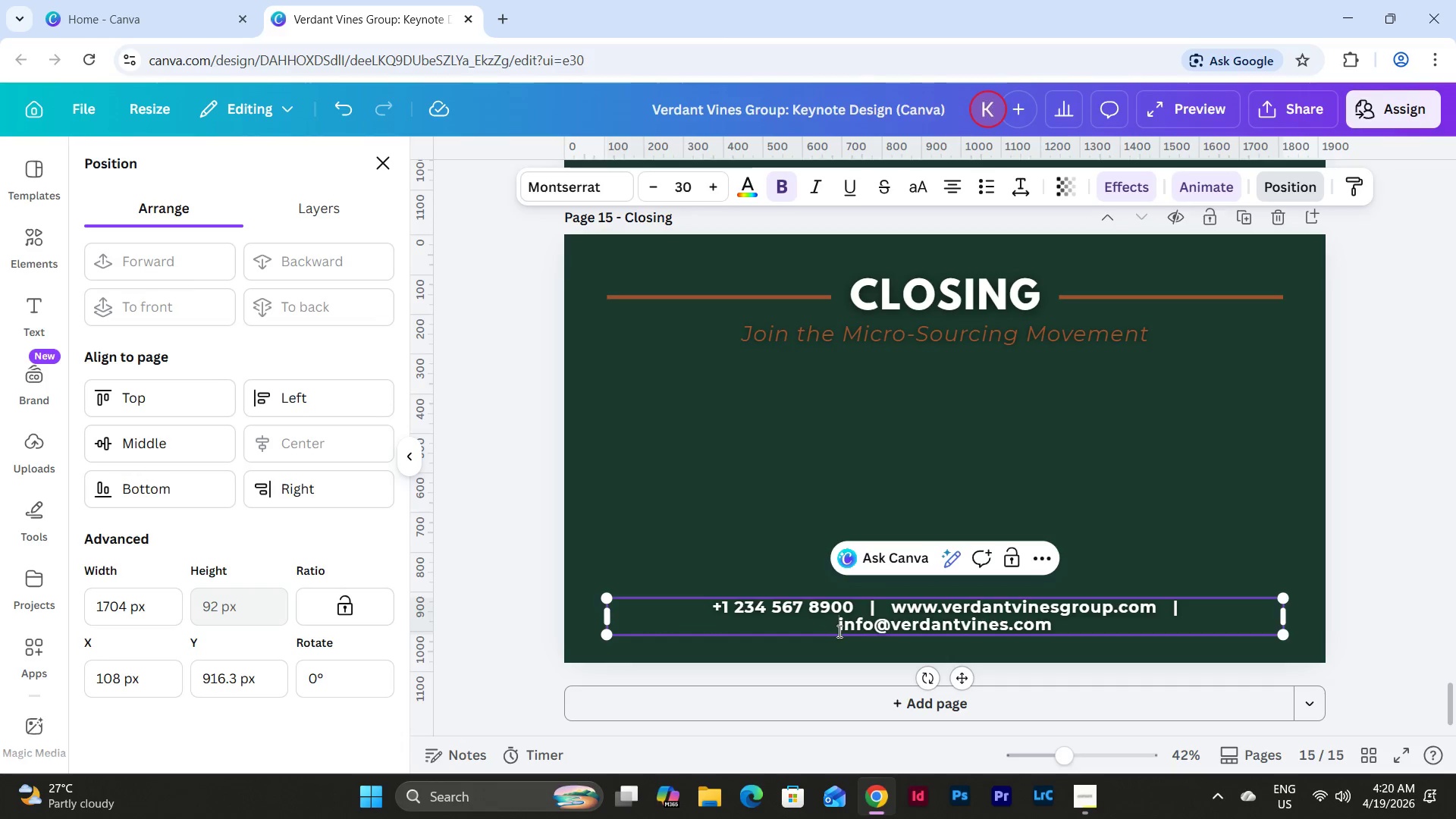 
key(Backspace)
 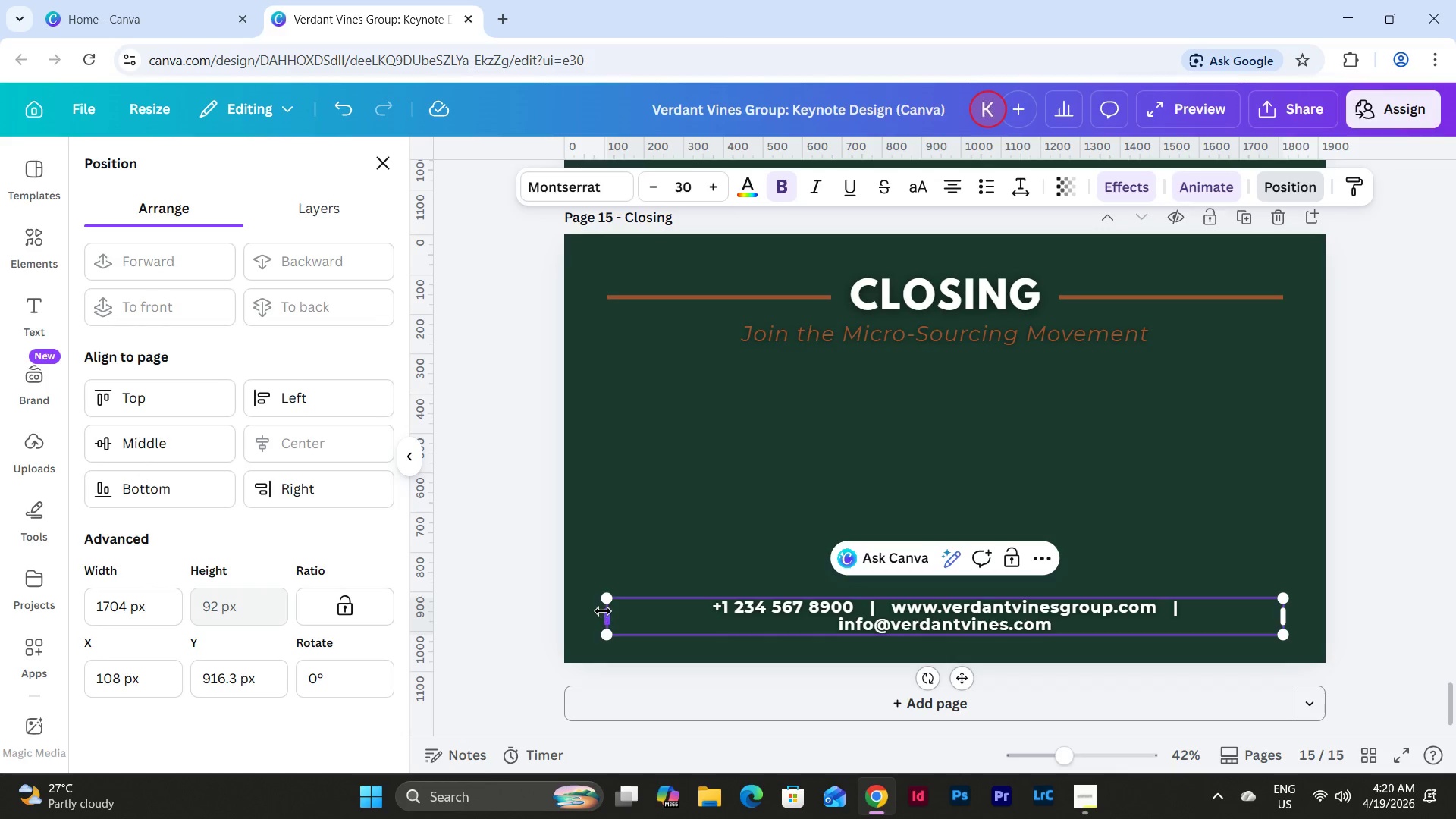 
left_click_drag(start_coordinate=[603, 611], to_coordinate=[564, 609])
 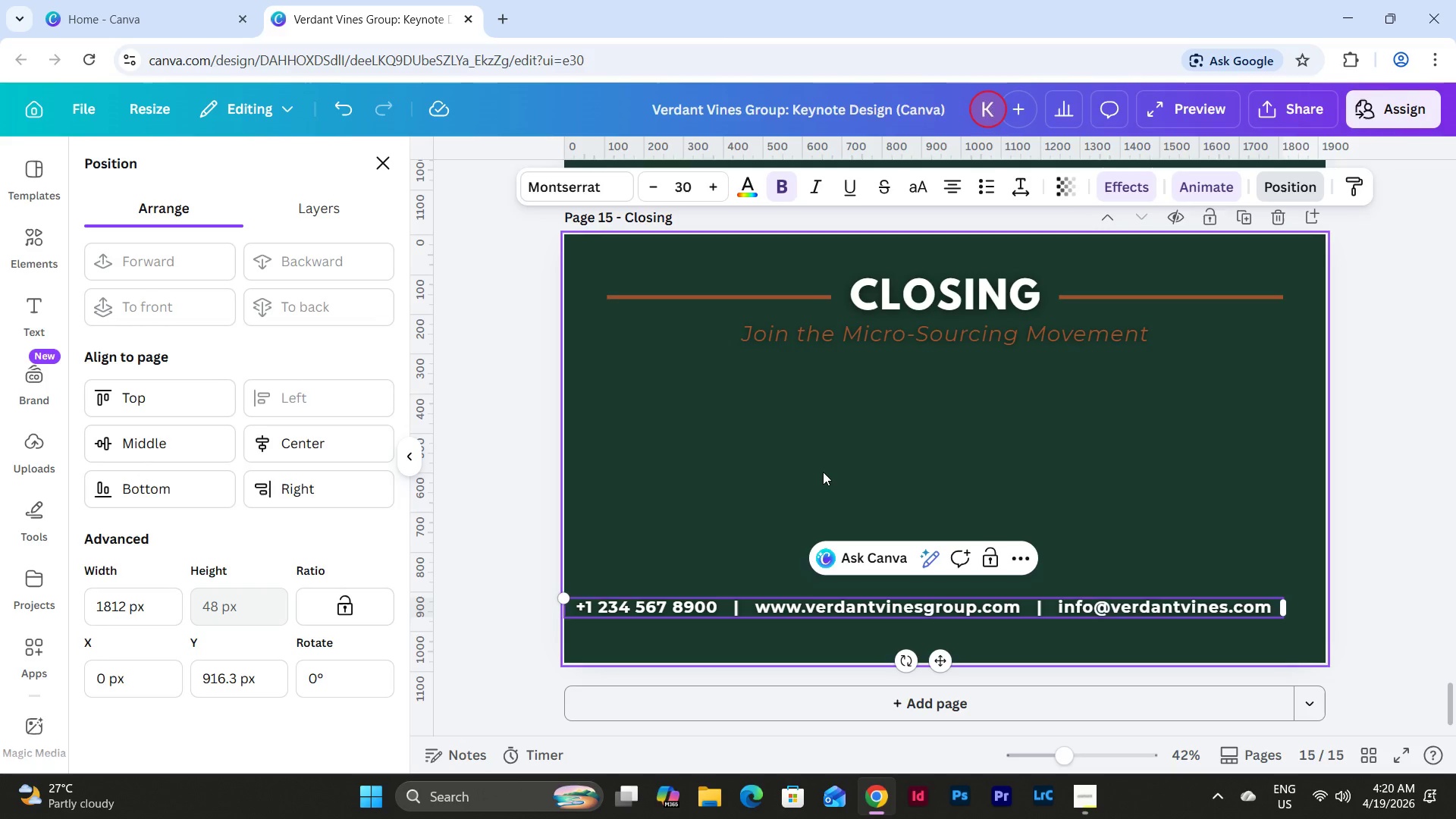 
wait(10.03)
 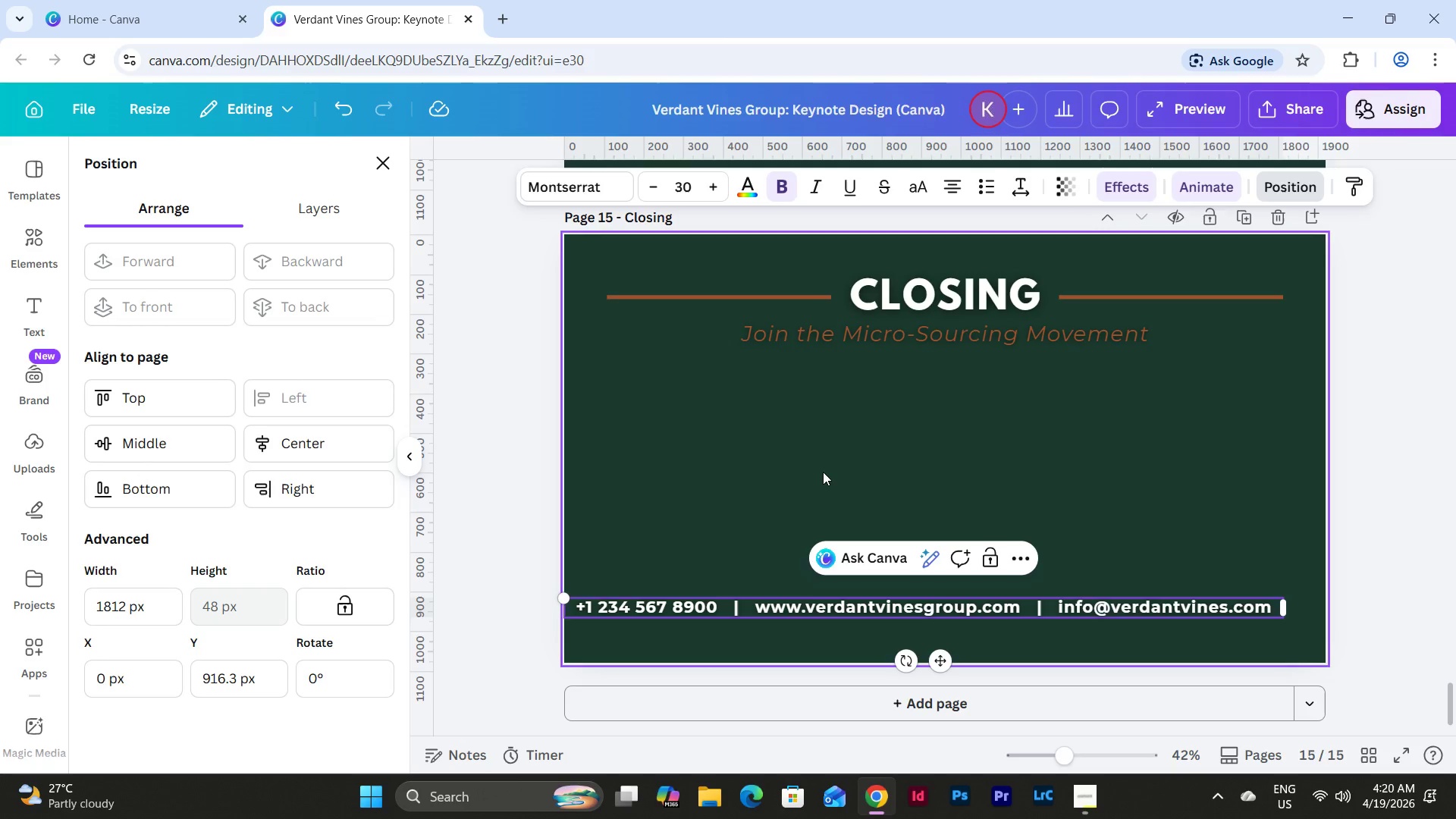 
left_click_drag(start_coordinate=[946, 659], to_coordinate=[965, 659])
 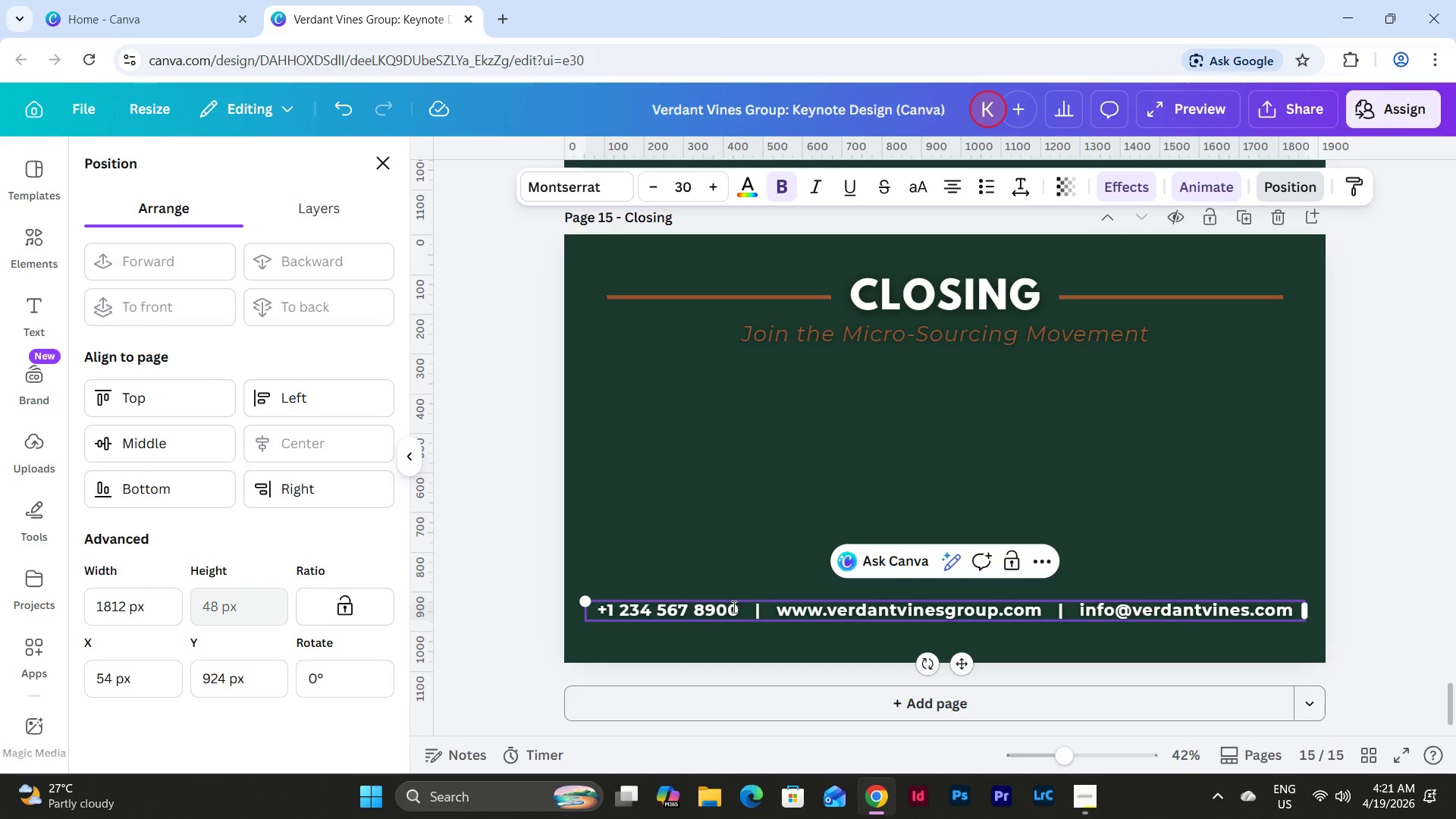 
left_click([719, 606])
 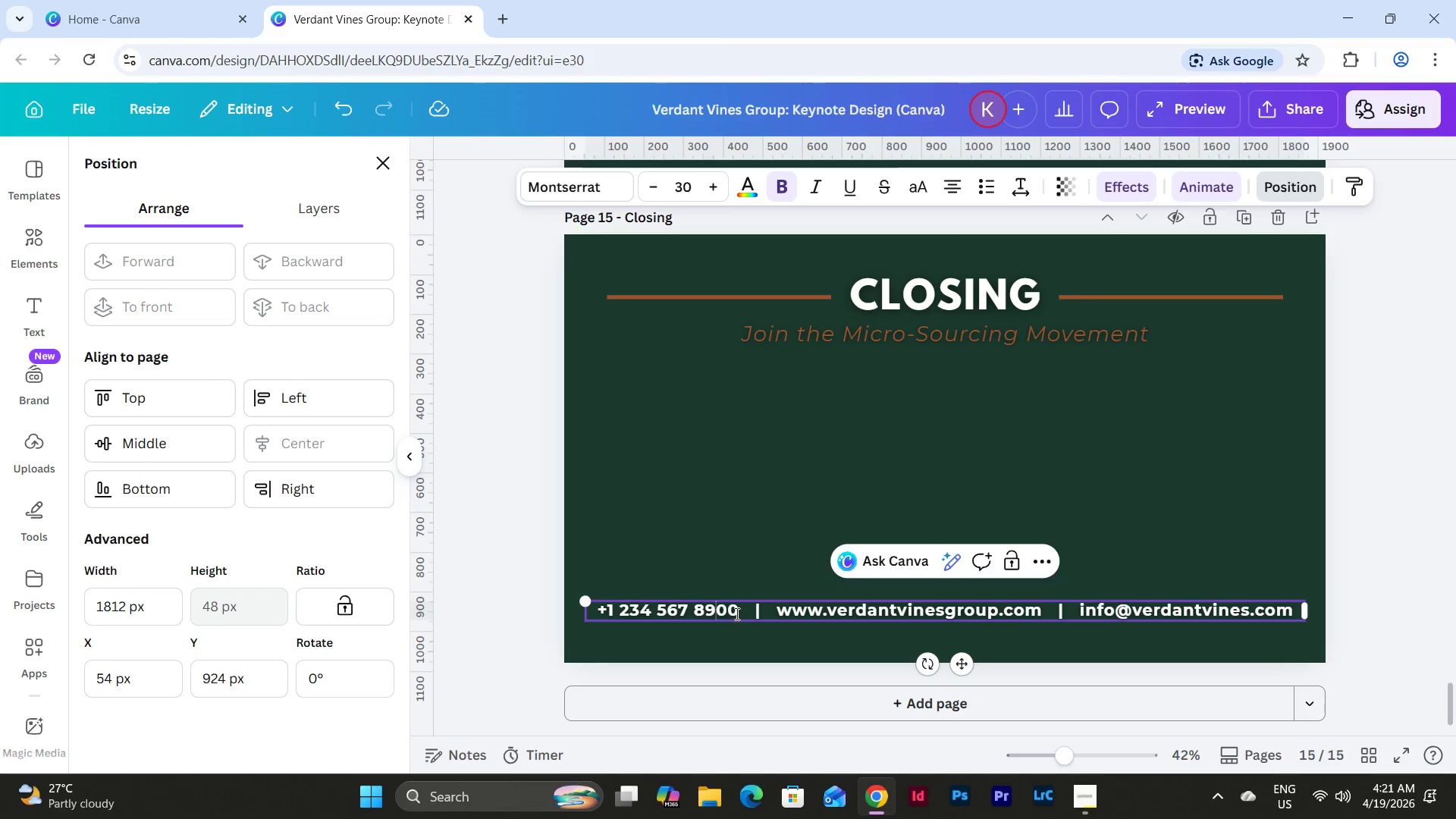 
left_click_drag(start_coordinate=[738, 613], to_coordinate=[588, 607])
 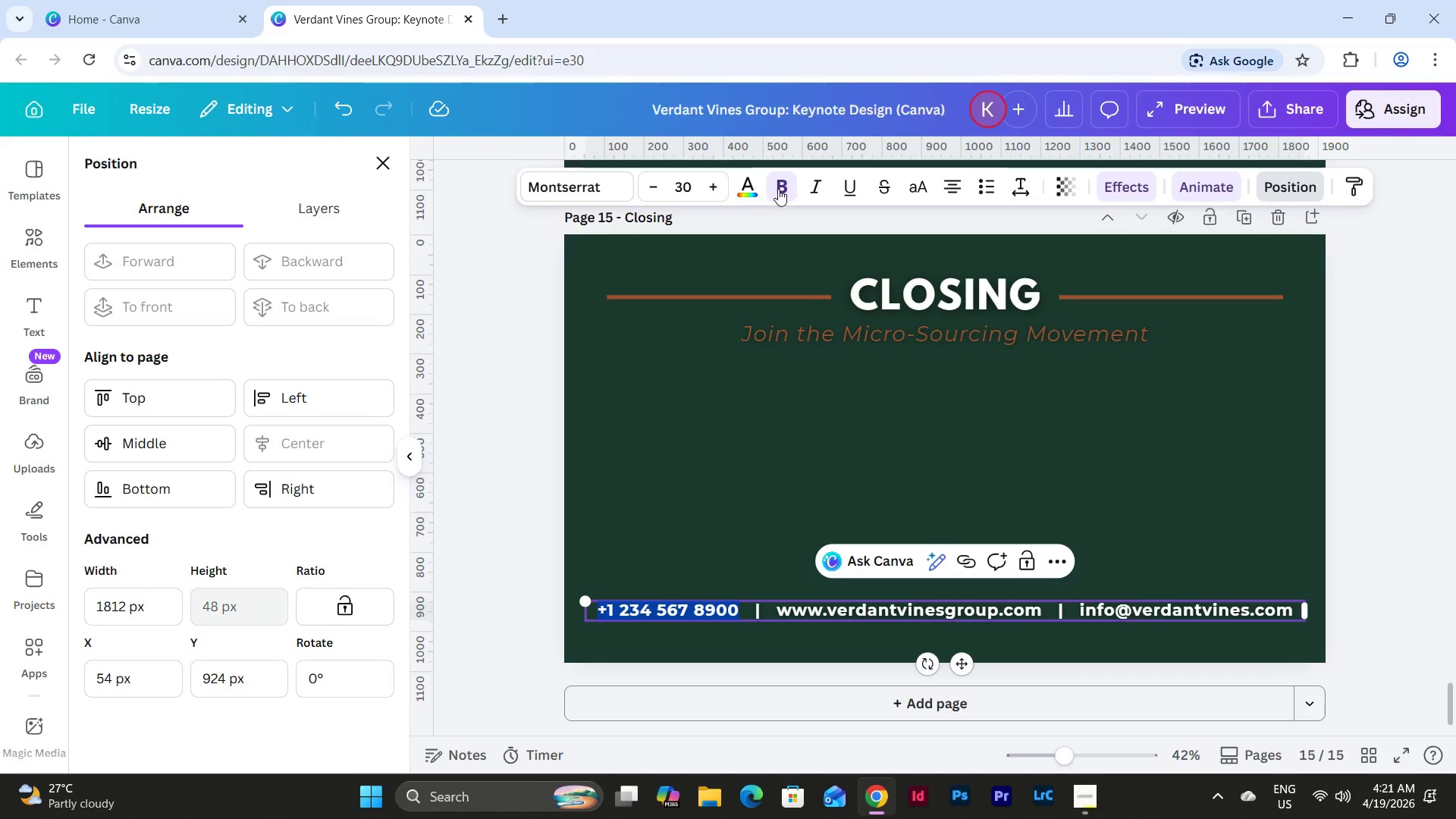 
left_click([786, 186])
 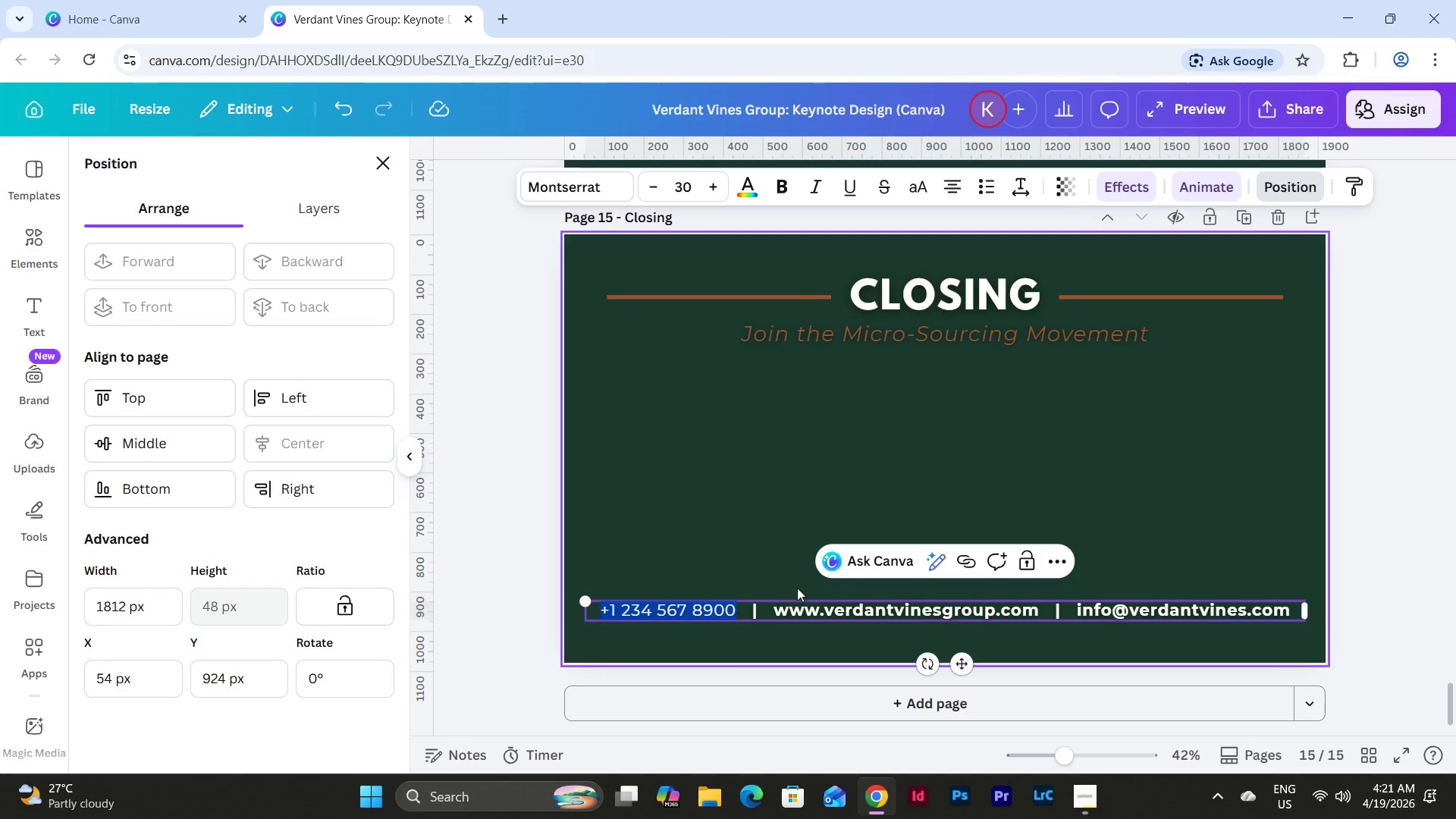 
left_click([783, 615])
 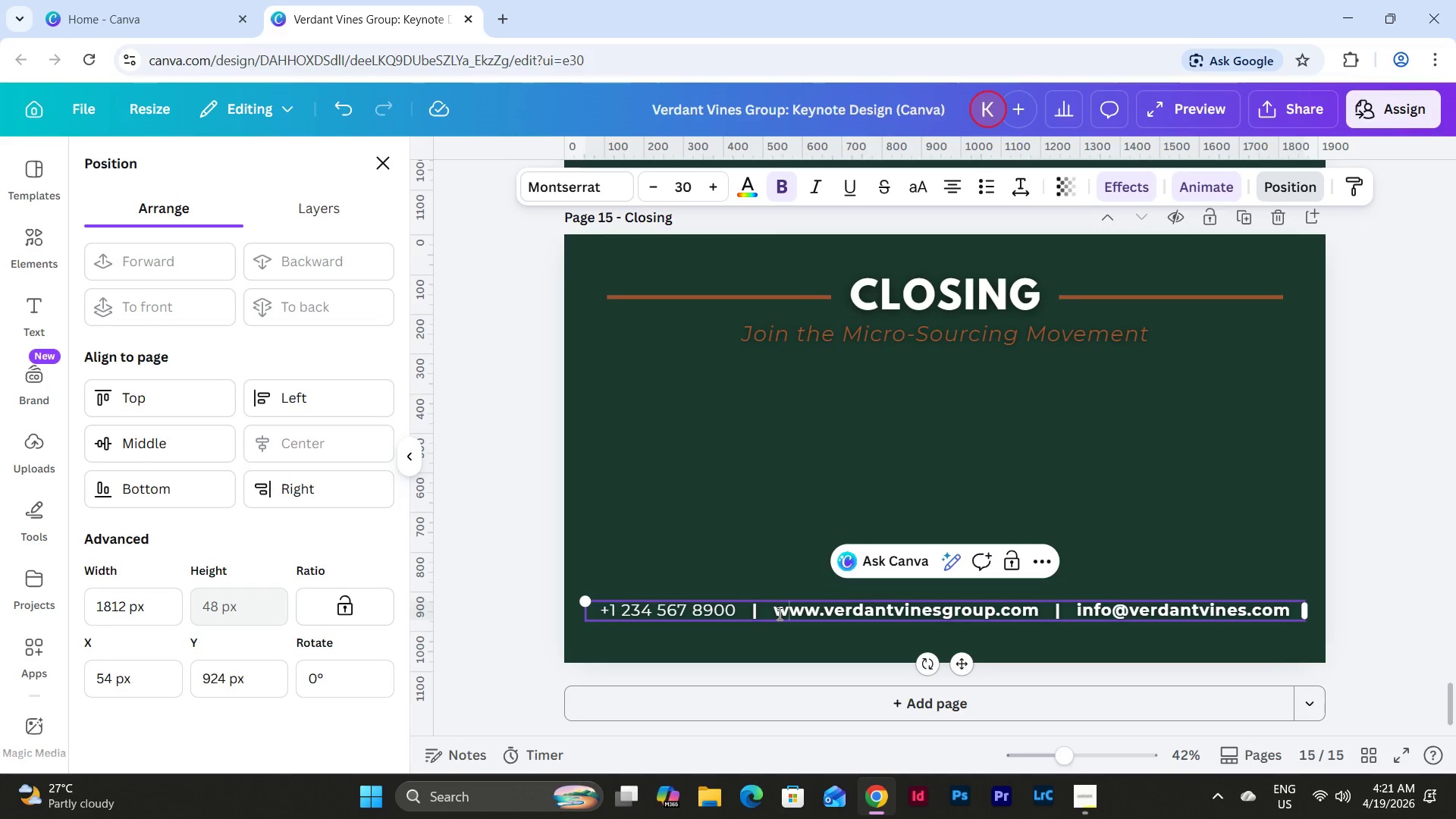 
left_click_drag(start_coordinate=[778, 613], to_coordinate=[1039, 610])
 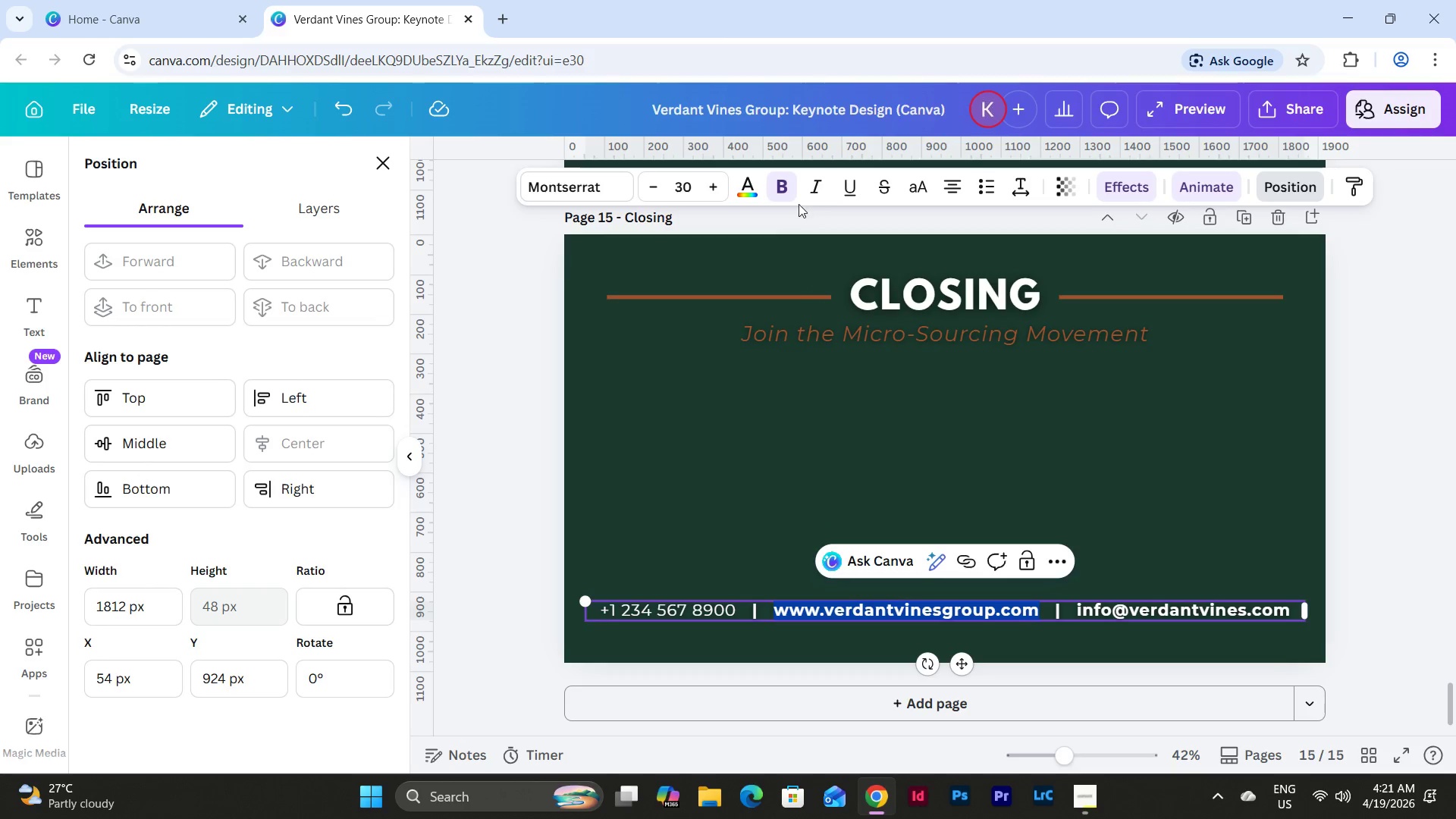 
left_click([781, 187])
 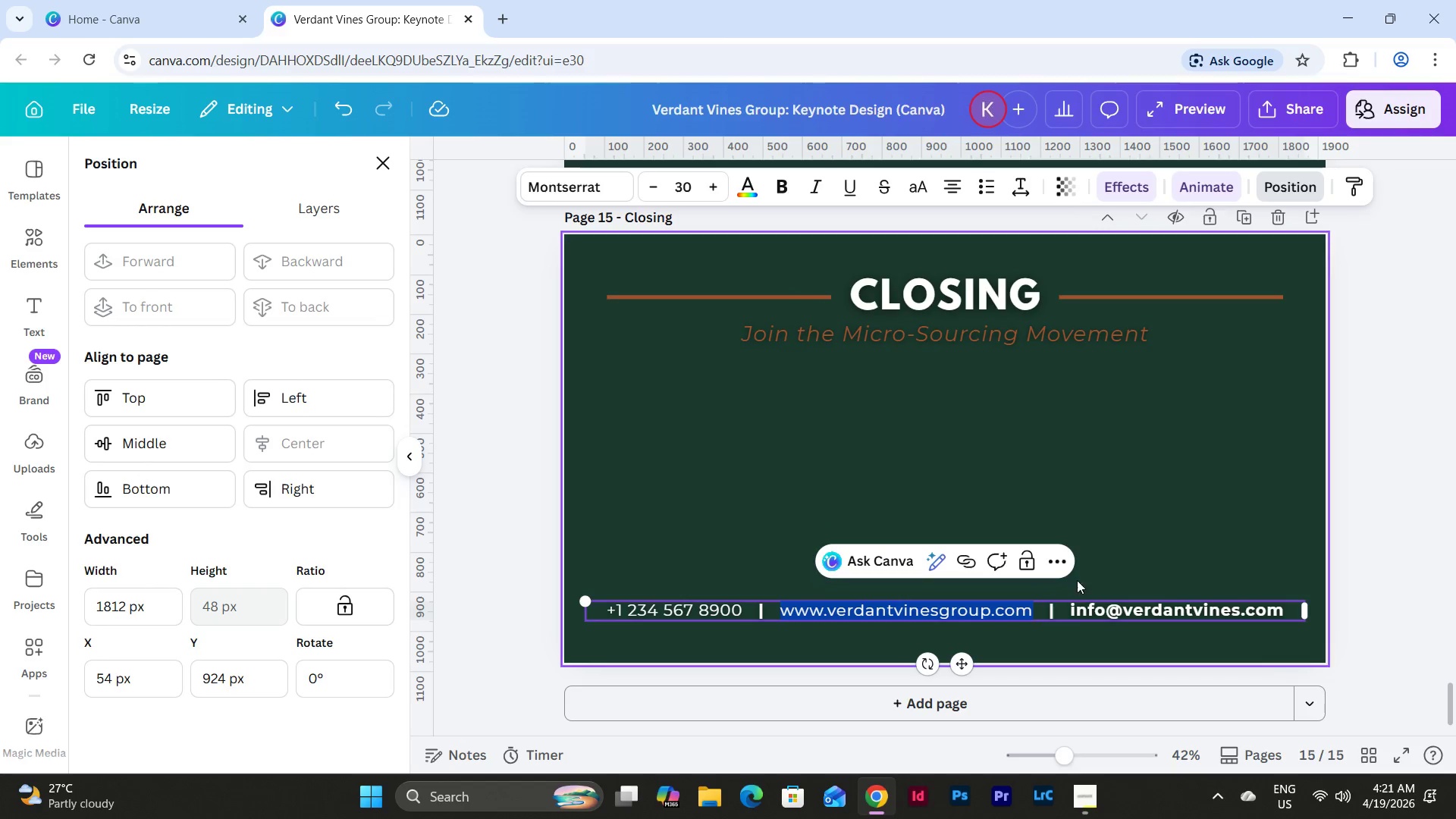 
left_click([1072, 620])
 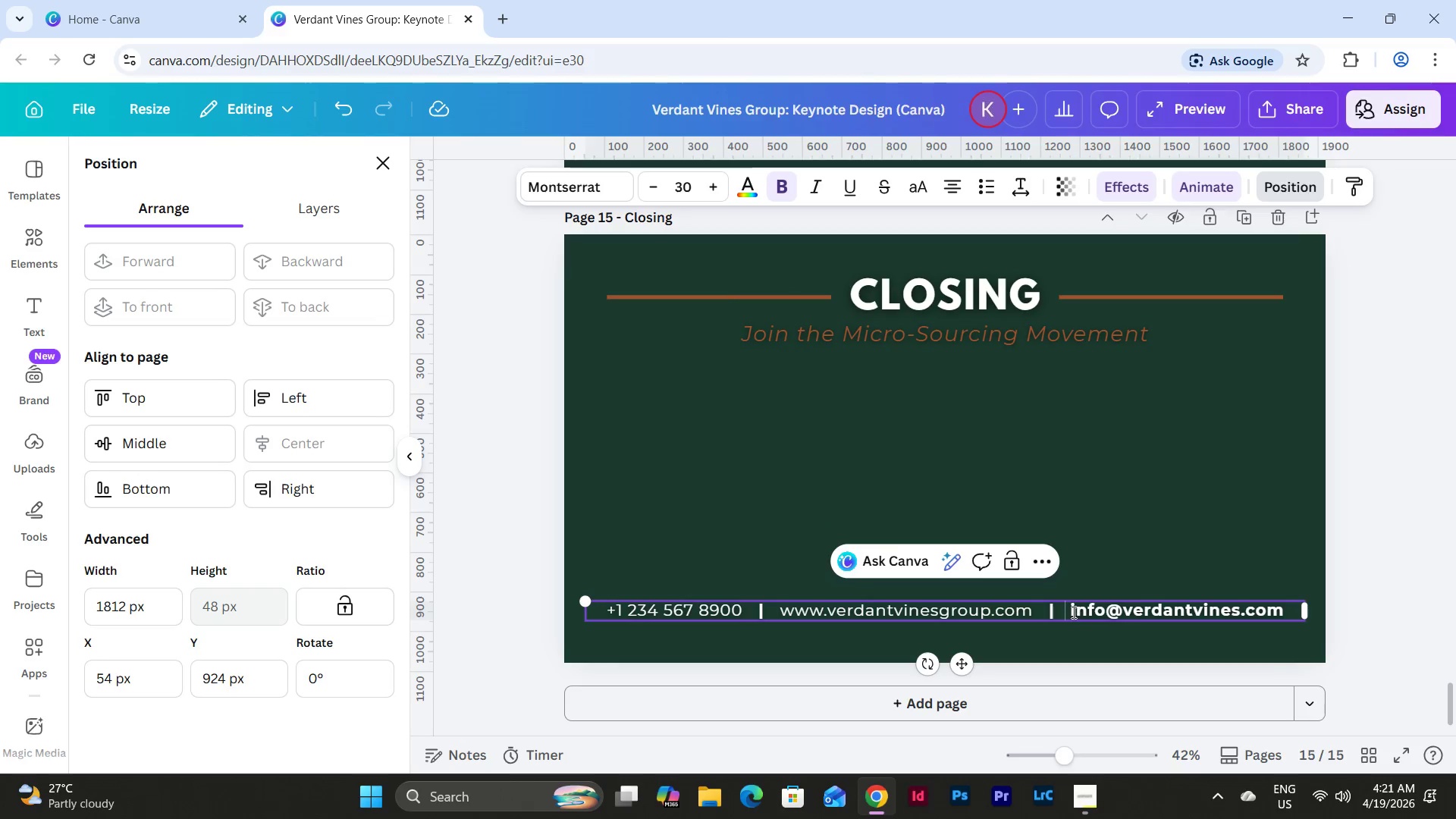 
left_click_drag(start_coordinate=[1072, 612], to_coordinate=[1305, 613])
 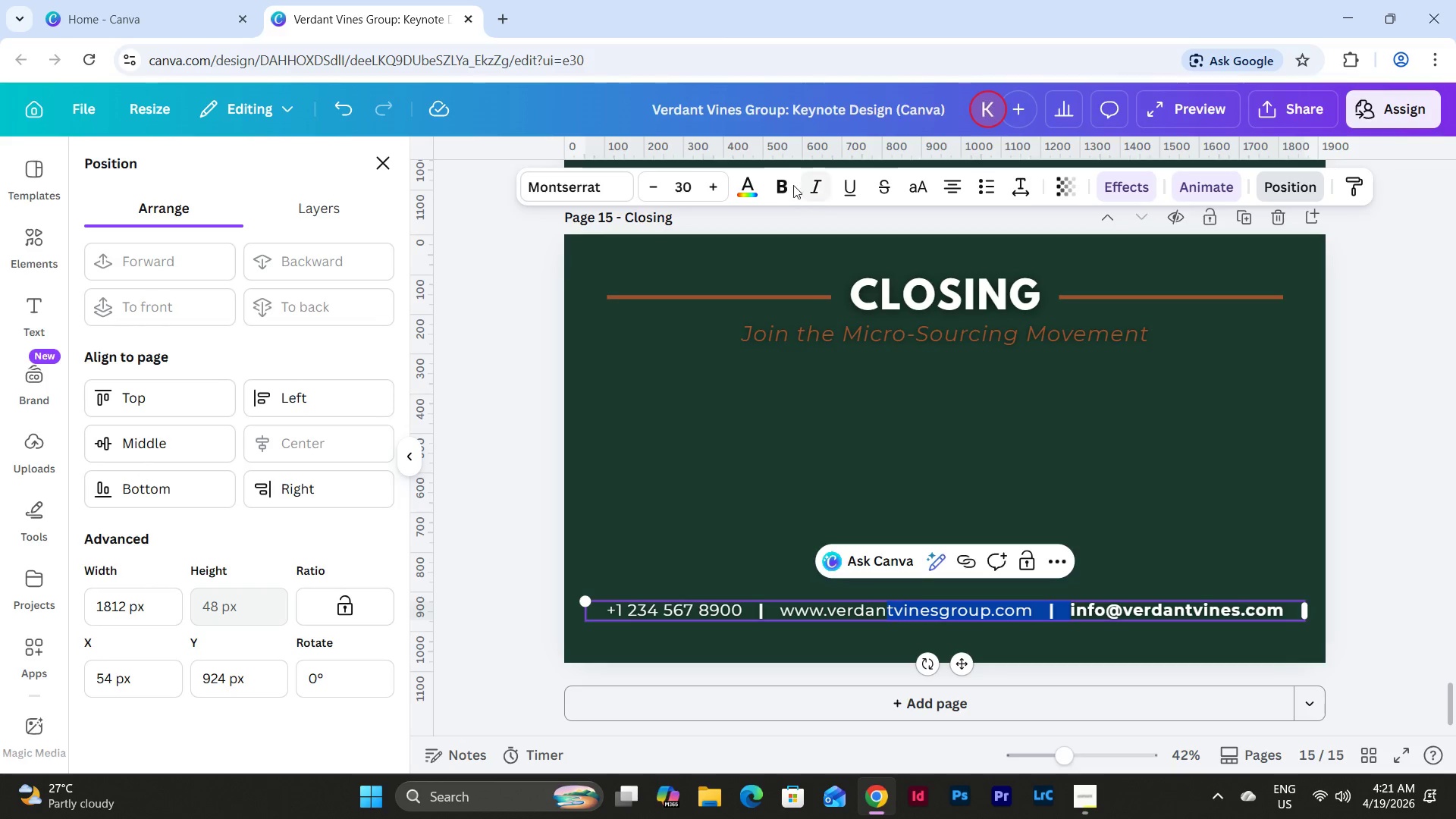 
left_click([778, 184])
 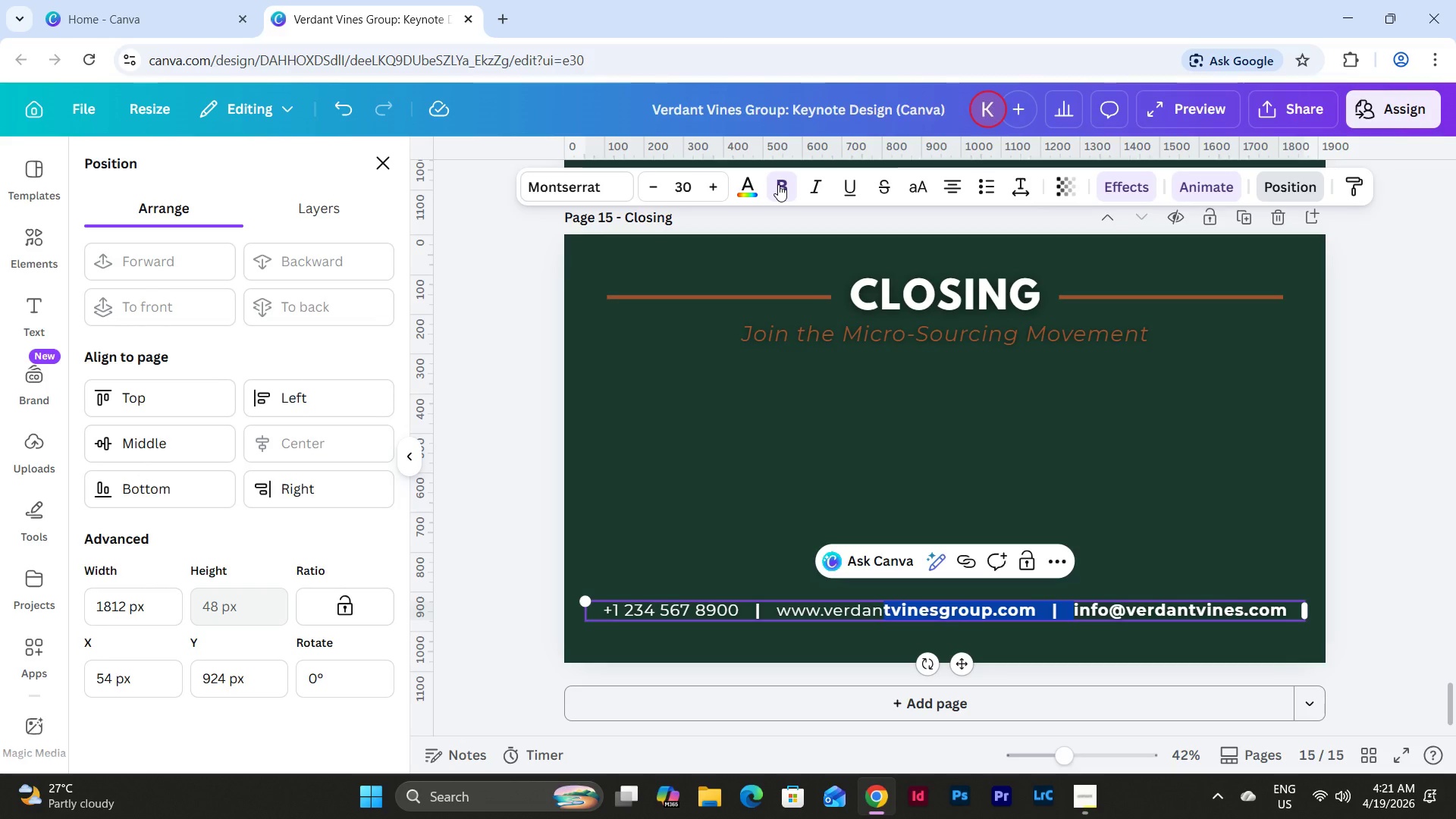 
key(Control+Z)
 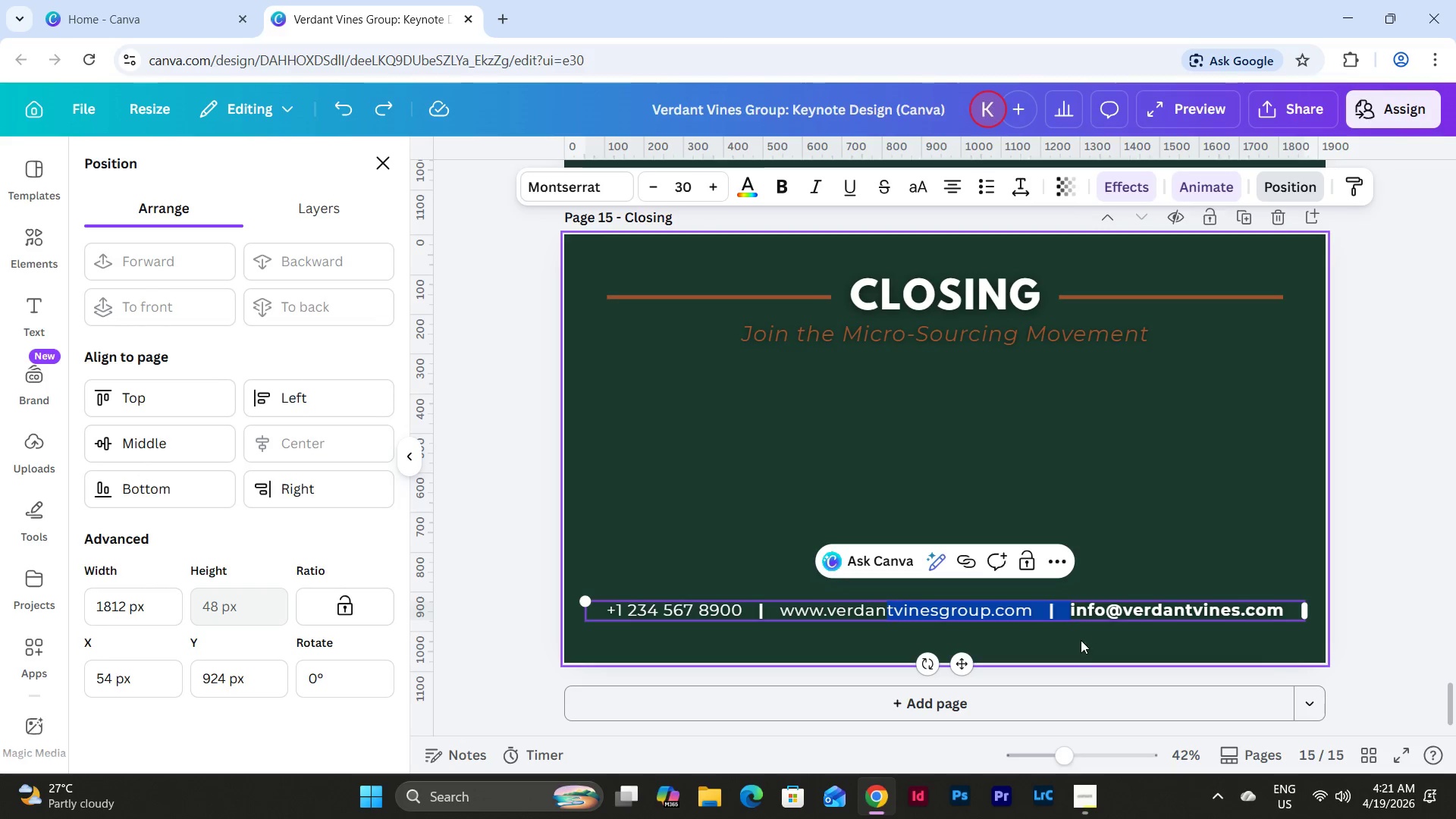 
left_click([1068, 610])
 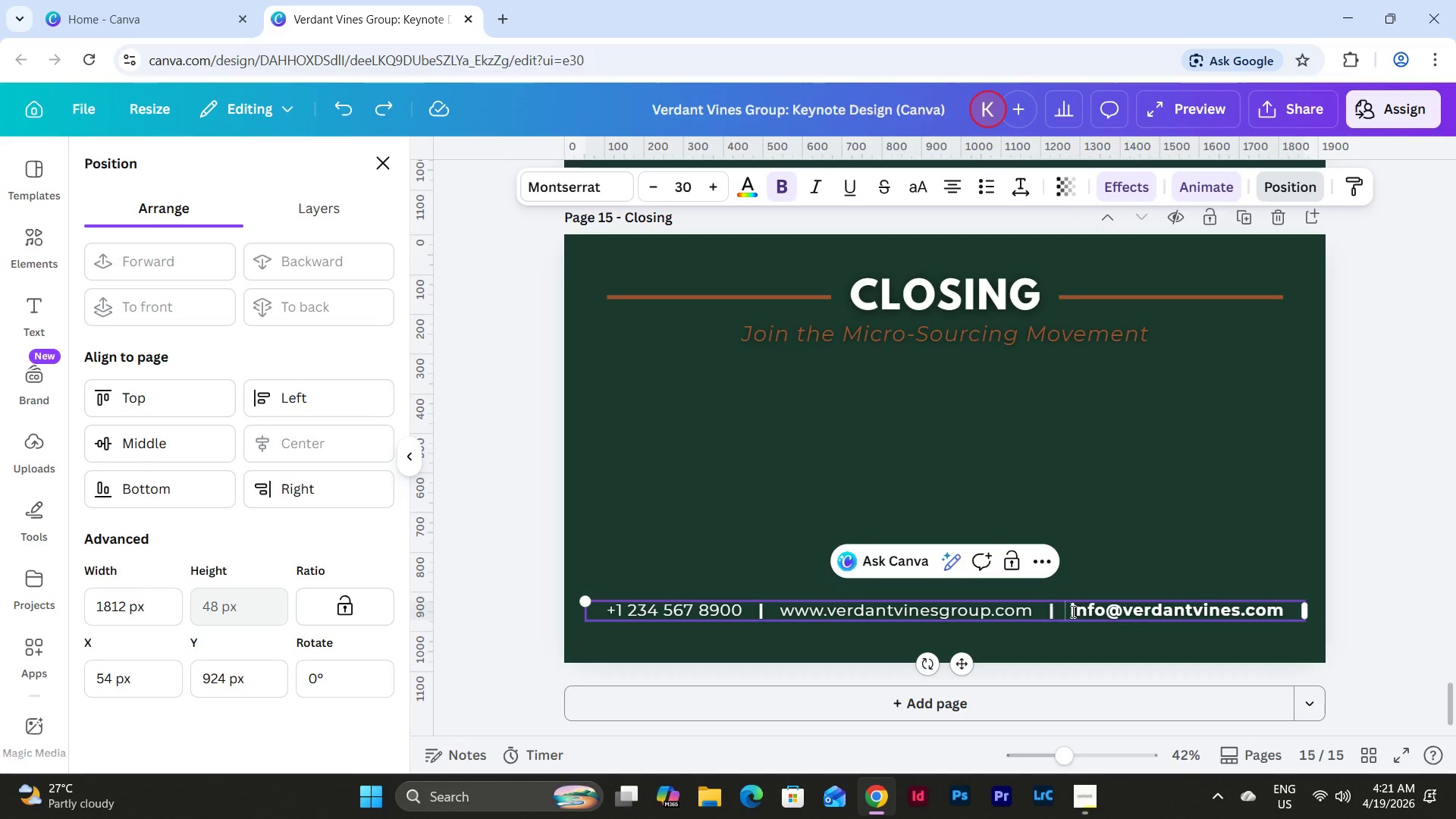 
left_click_drag(start_coordinate=[1072, 611], to_coordinate=[1294, 617])
 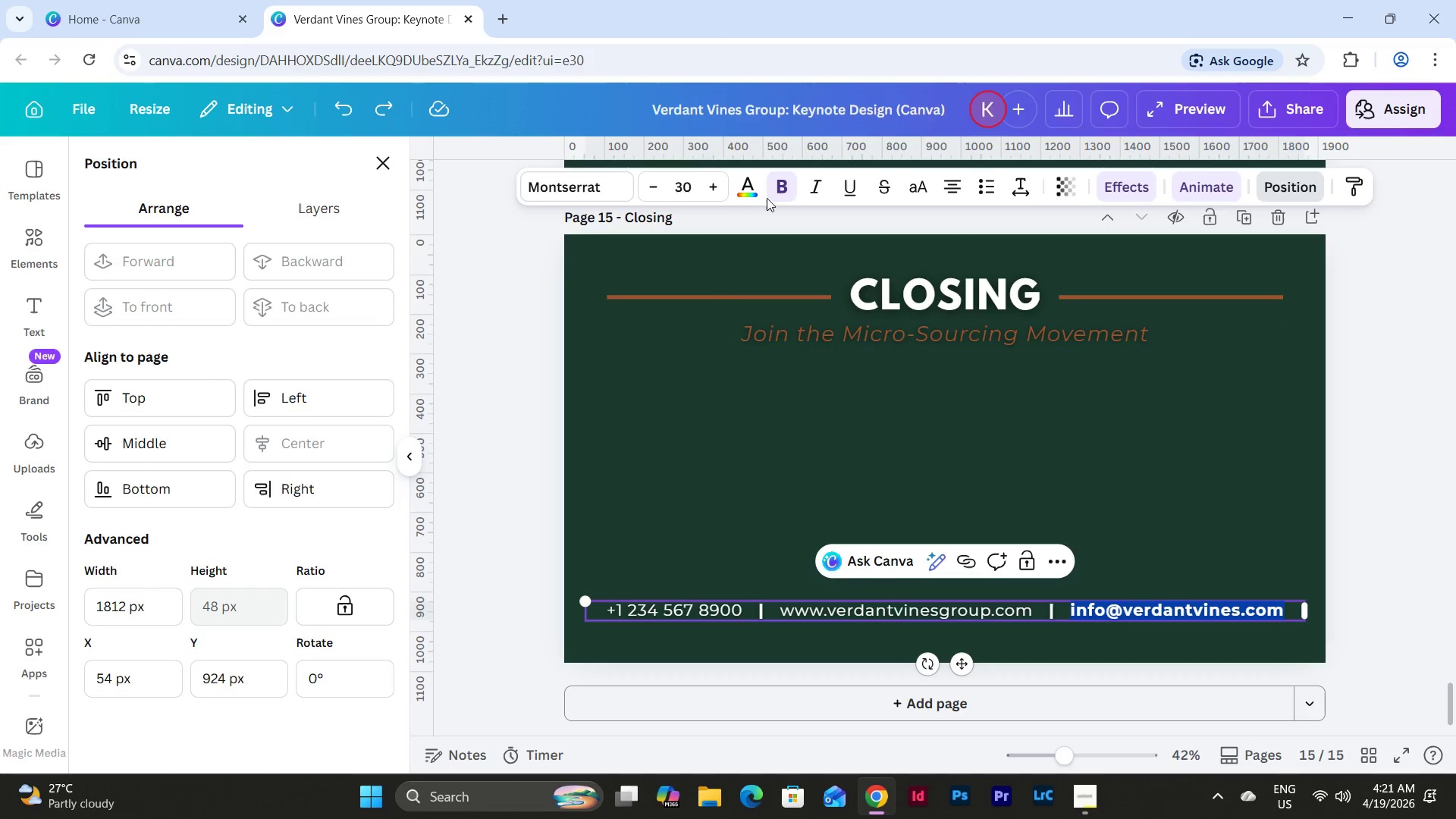 
left_click([776, 190])
 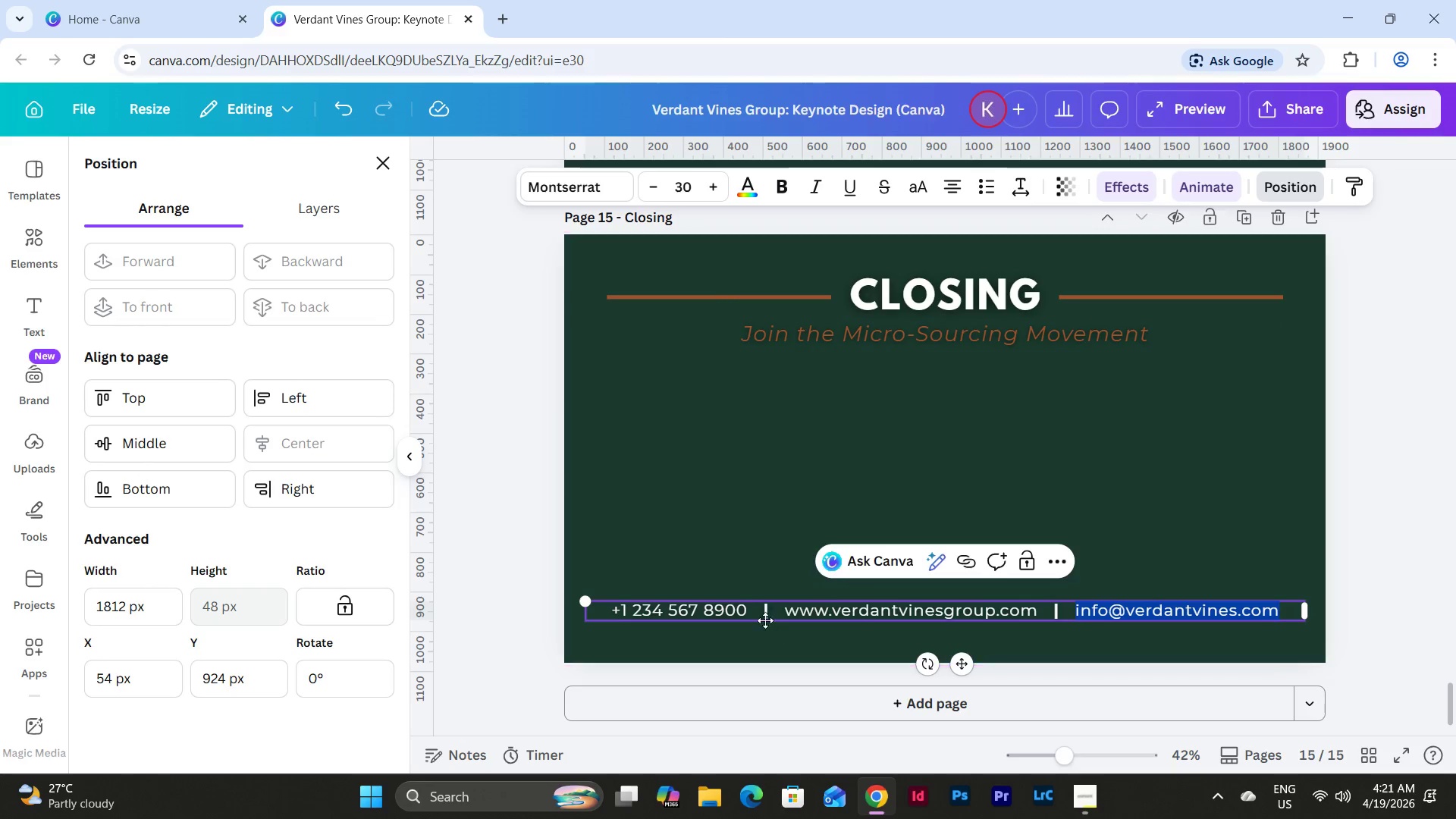 
left_click_drag(start_coordinate=[760, 613], to_coordinate=[769, 616])
 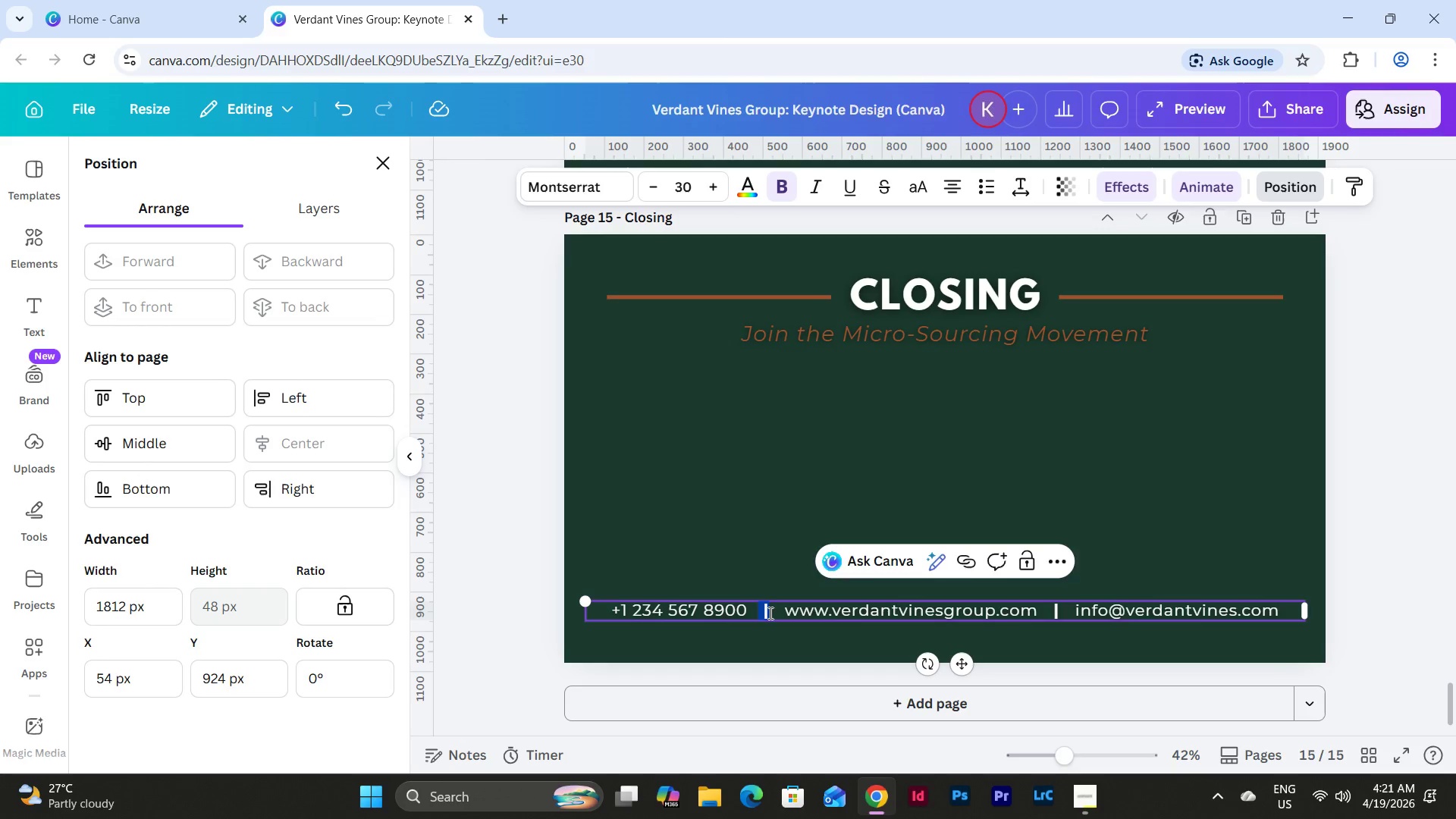 
left_click([769, 613])
 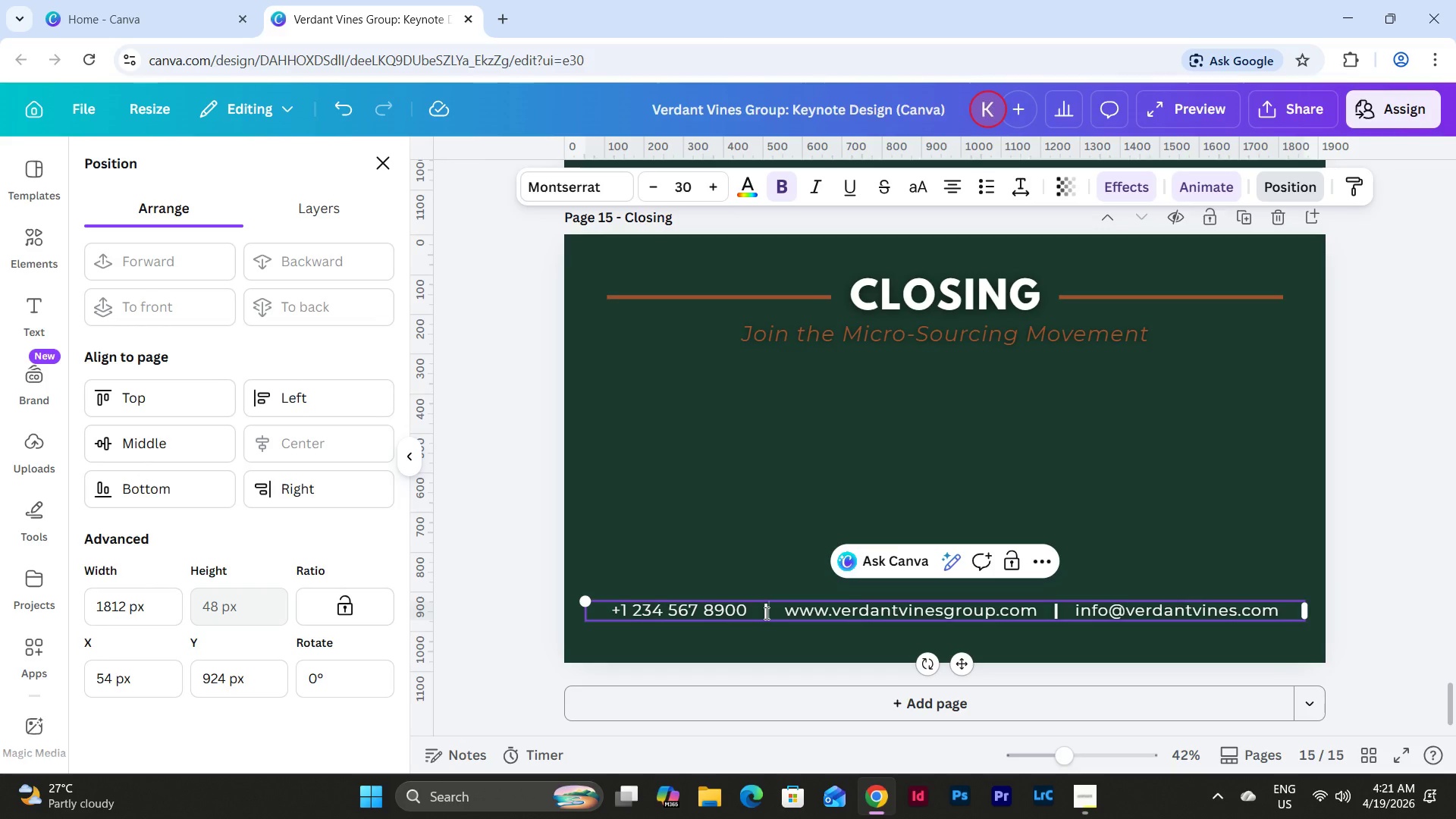 
left_click_drag(start_coordinate=[765, 613], to_coordinate=[770, 614])
 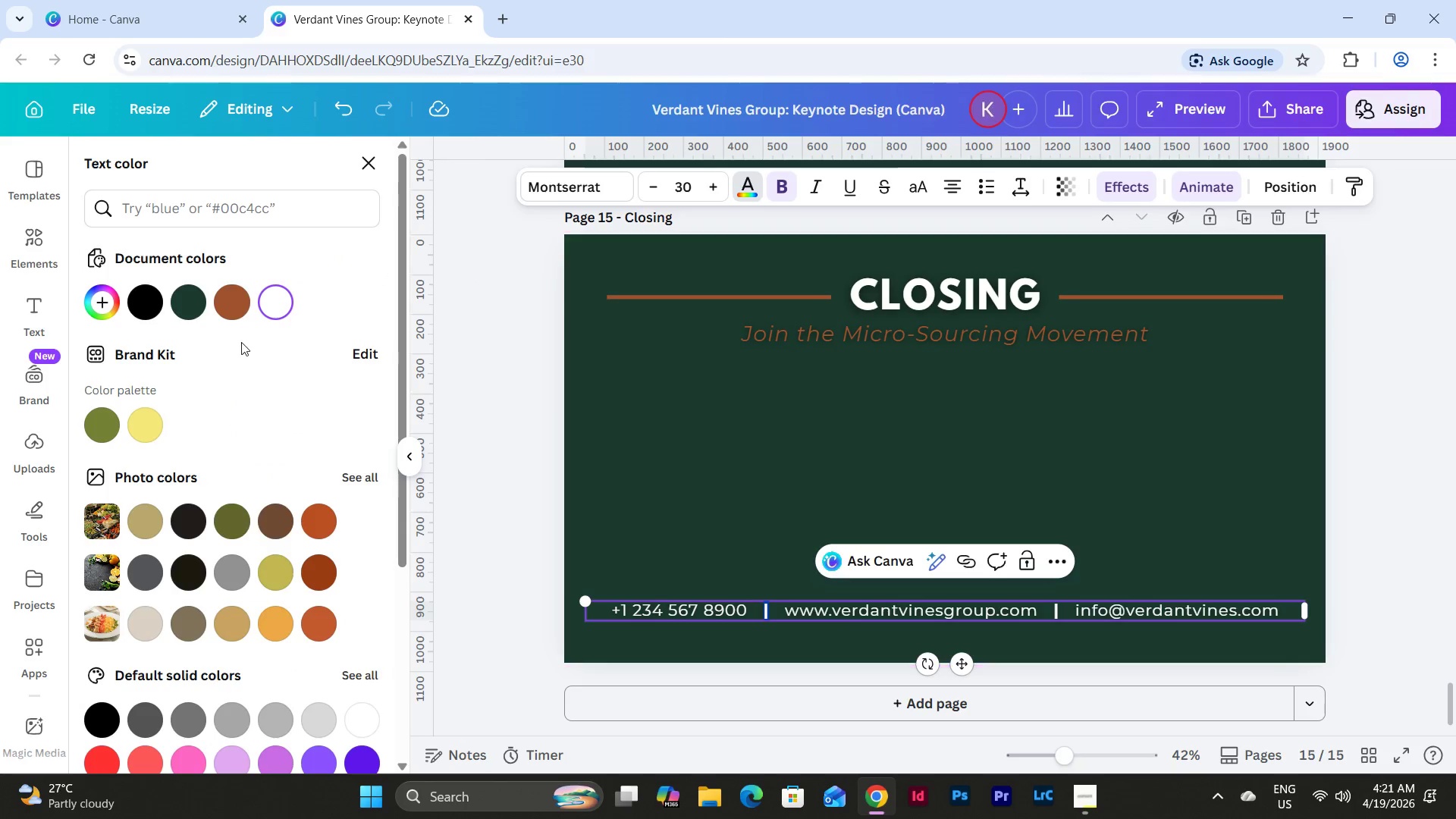 
left_click([230, 303])
 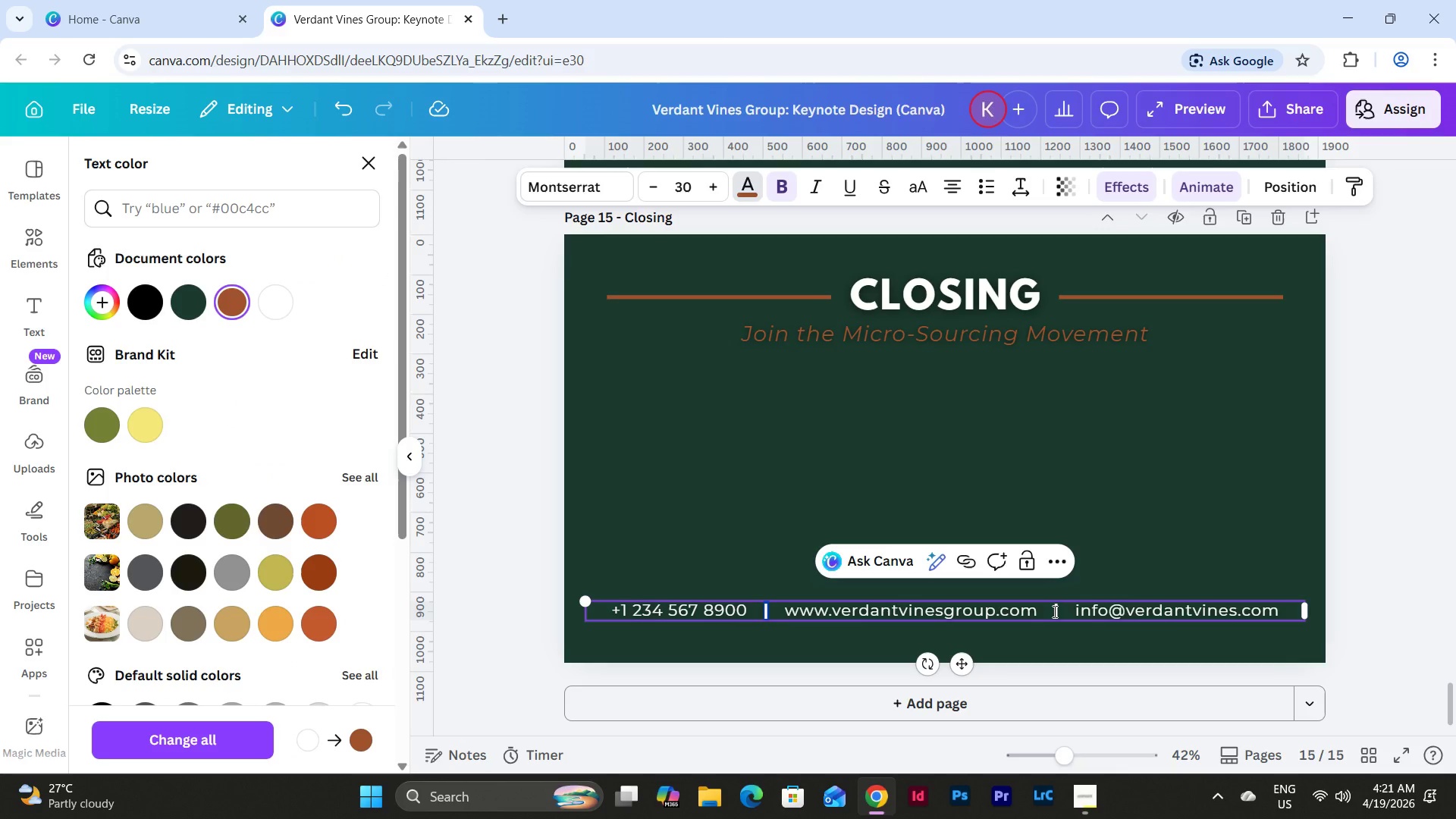 
left_click_drag(start_coordinate=[1054, 612], to_coordinate=[1059, 614])
 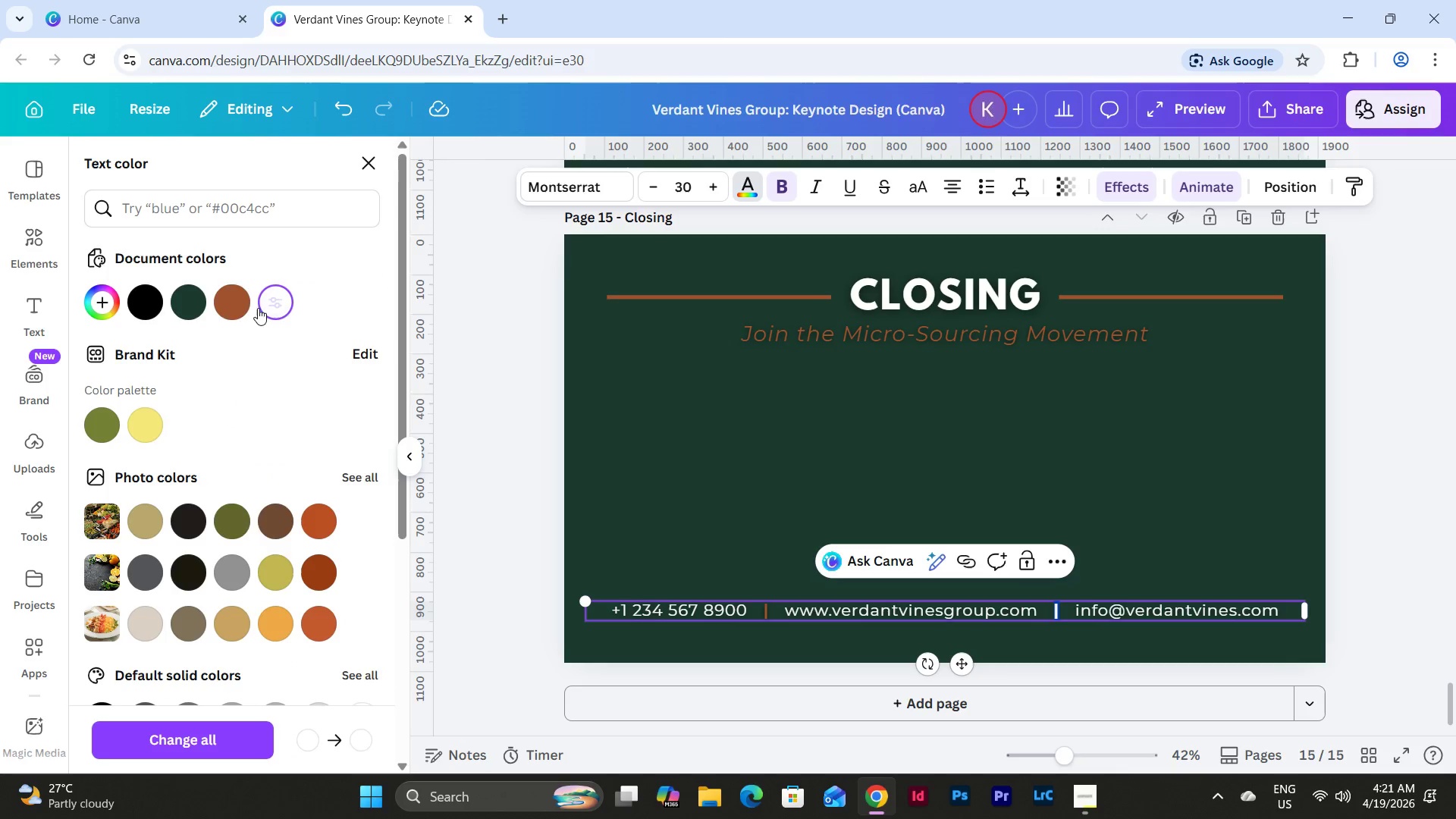 
left_click([222, 306])
 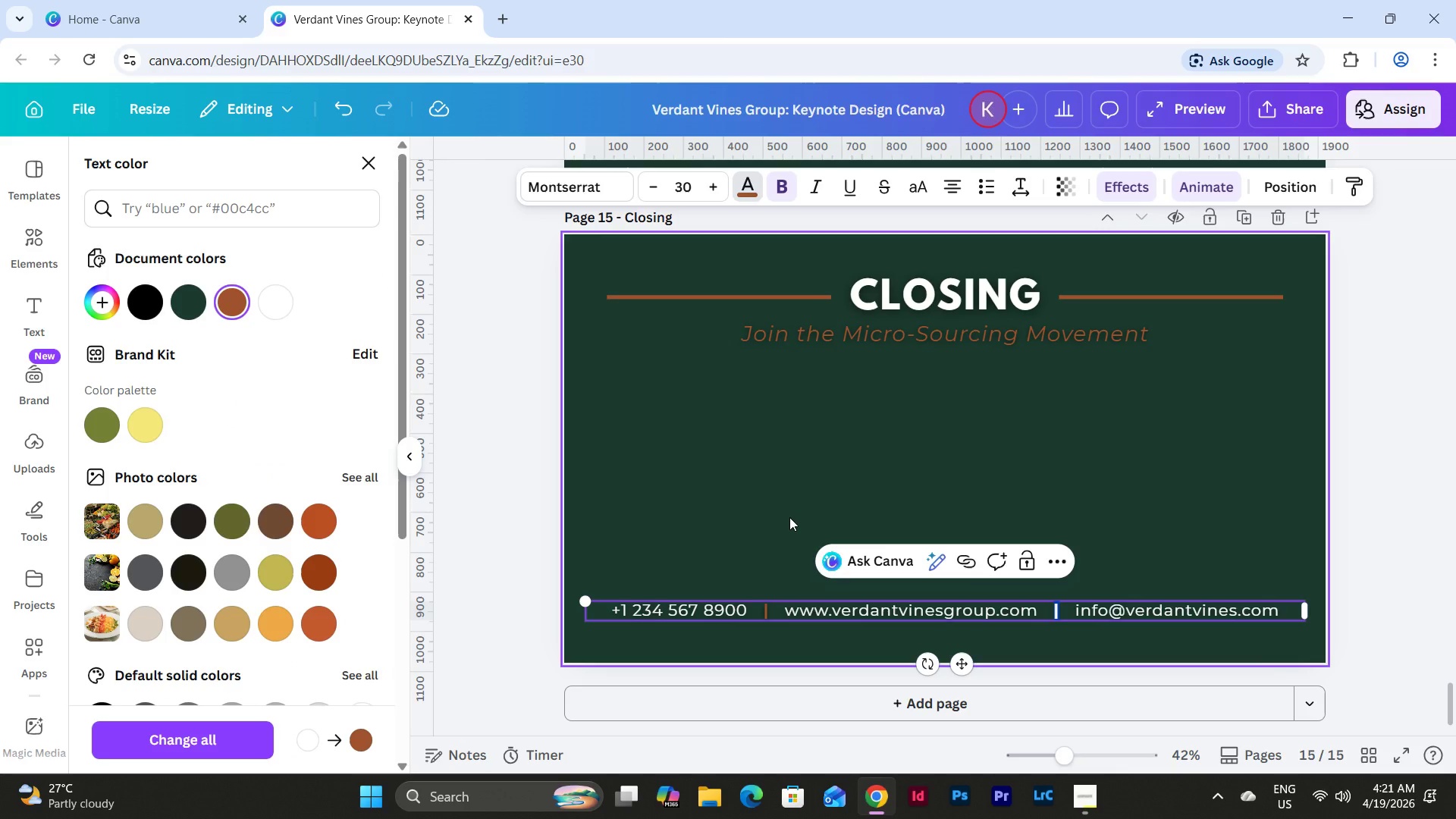 
wait(7.12)
 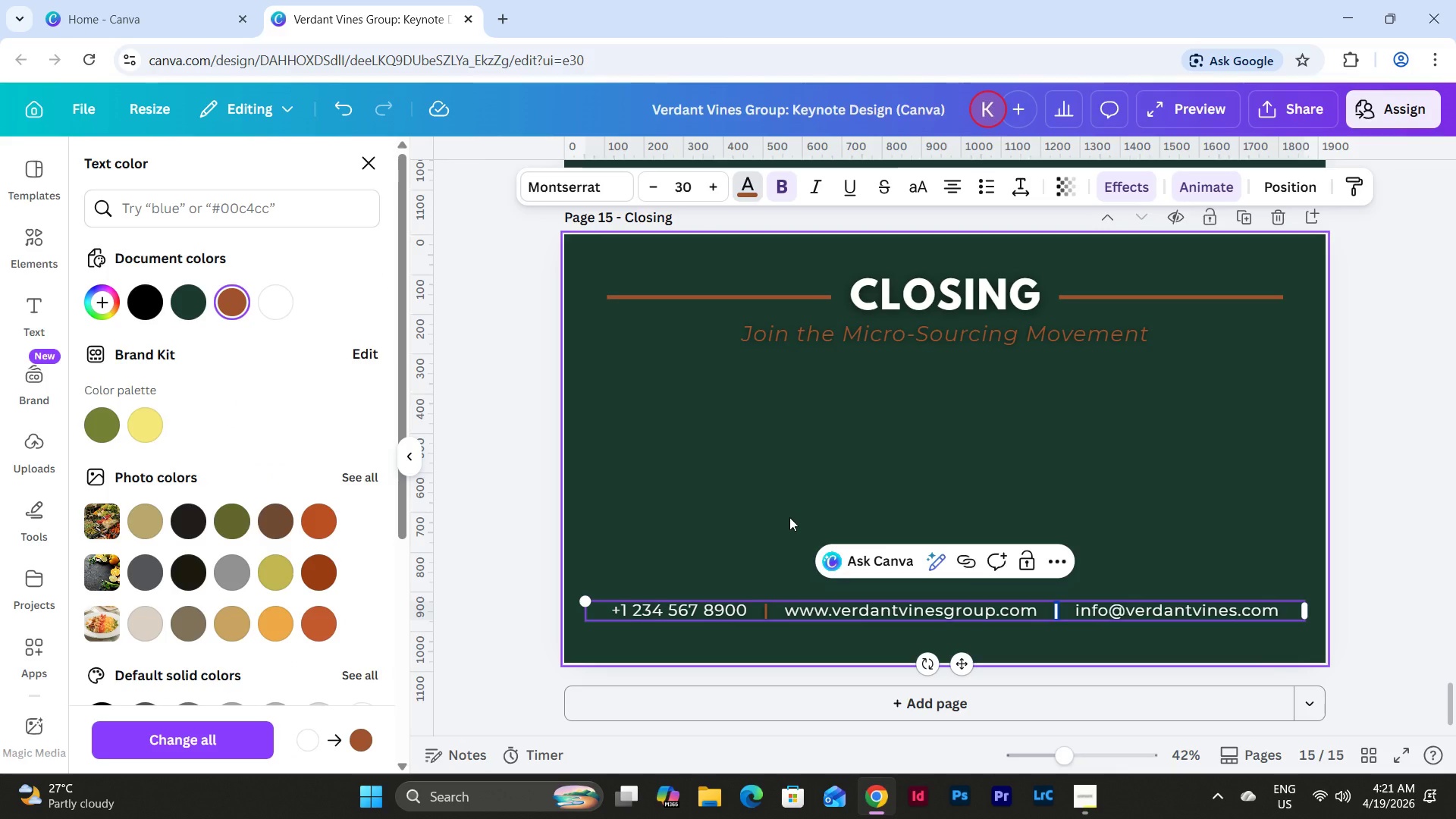 
left_click([789, 517])
 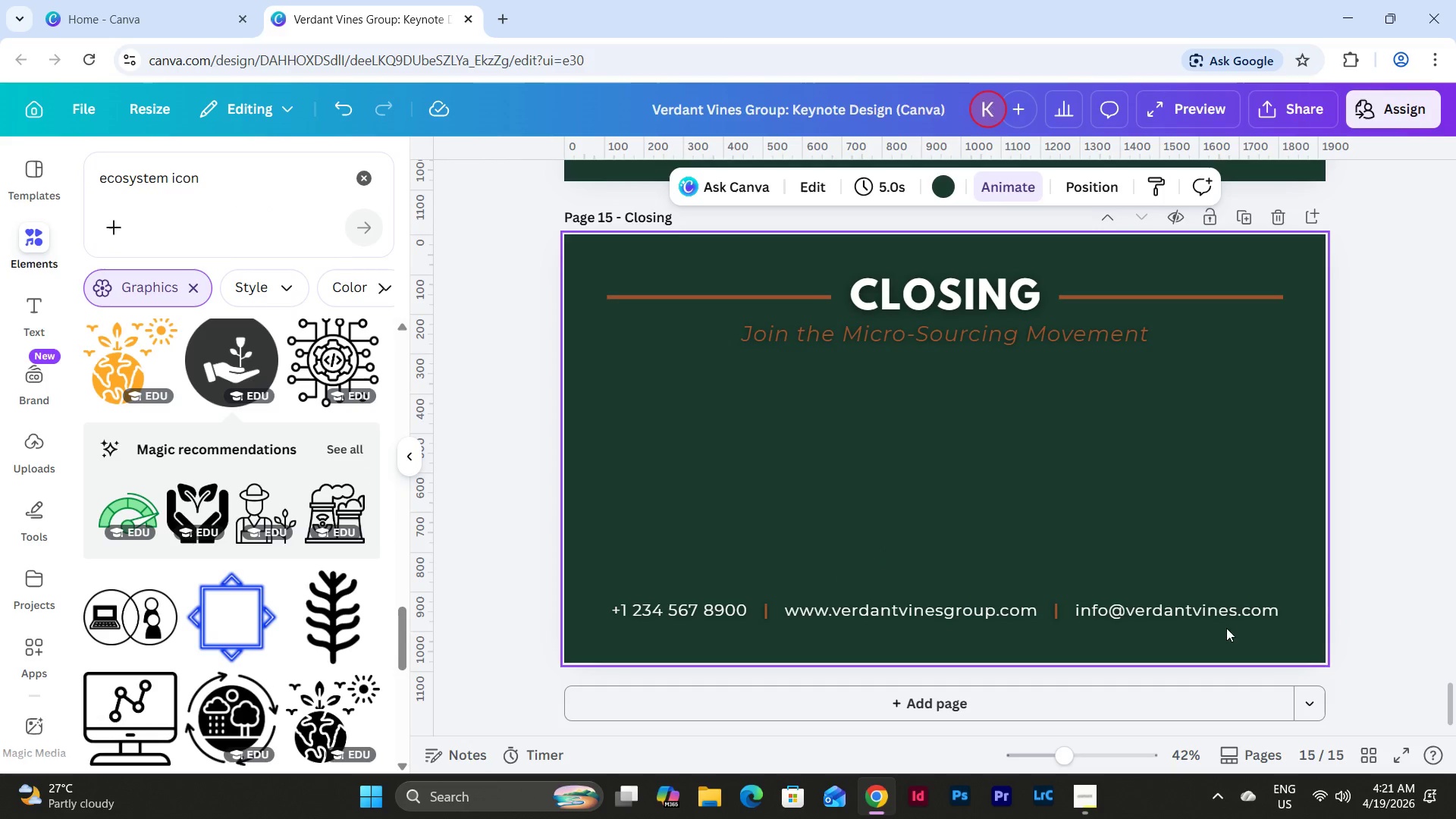 
left_click([1212, 618])
 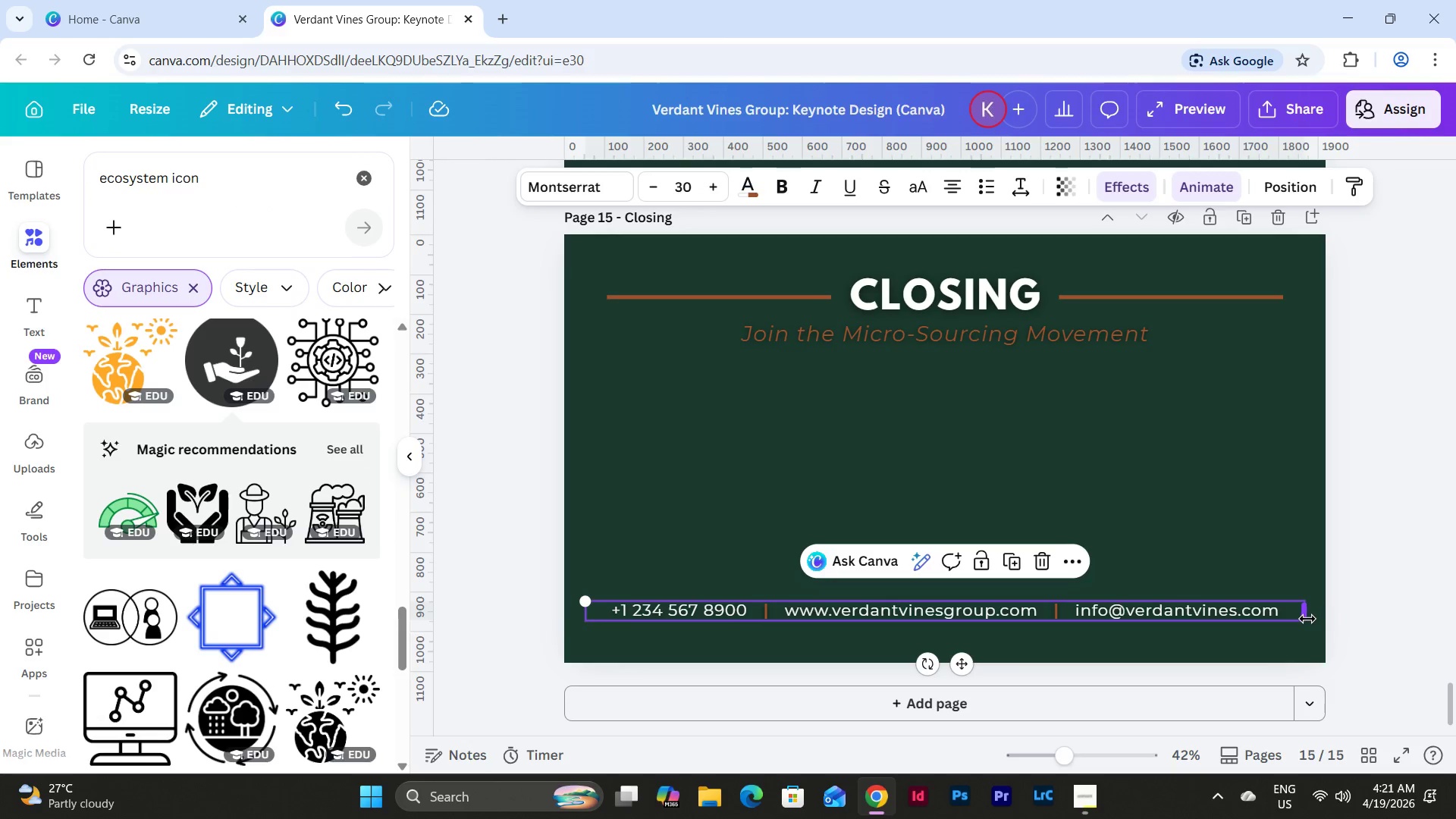 
left_click_drag(start_coordinate=[1305, 617], to_coordinate=[1285, 623])
 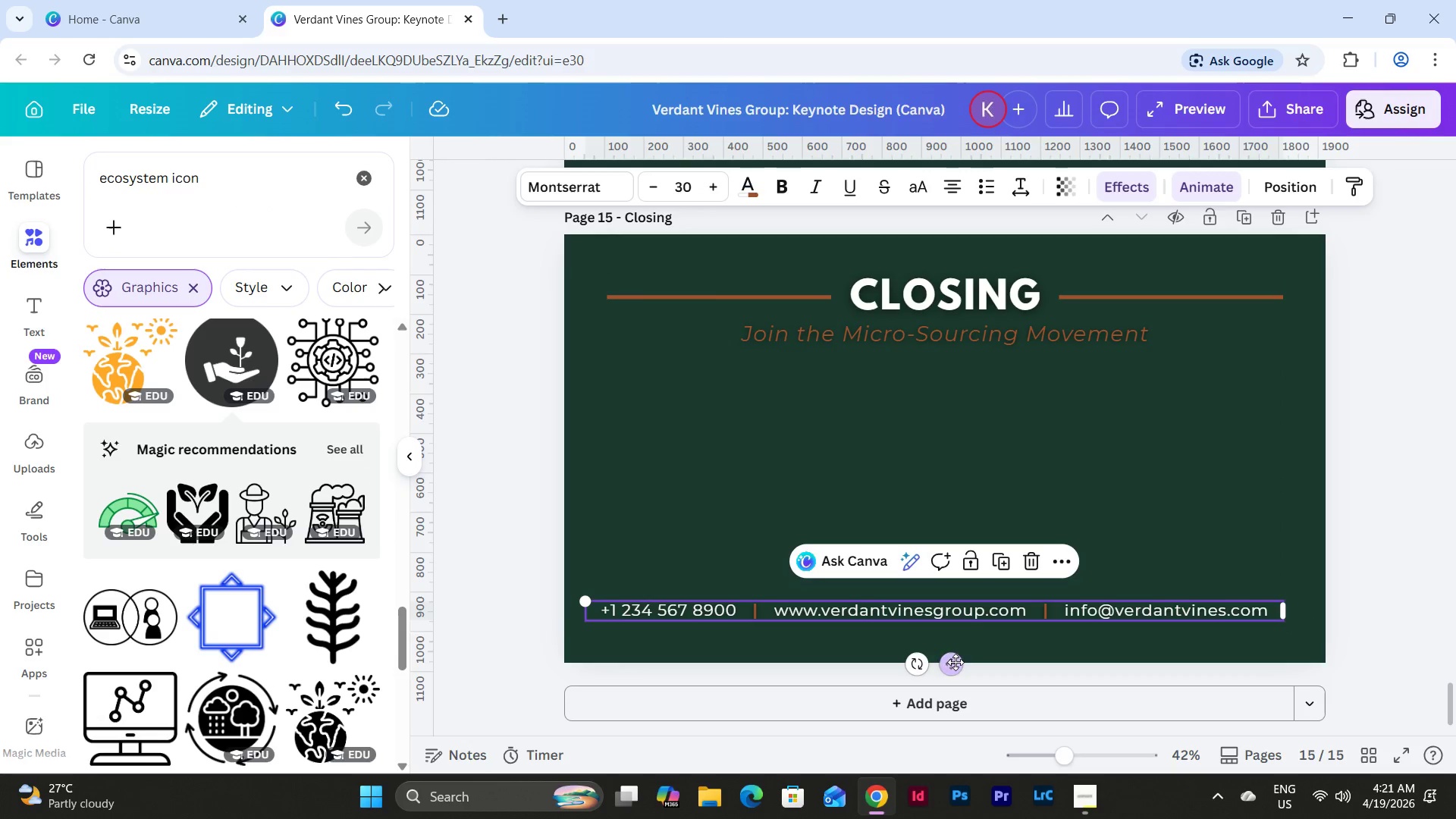 
left_click_drag(start_coordinate=[952, 665], to_coordinate=[965, 665])
 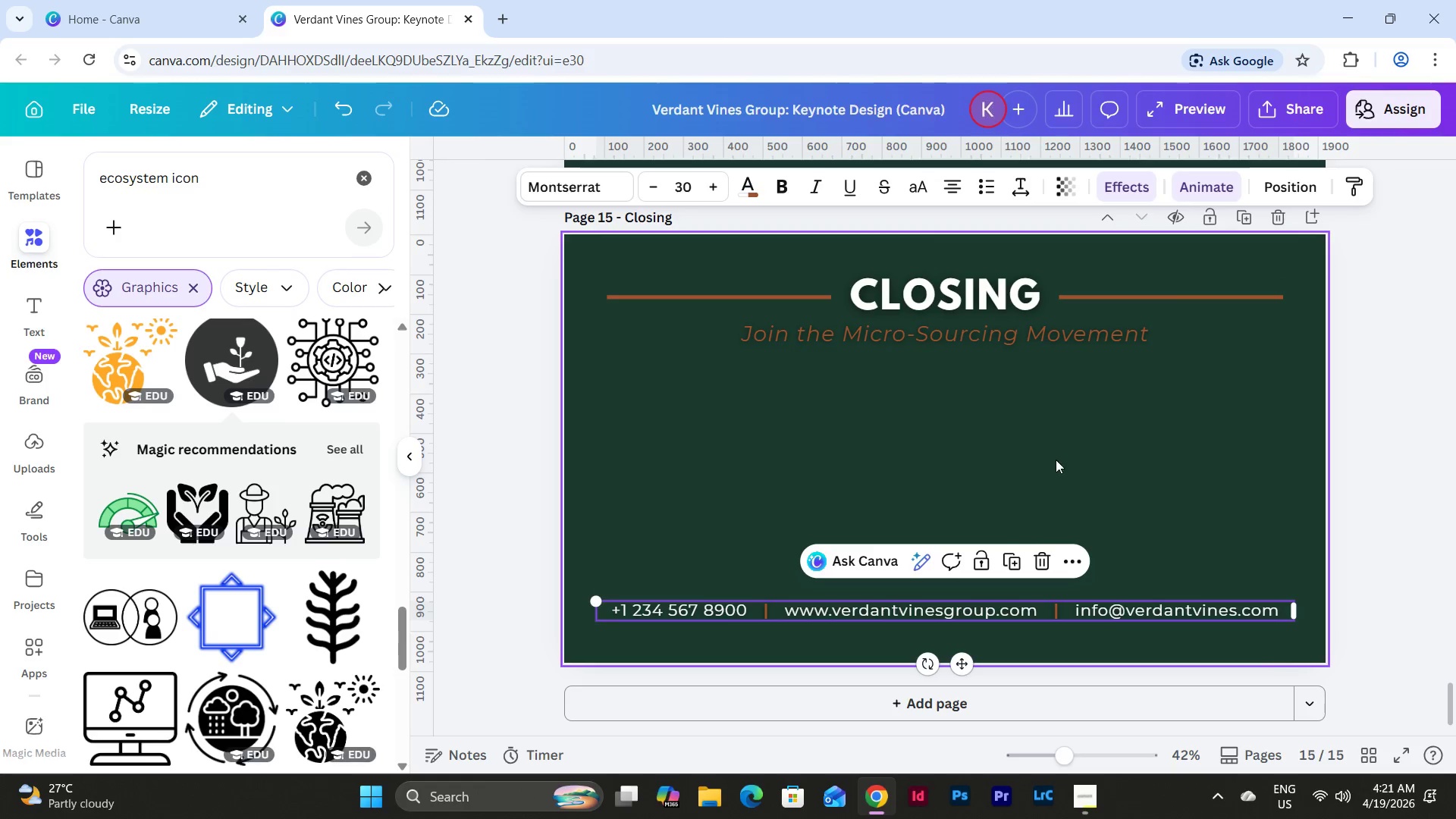 
left_click([1059, 449])
 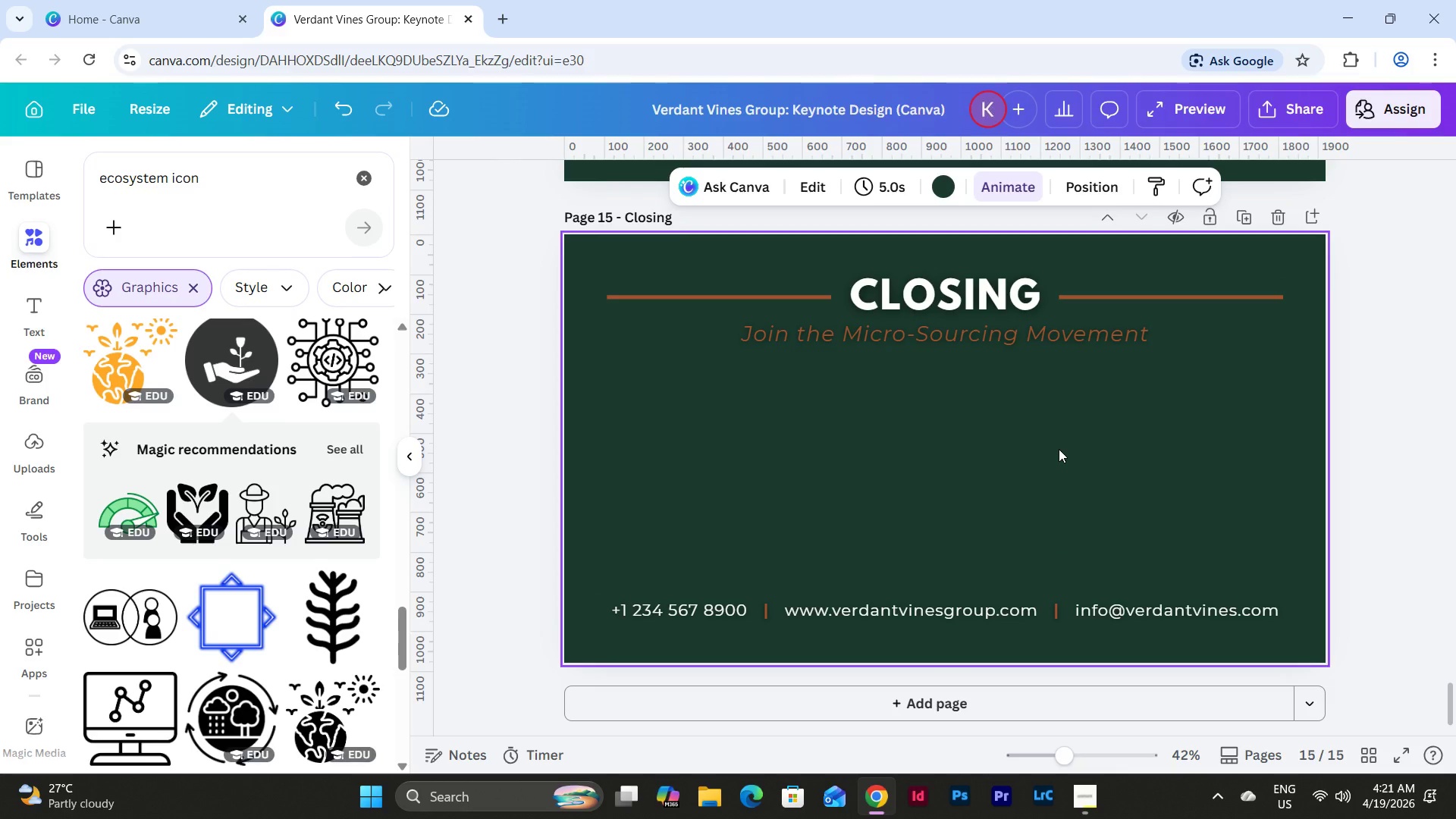 
left_click([980, 610])
 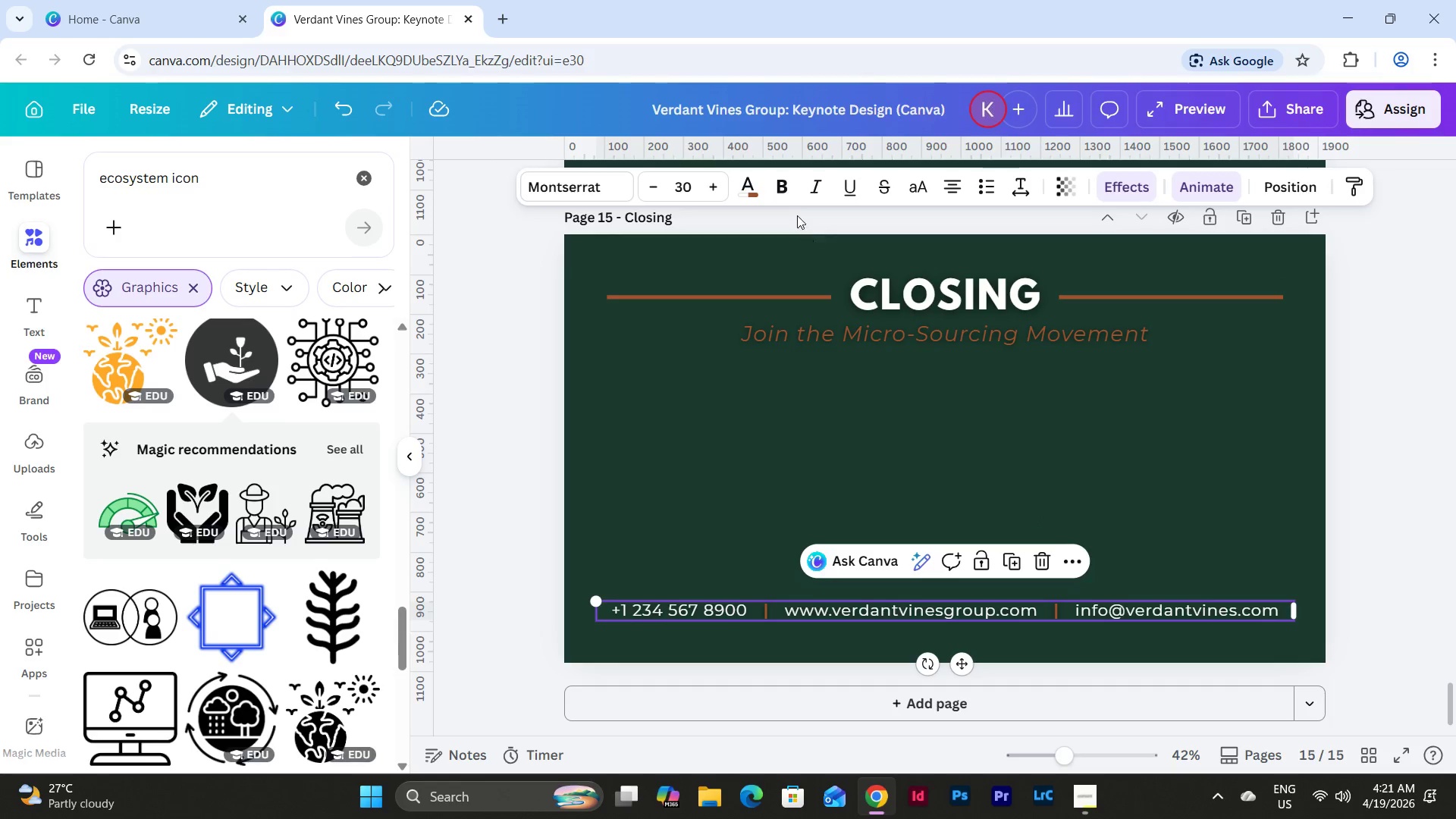 
left_click([781, 186])
 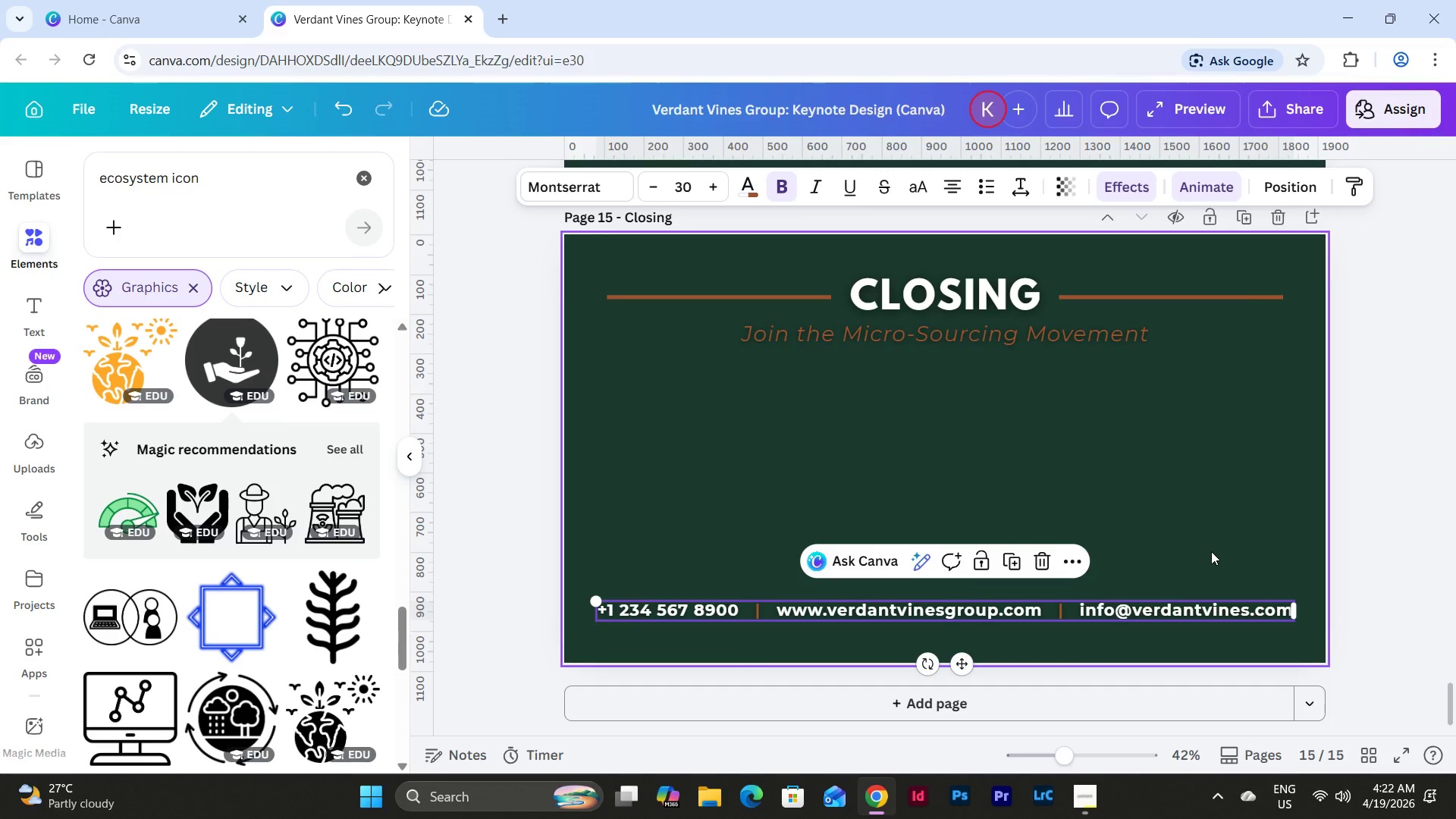 
wait(7.77)
 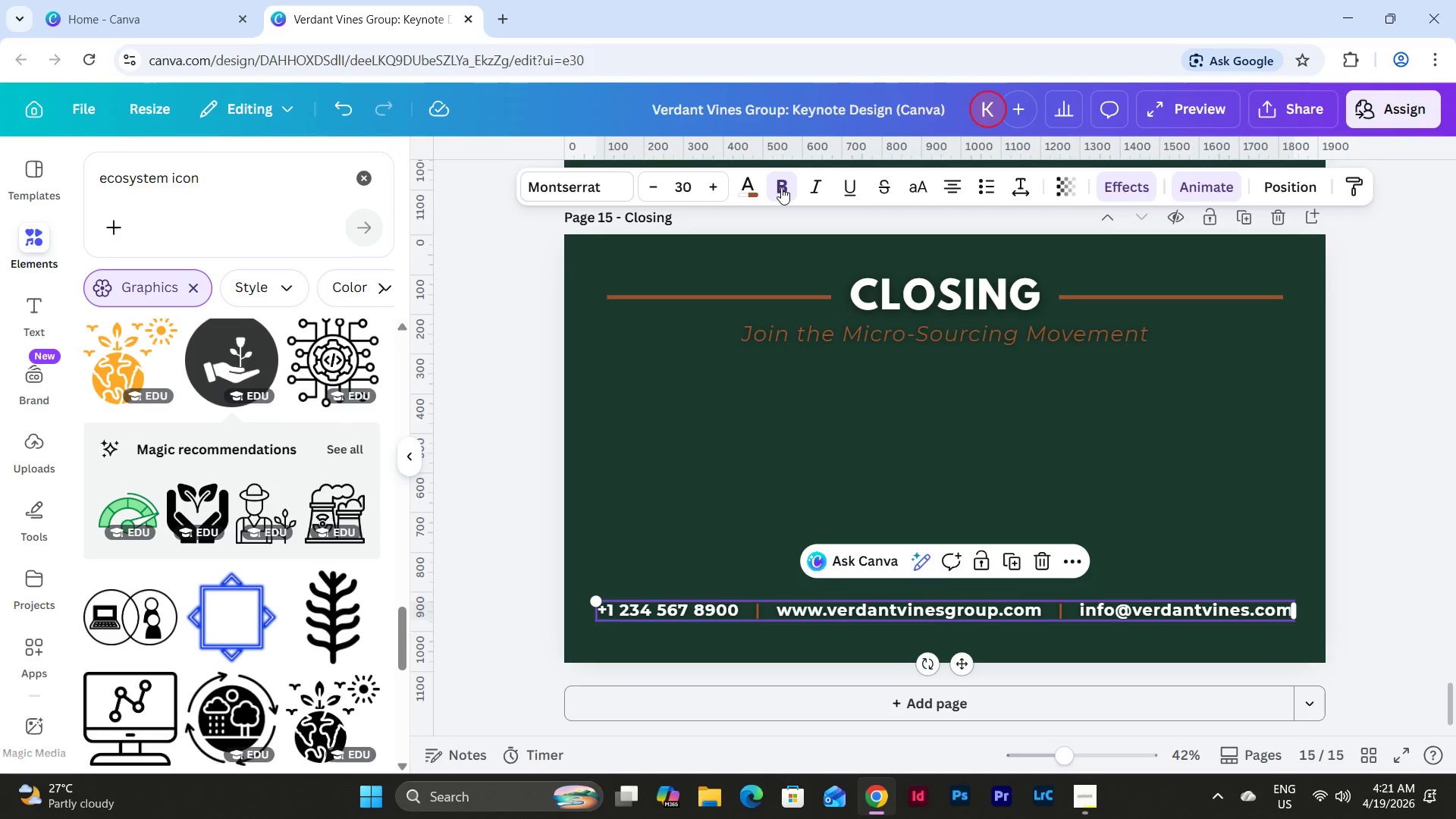 
left_click_drag(start_coordinate=[1297, 606], to_coordinate=[1312, 607])
 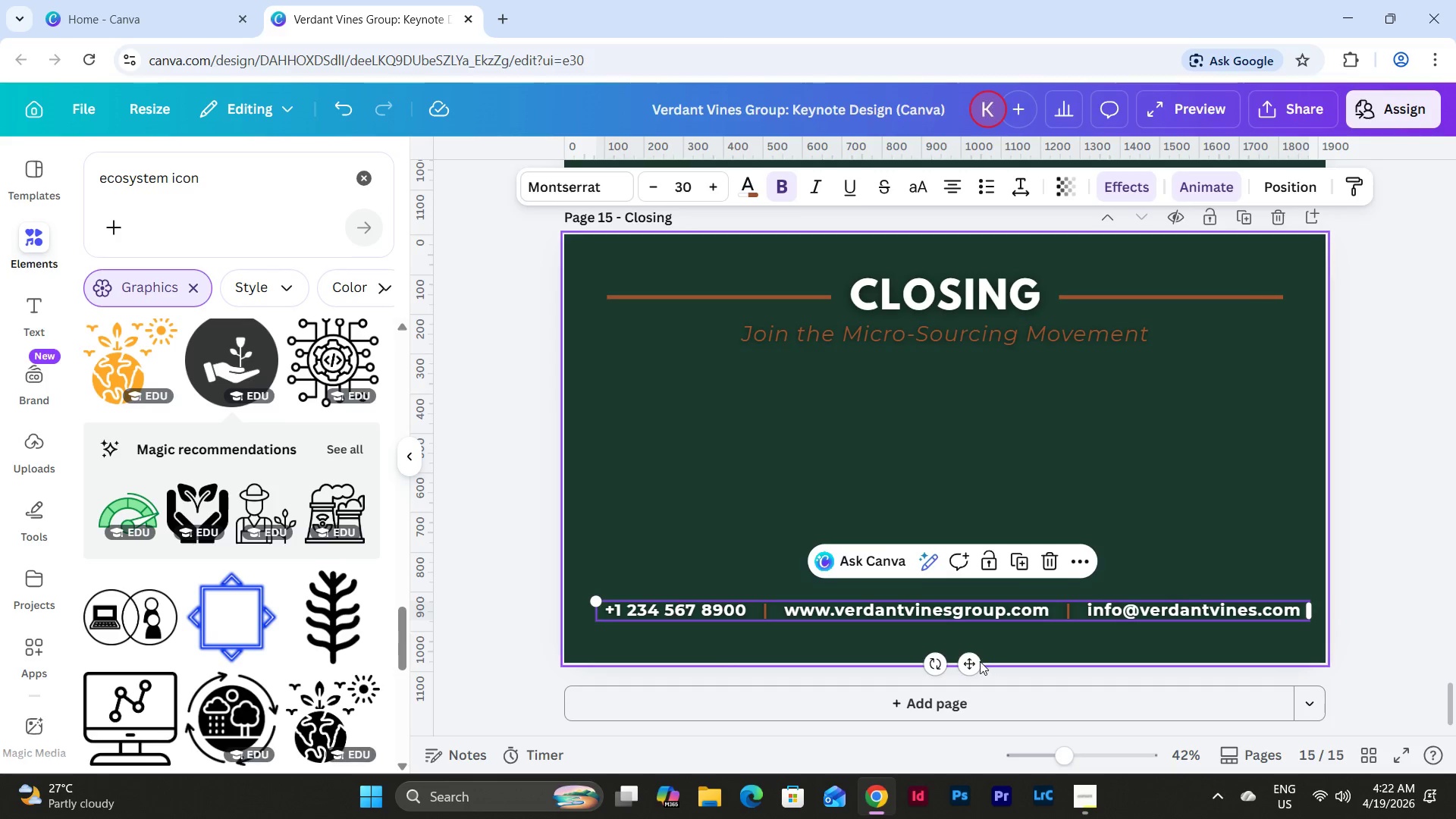 
left_click_drag(start_coordinate=[969, 661], to_coordinate=[960, 661])
 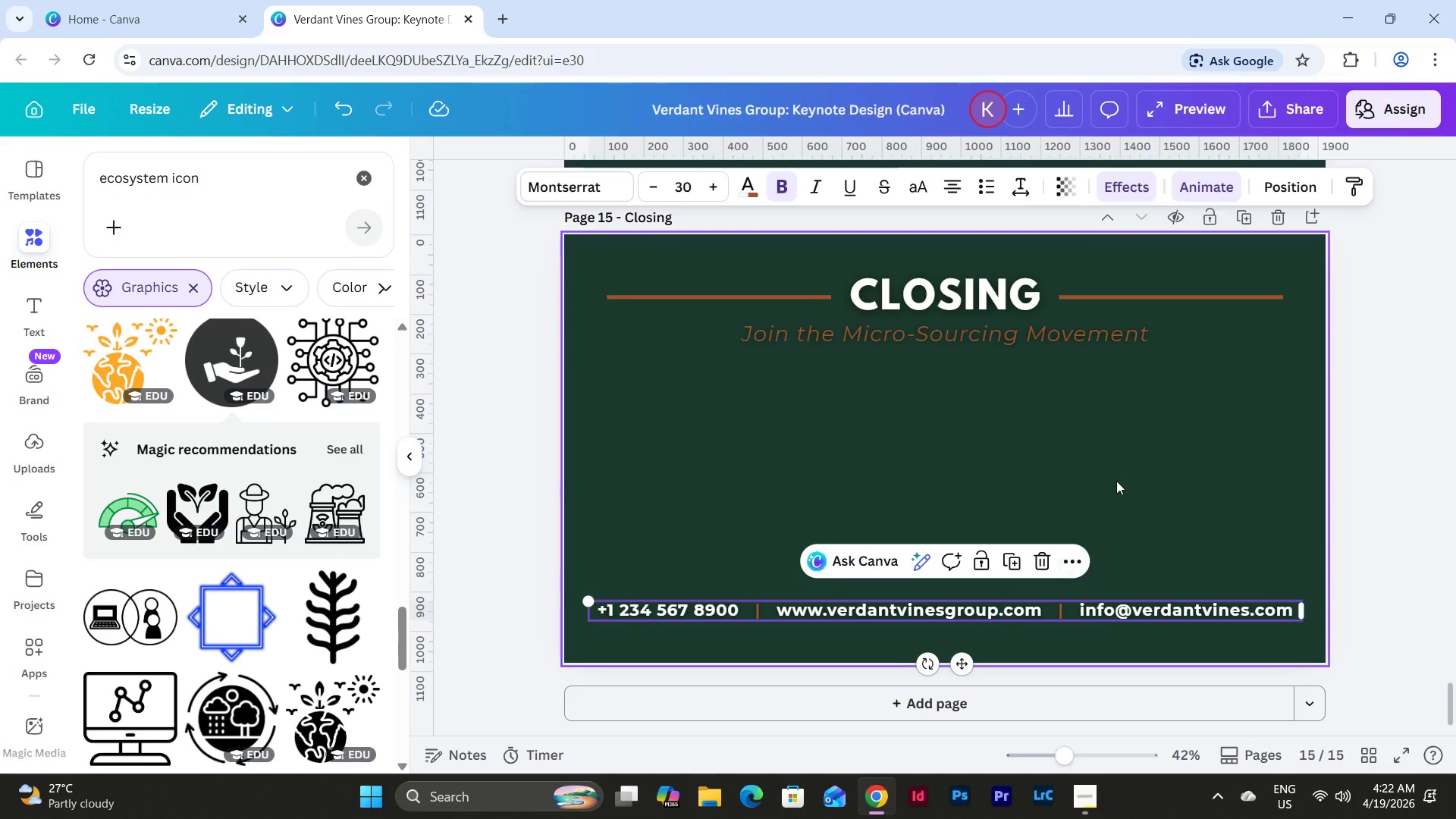 
left_click([1116, 459])
 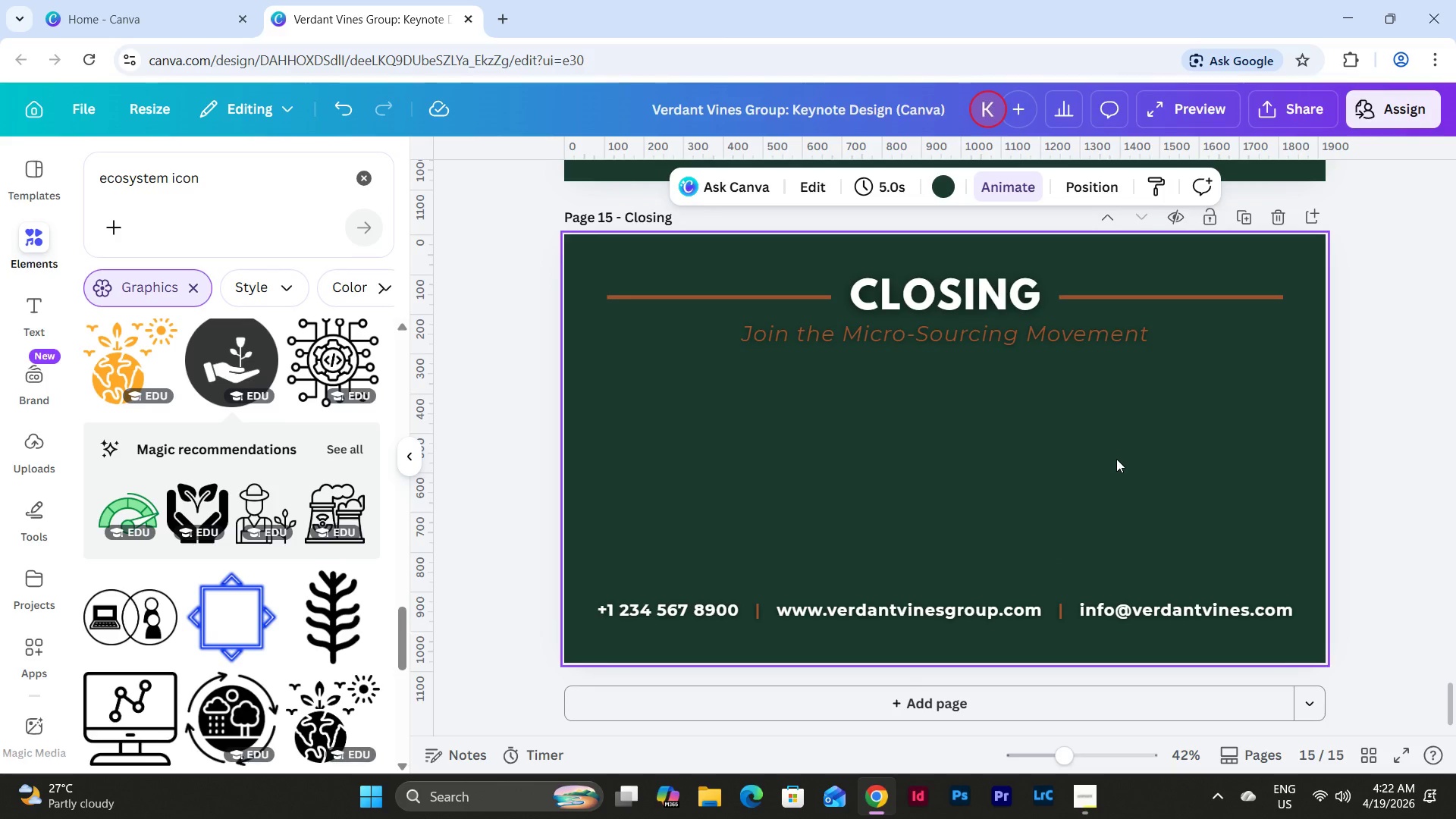 
scroll: coordinate [1116, 459], scroll_direction: up, amount: 3.0
 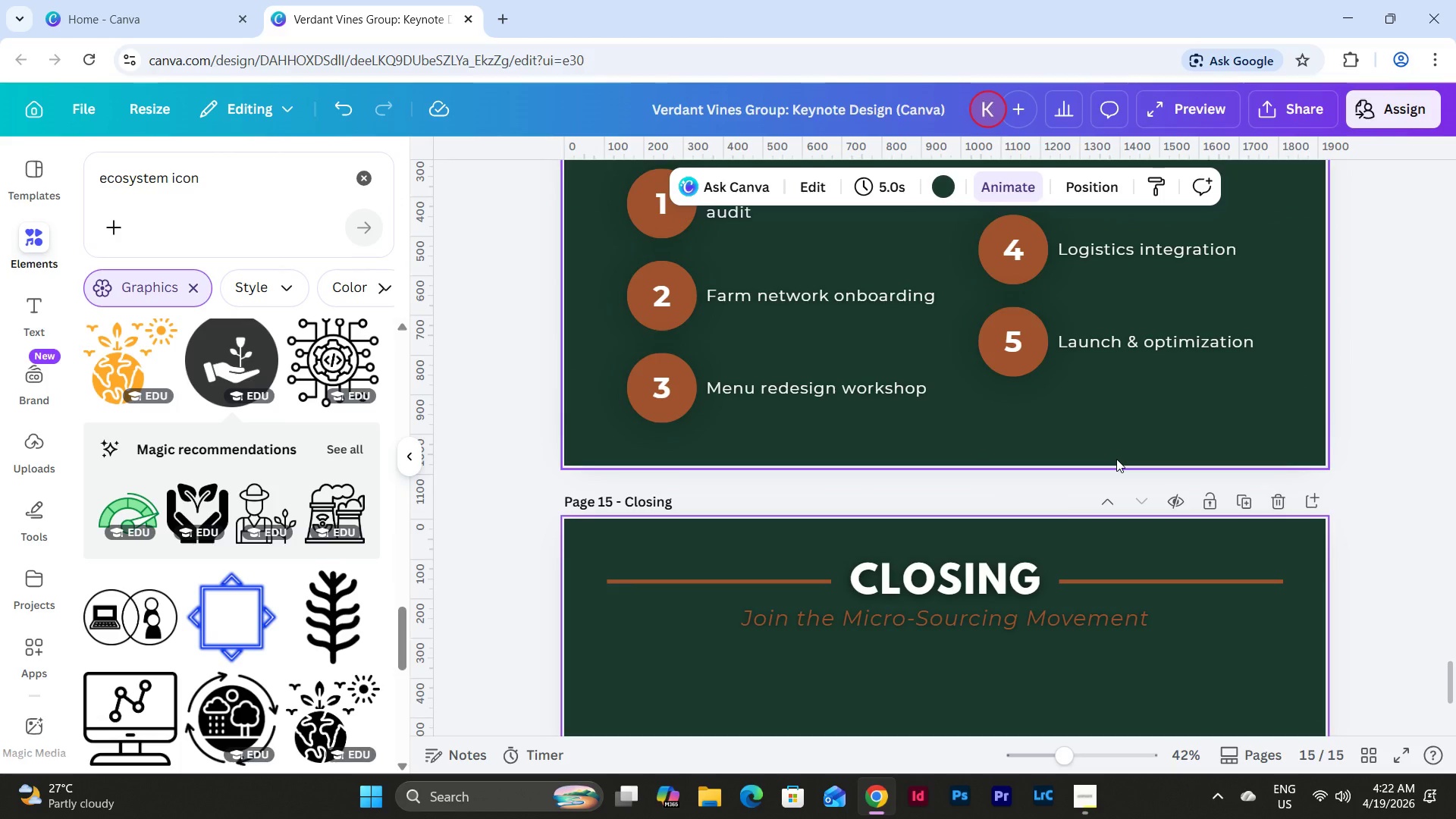 
wait(11.79)
 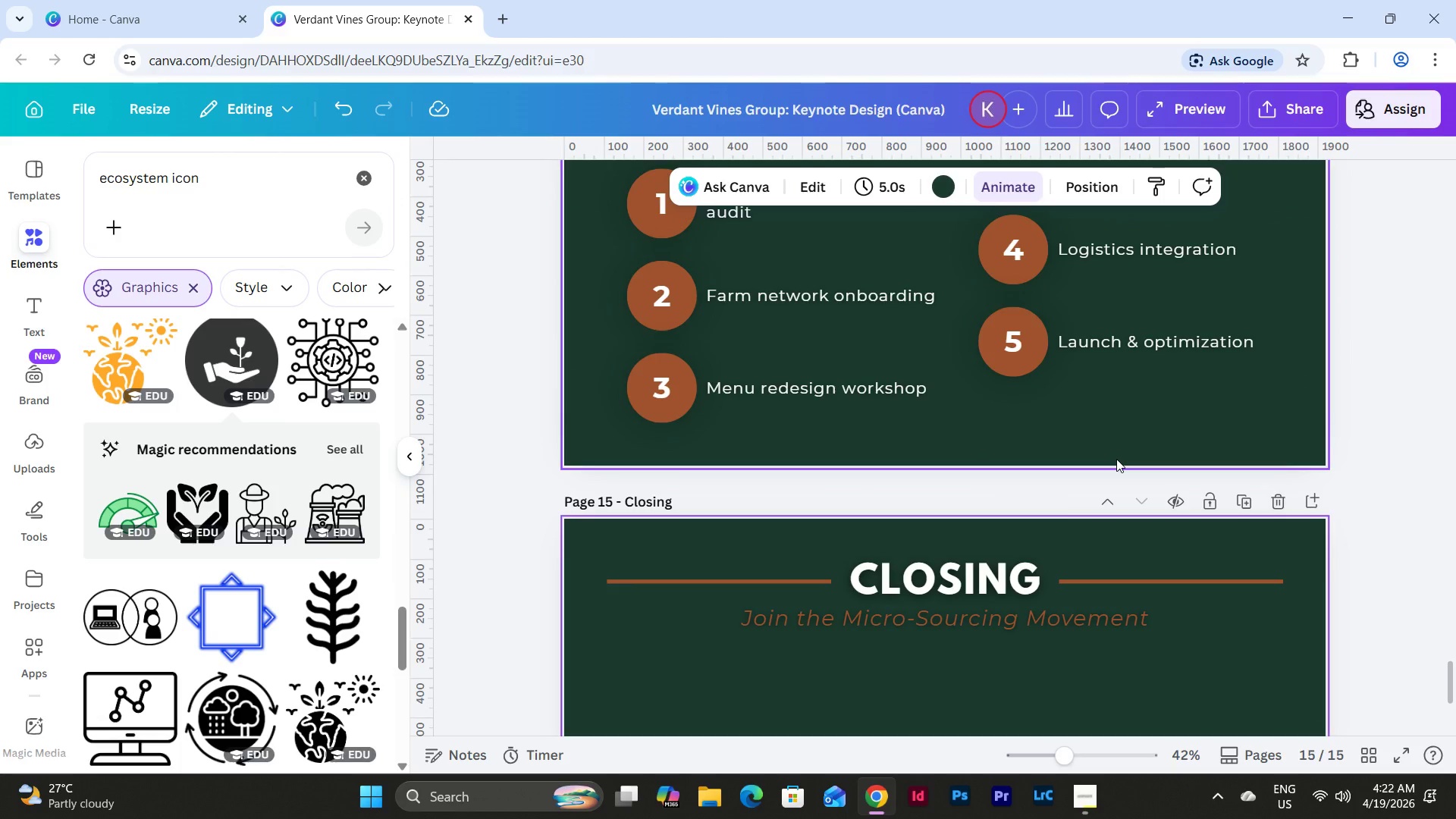 
scroll: coordinate [1059, 443], scroll_direction: down, amount: 2.0
 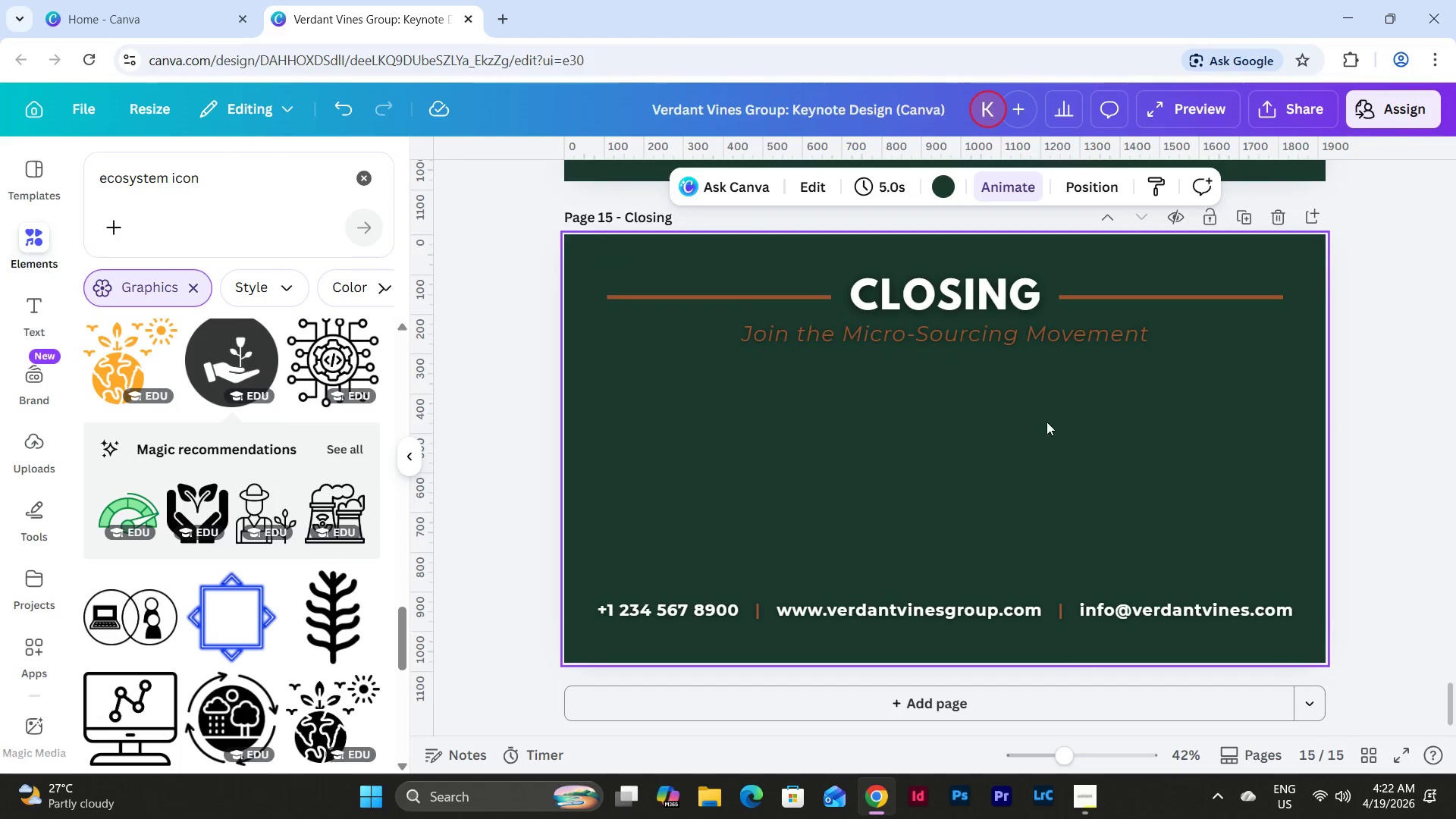 
left_click([1093, 297])
 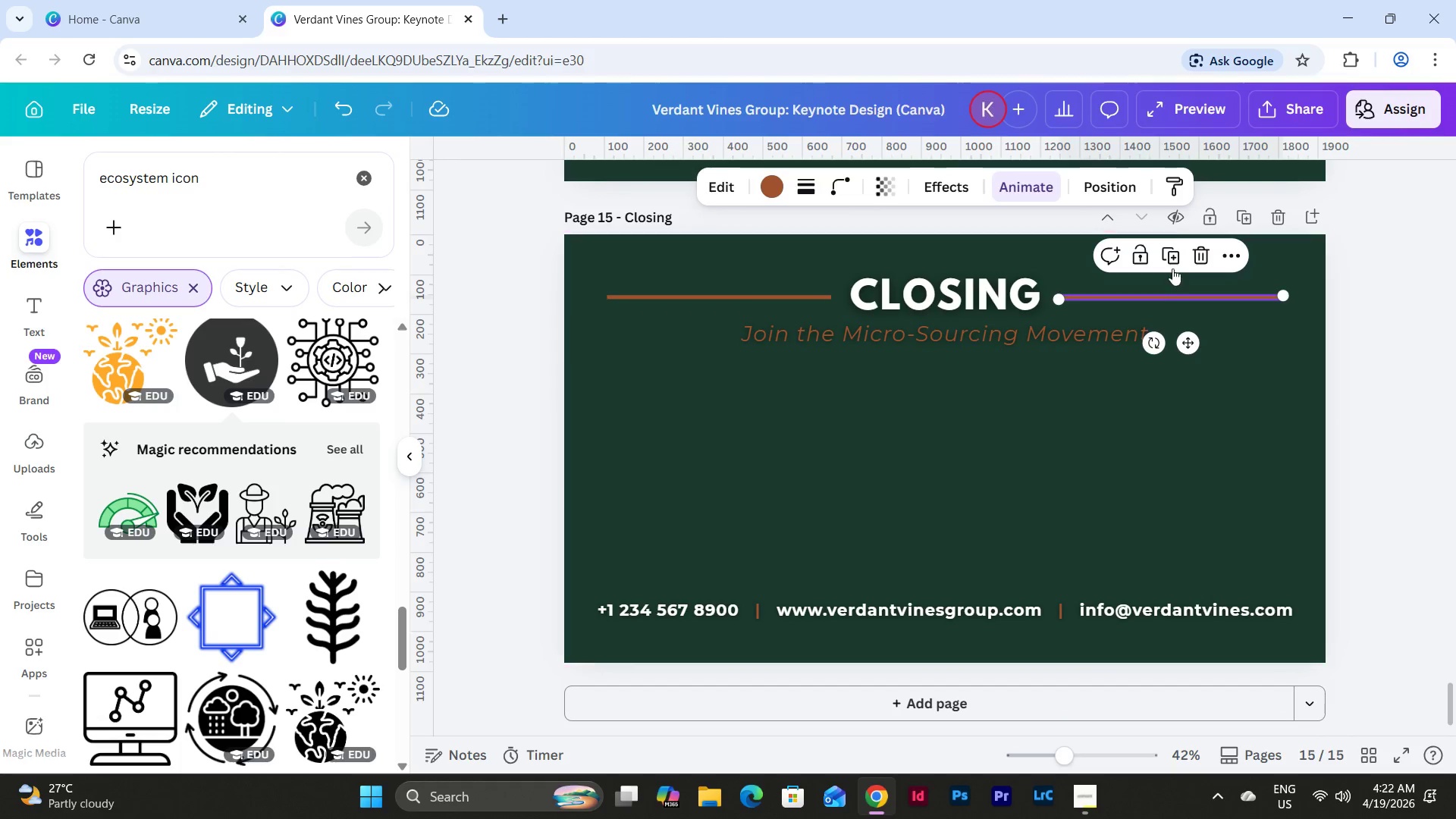 
left_click([1171, 262])
 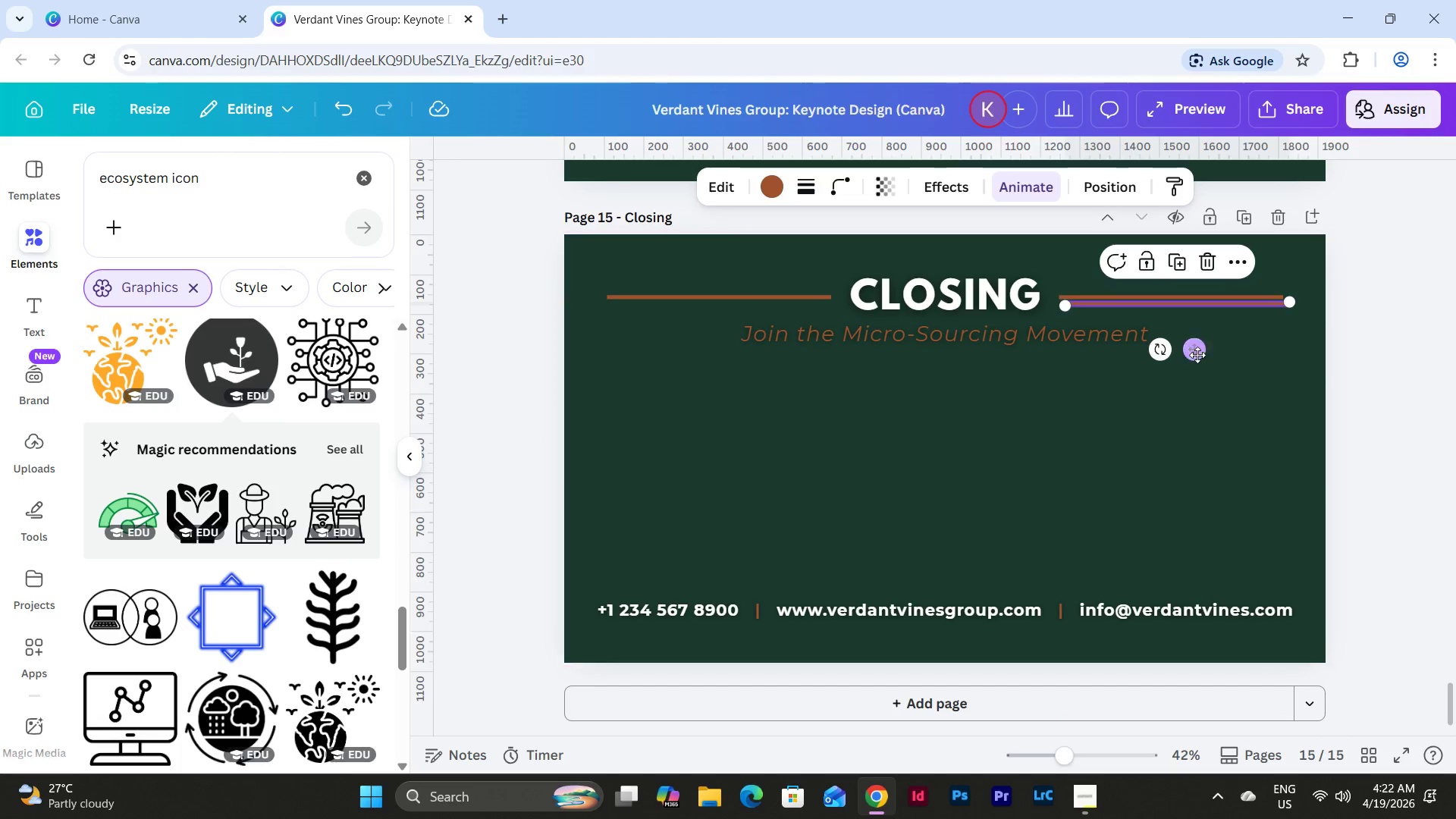 
left_click_drag(start_coordinate=[1197, 354], to_coordinate=[971, 523])
 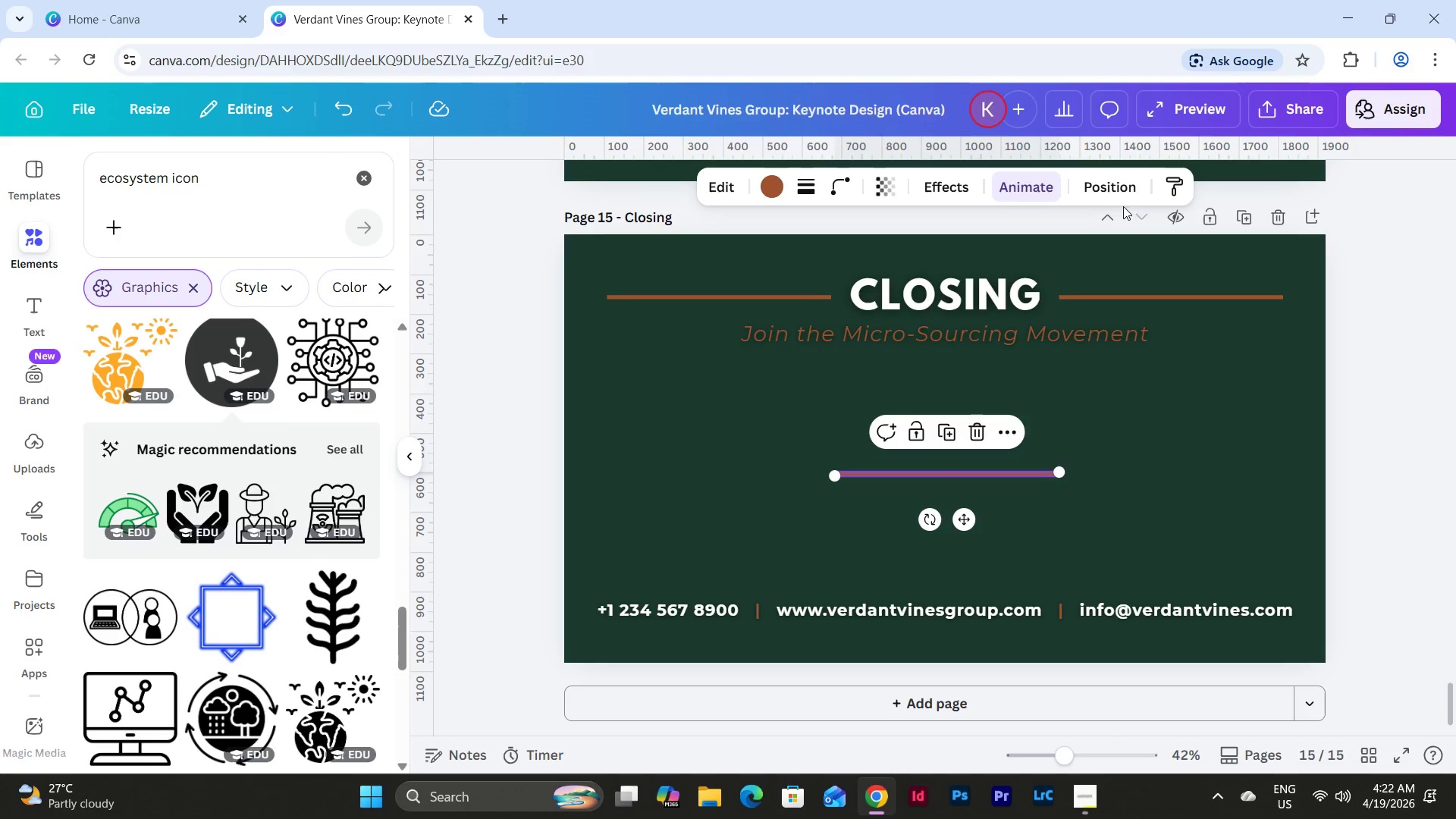 
left_click([1117, 190])
 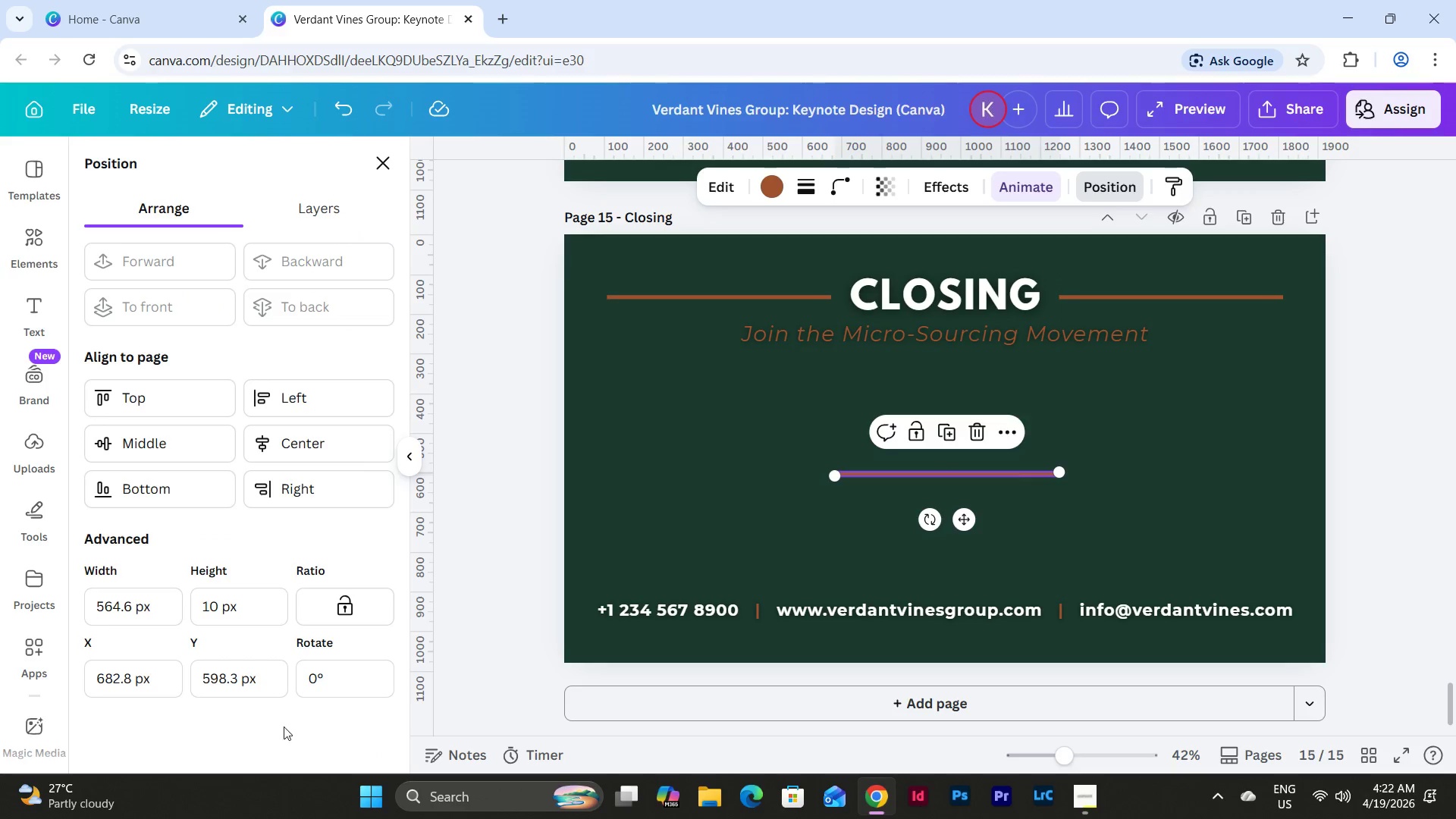 
left_click_drag(start_coordinate=[362, 682], to_coordinate=[282, 679])
 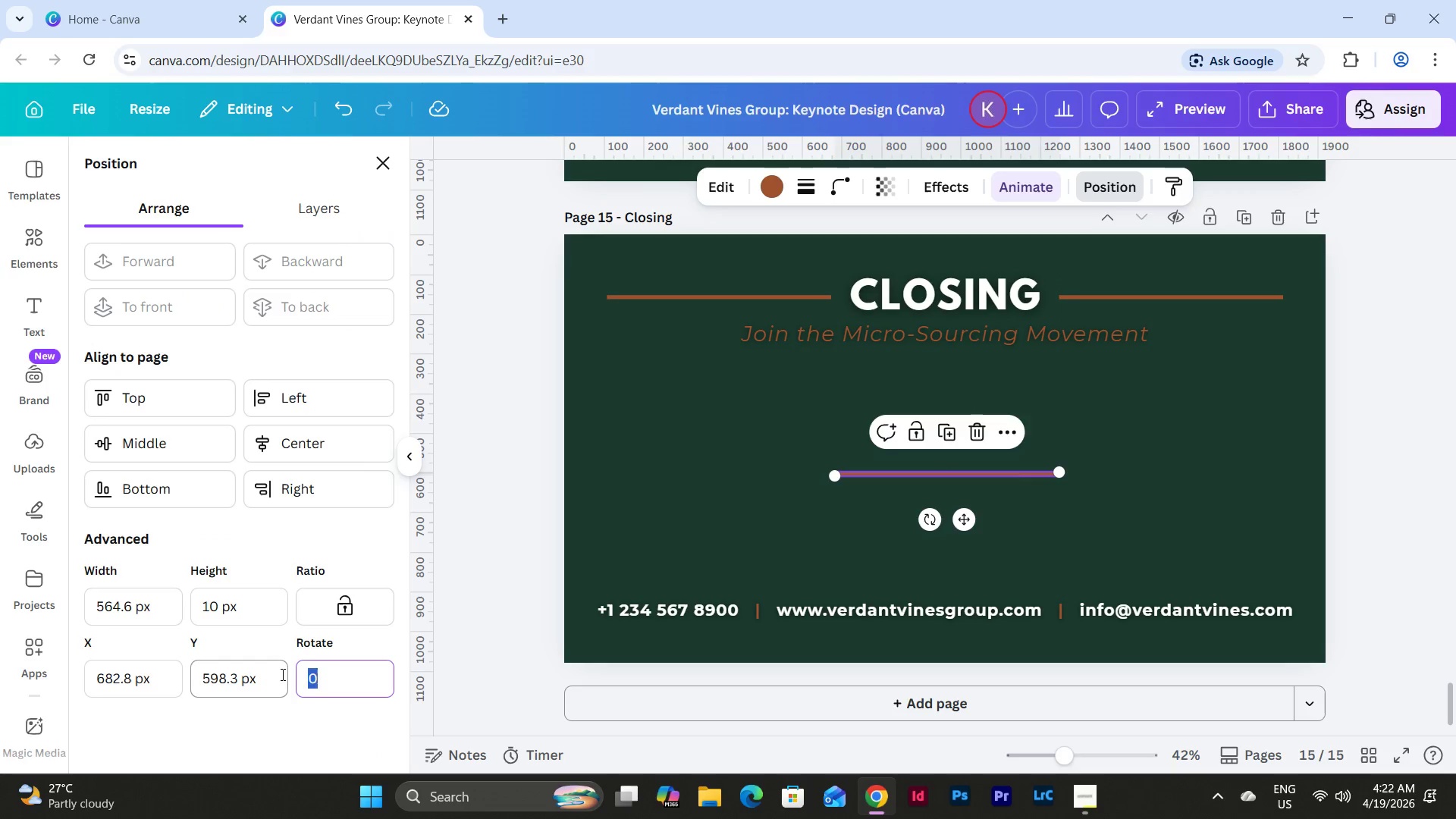 
key(Numpad9)
 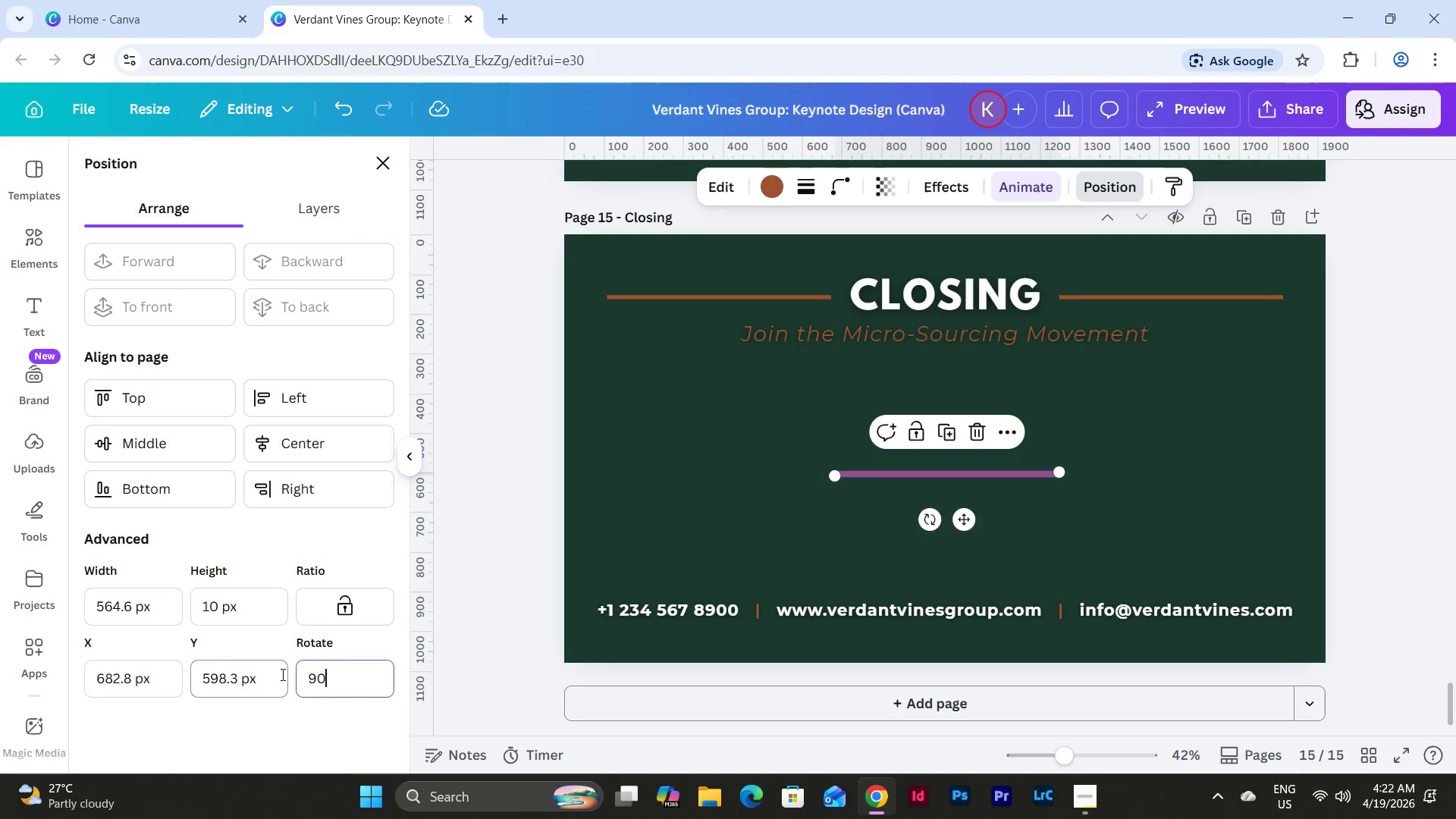 
key(Numpad0)
 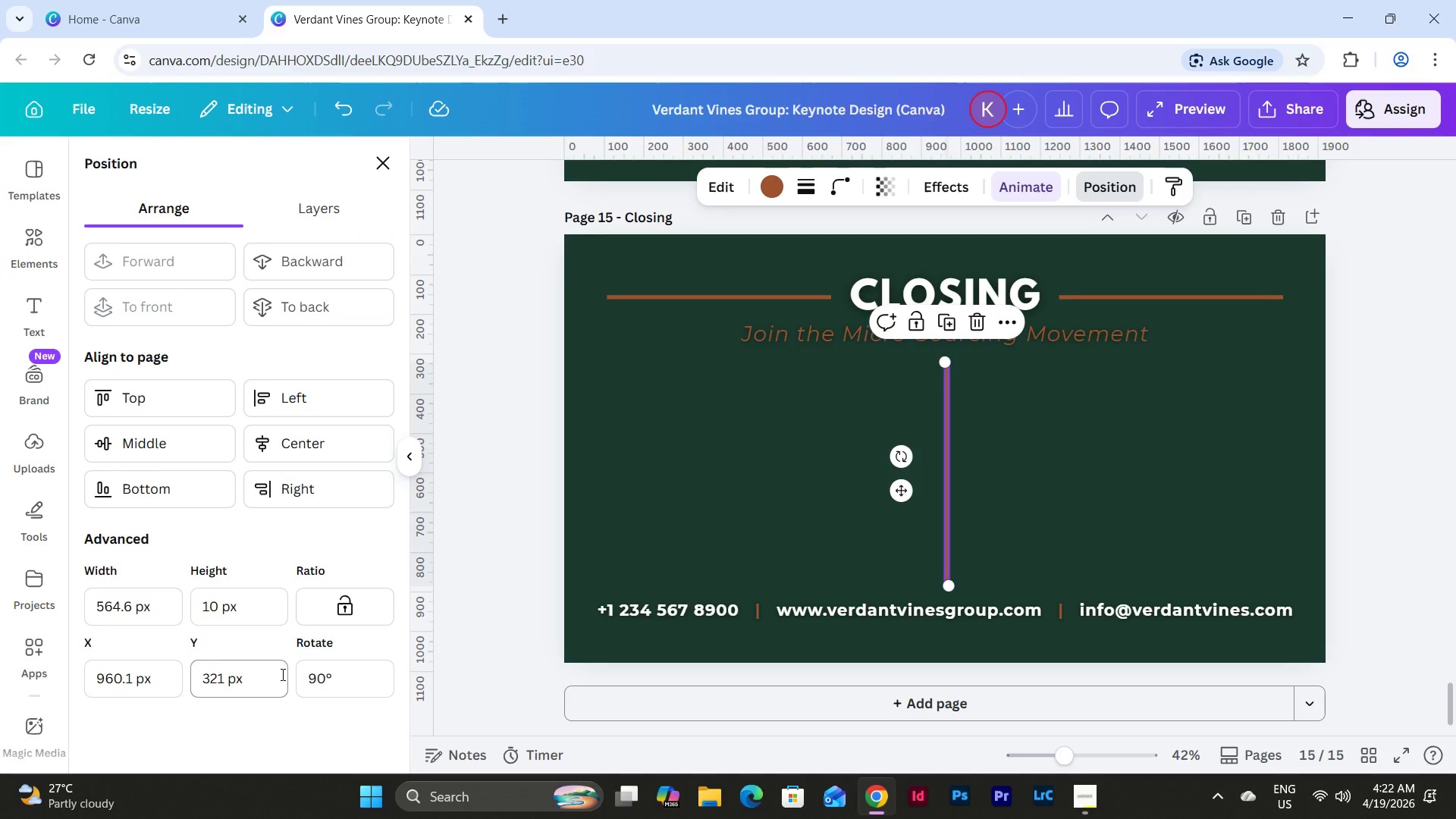 
key(NumpadEnter)
 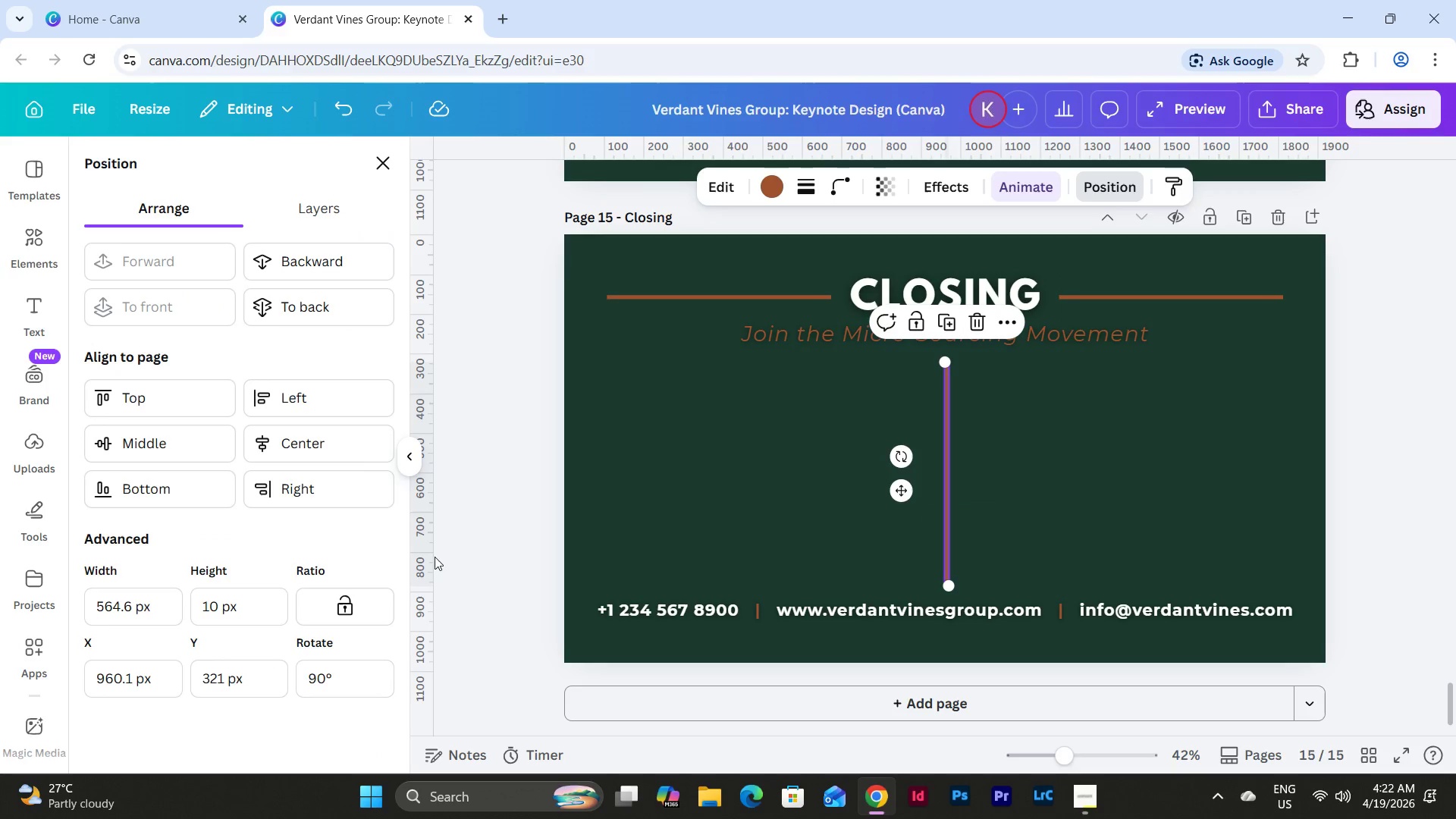 
left_click_drag(start_coordinate=[902, 493], to_coordinate=[899, 497])
 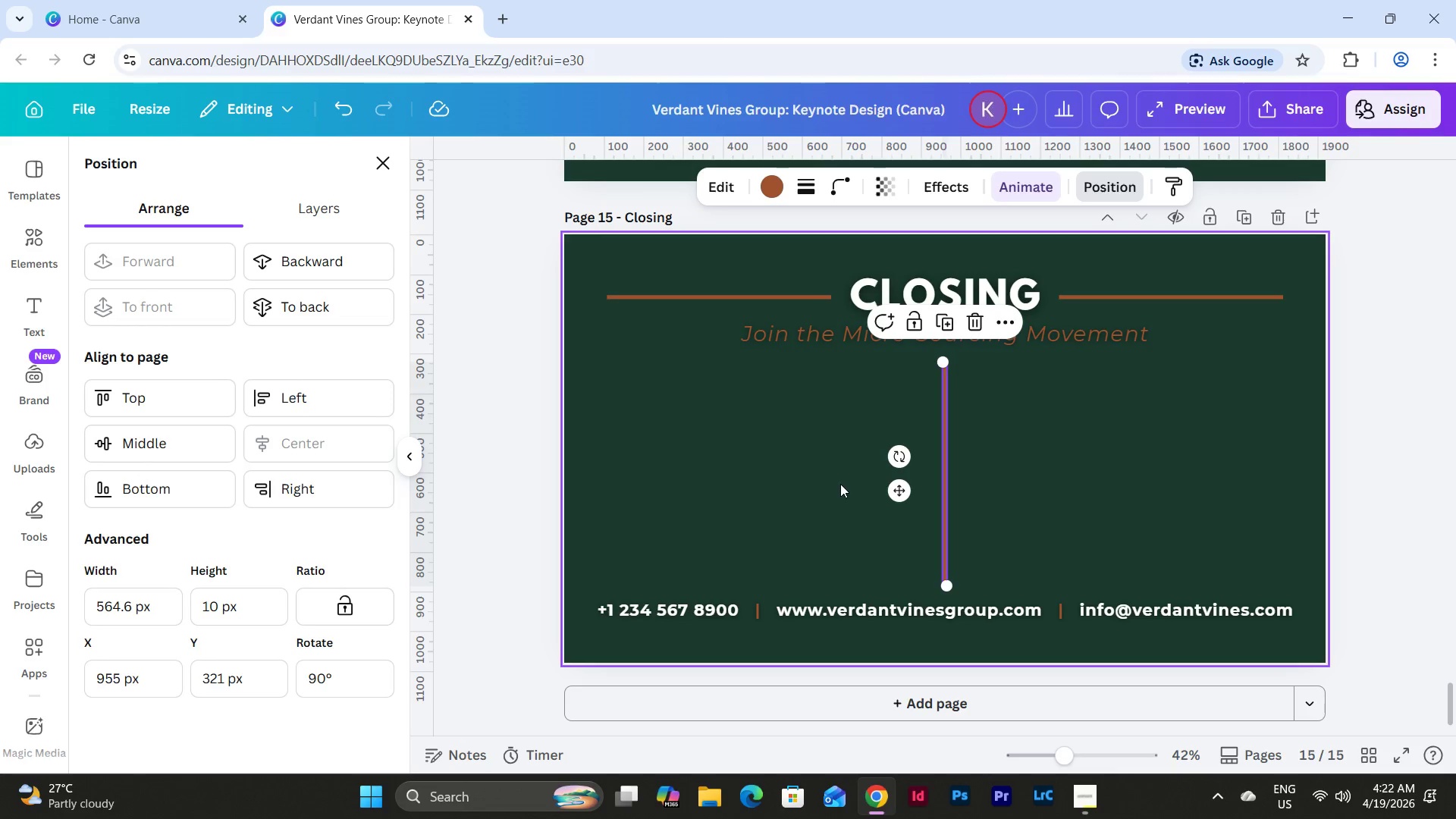 
left_click([836, 484])
 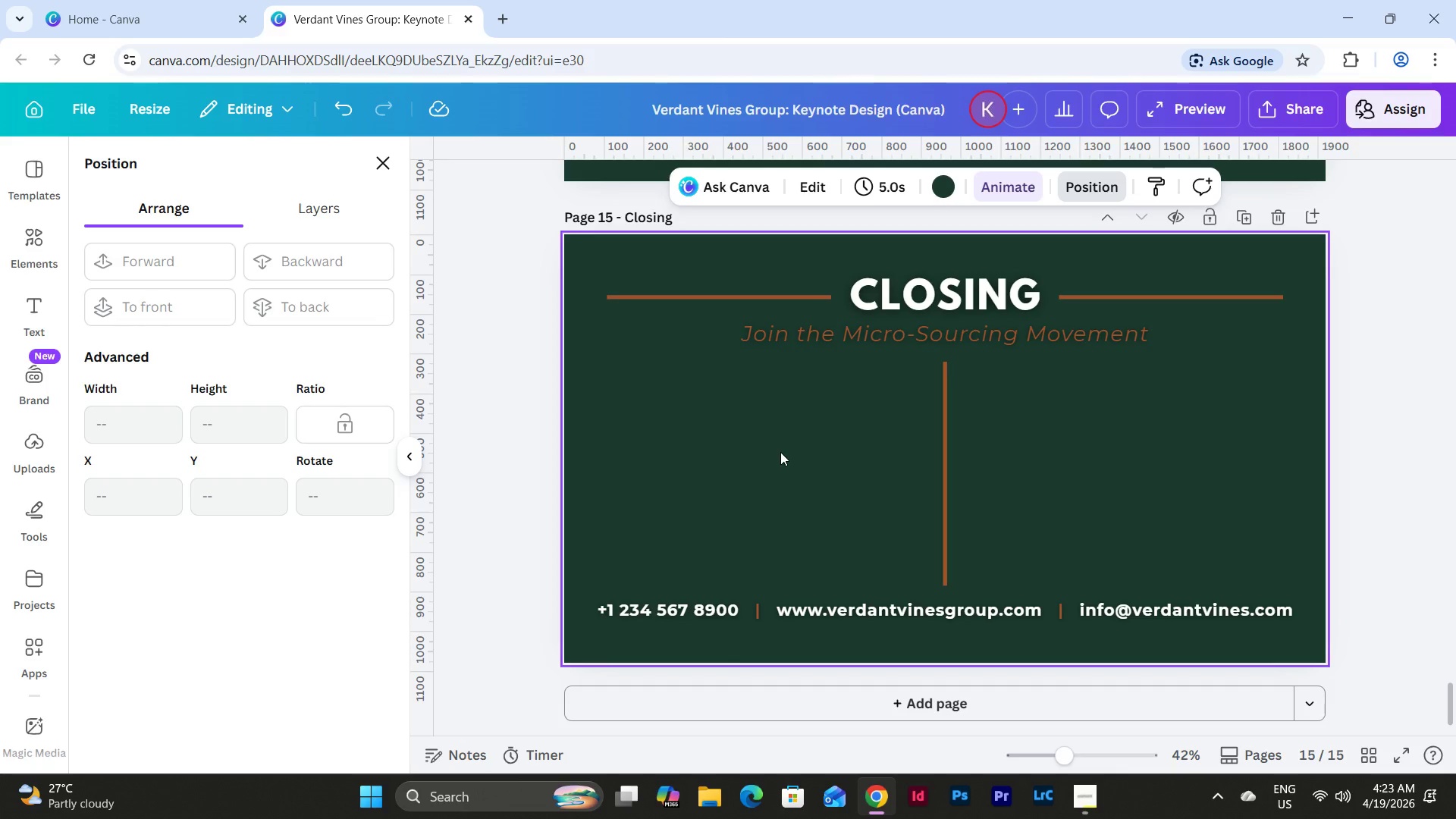 
wait(47.14)
 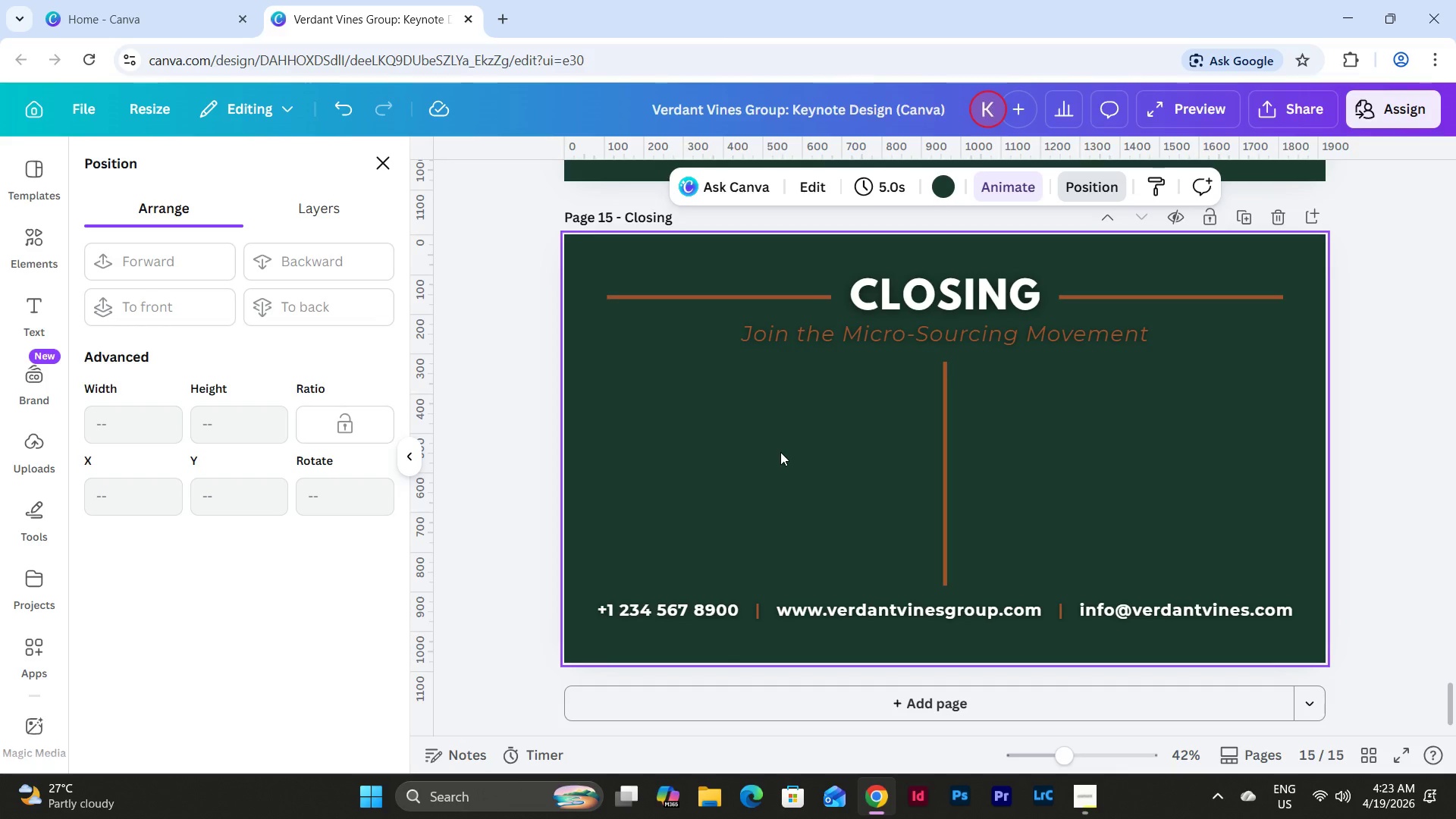 
scroll: coordinate [815, 463], scroll_direction: up, amount: 5.0
 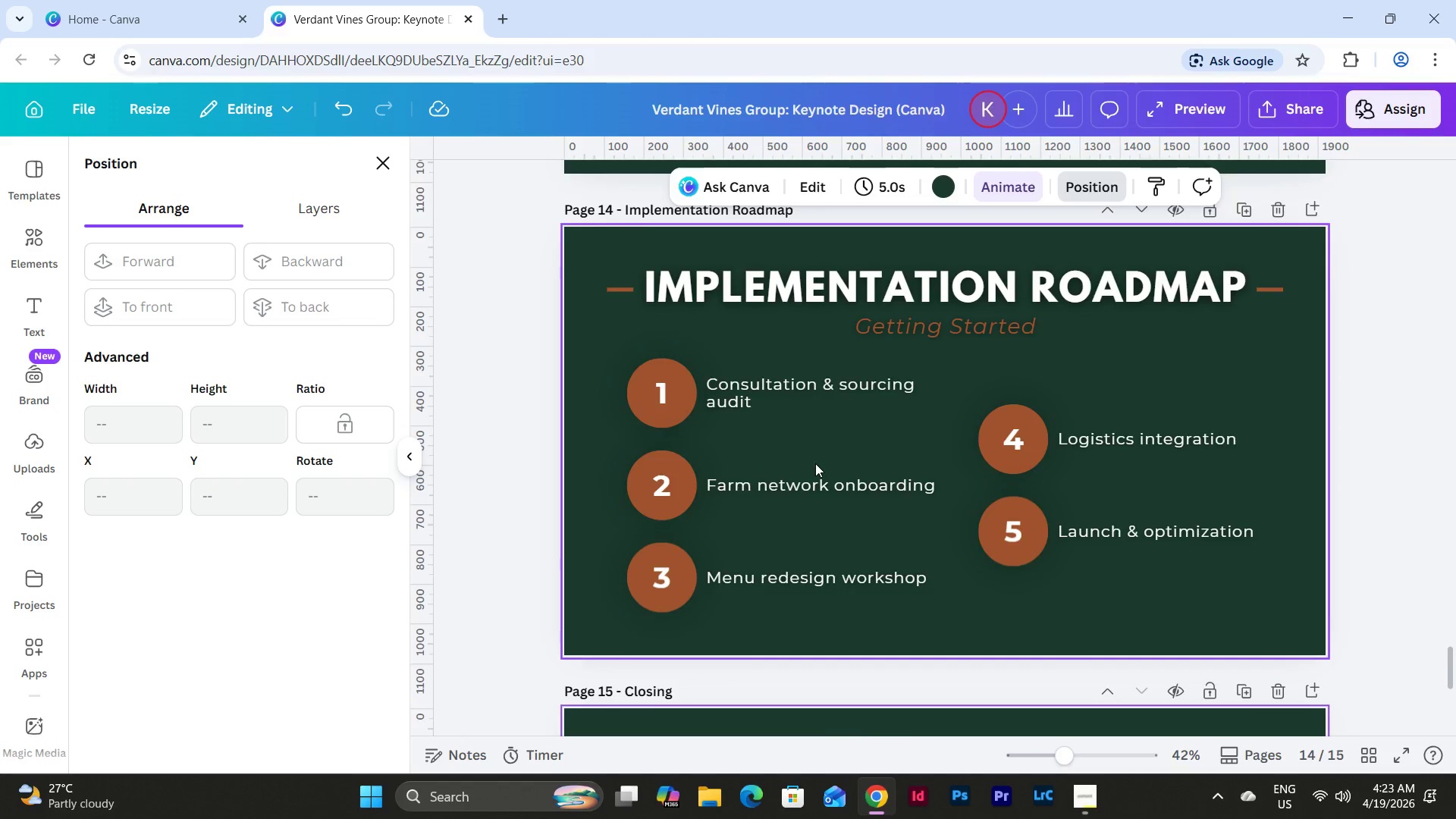 
scroll: coordinate [815, 463], scroll_direction: down, amount: 4.0
 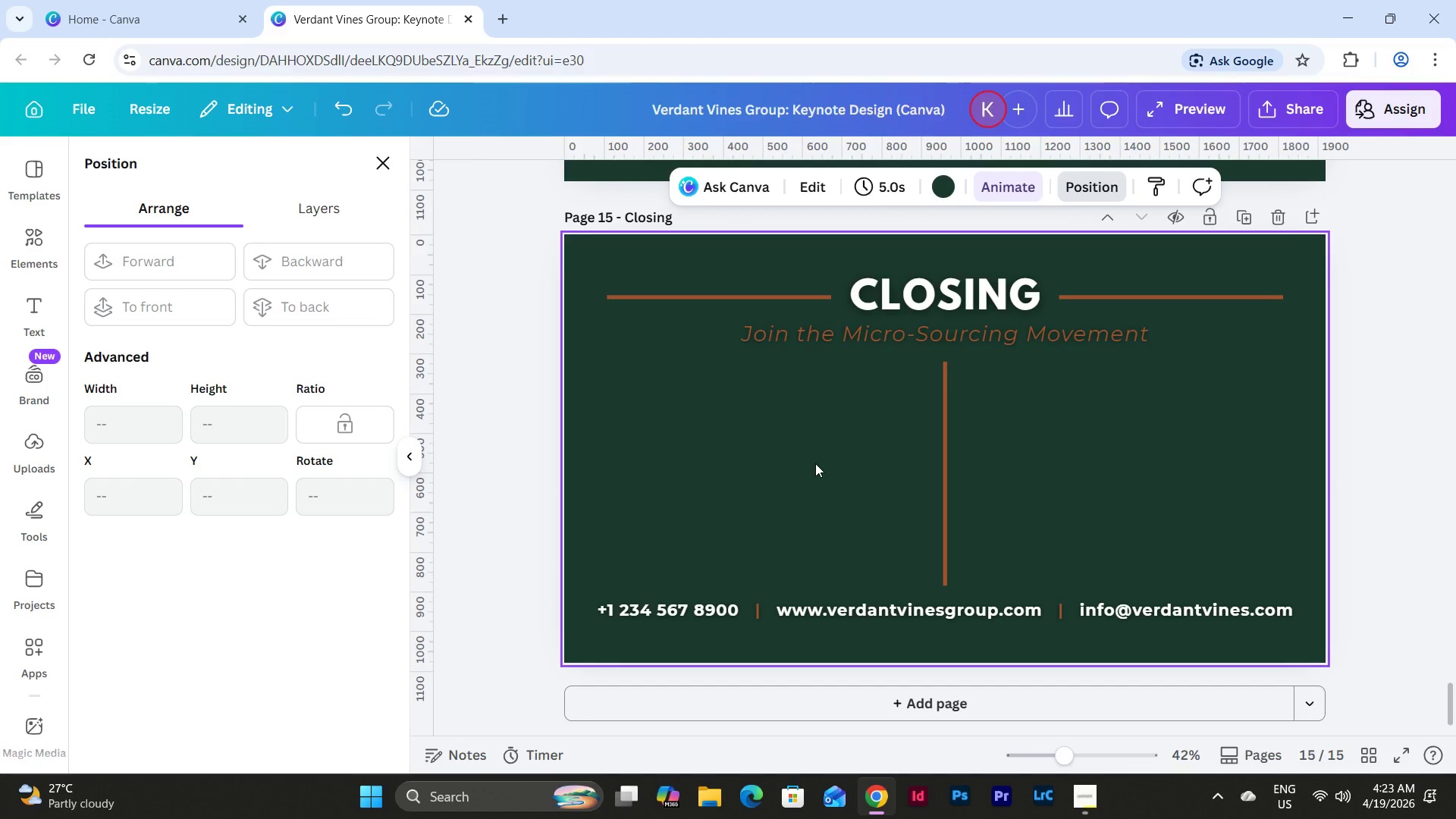 
scroll: coordinate [815, 463], scroll_direction: up, amount: 3.0
 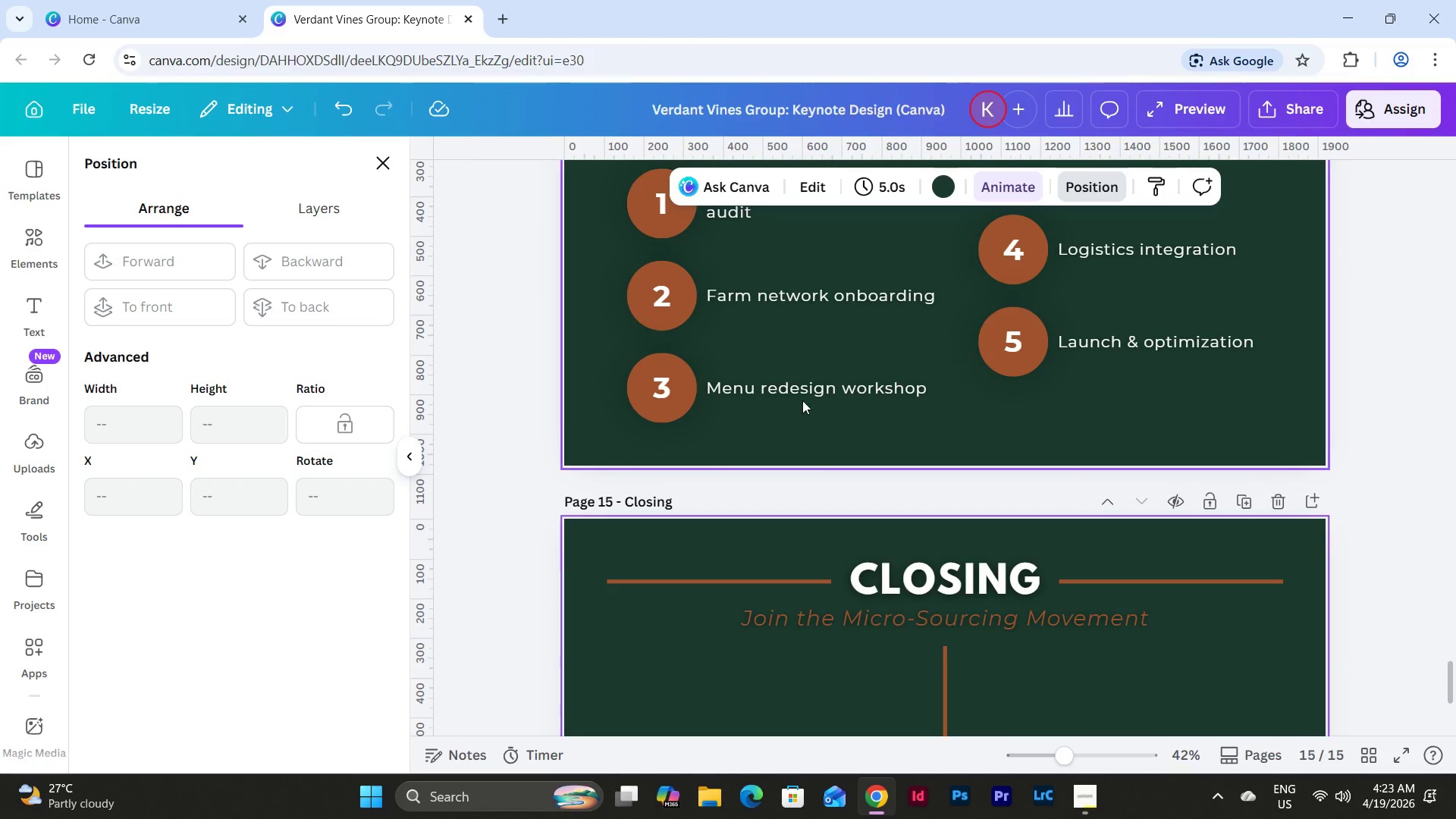 
left_click([795, 389])
 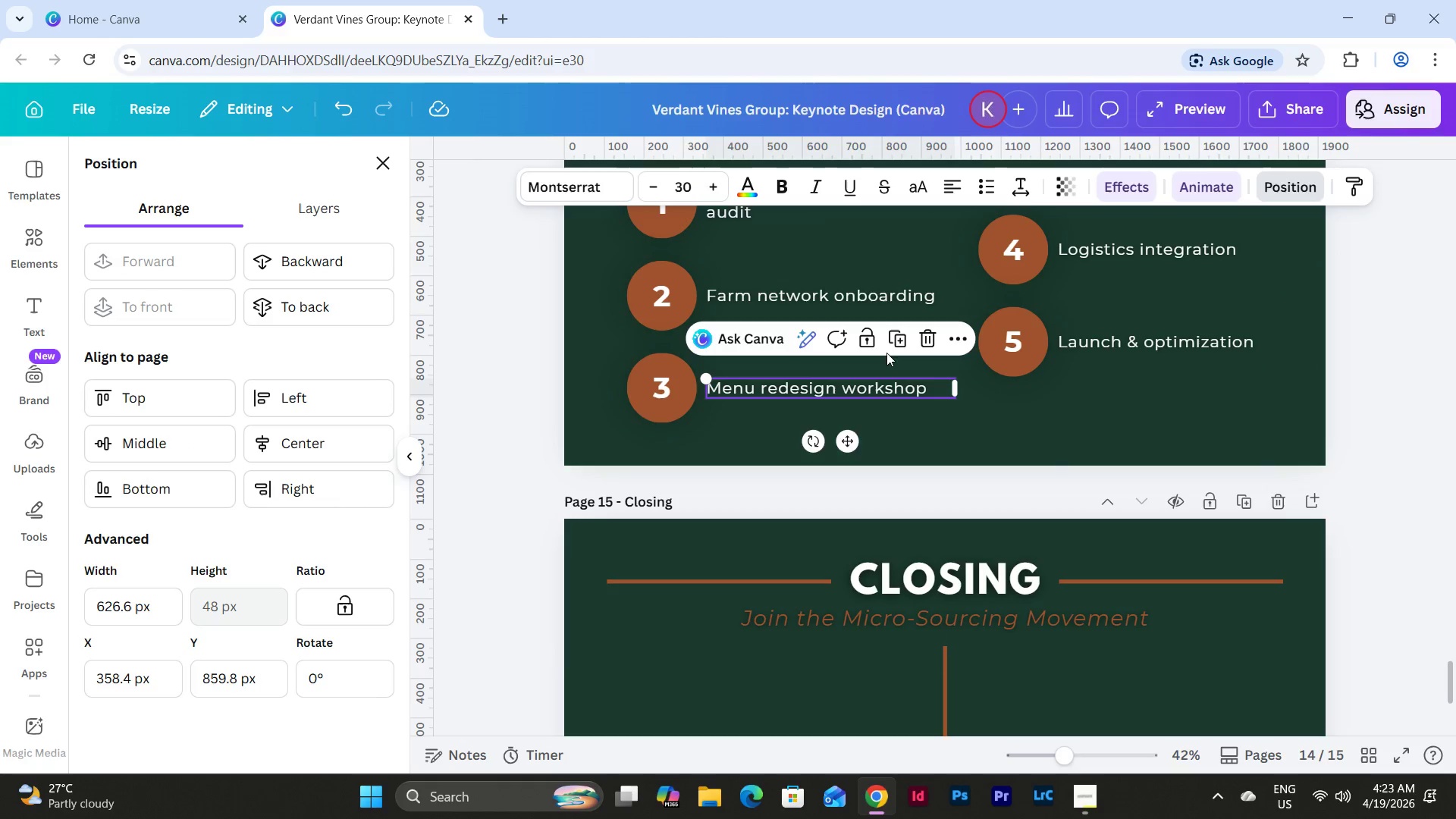 
left_click([899, 344])
 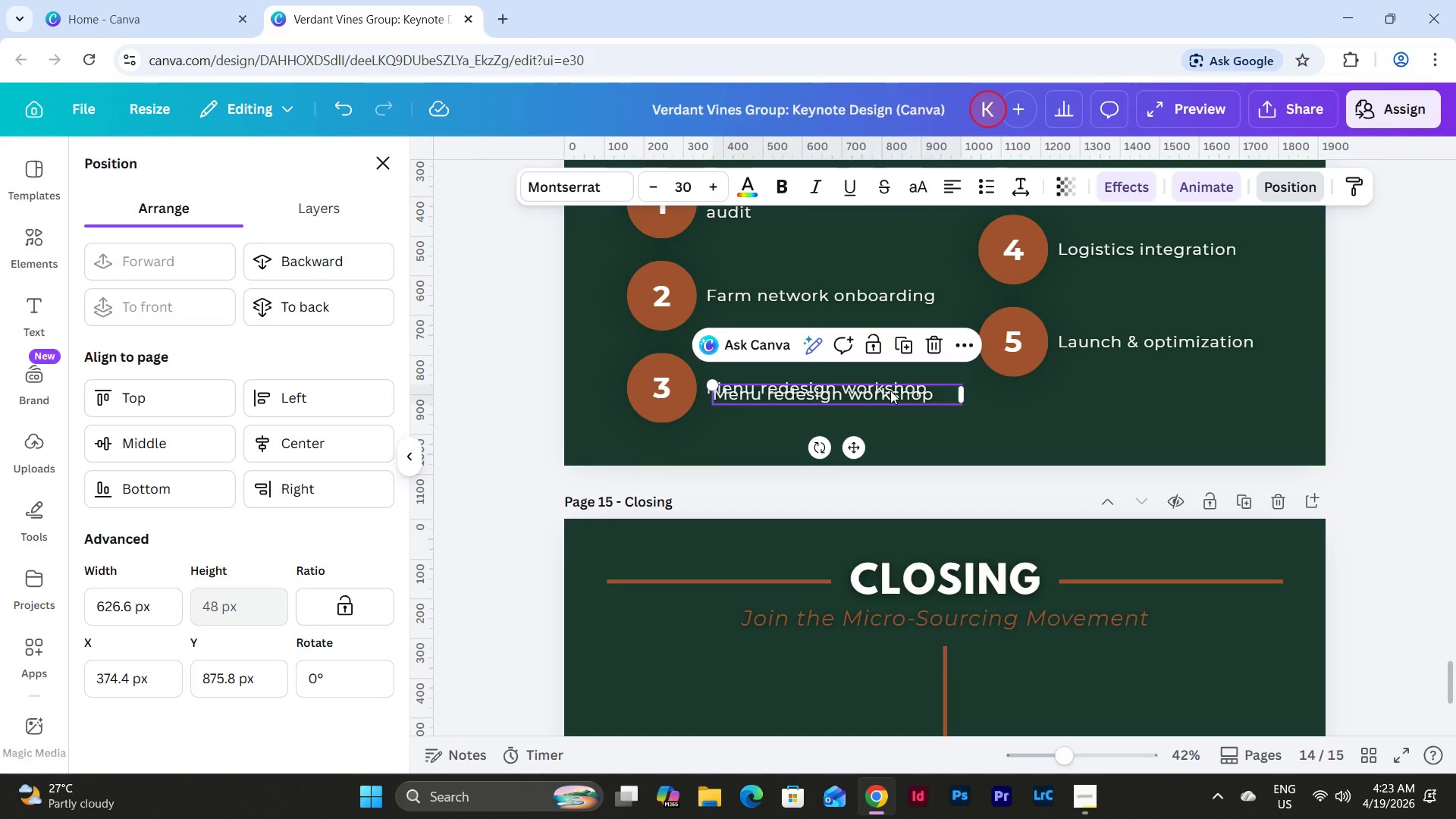 
left_click_drag(start_coordinate=[890, 394], to_coordinate=[751, 504])
 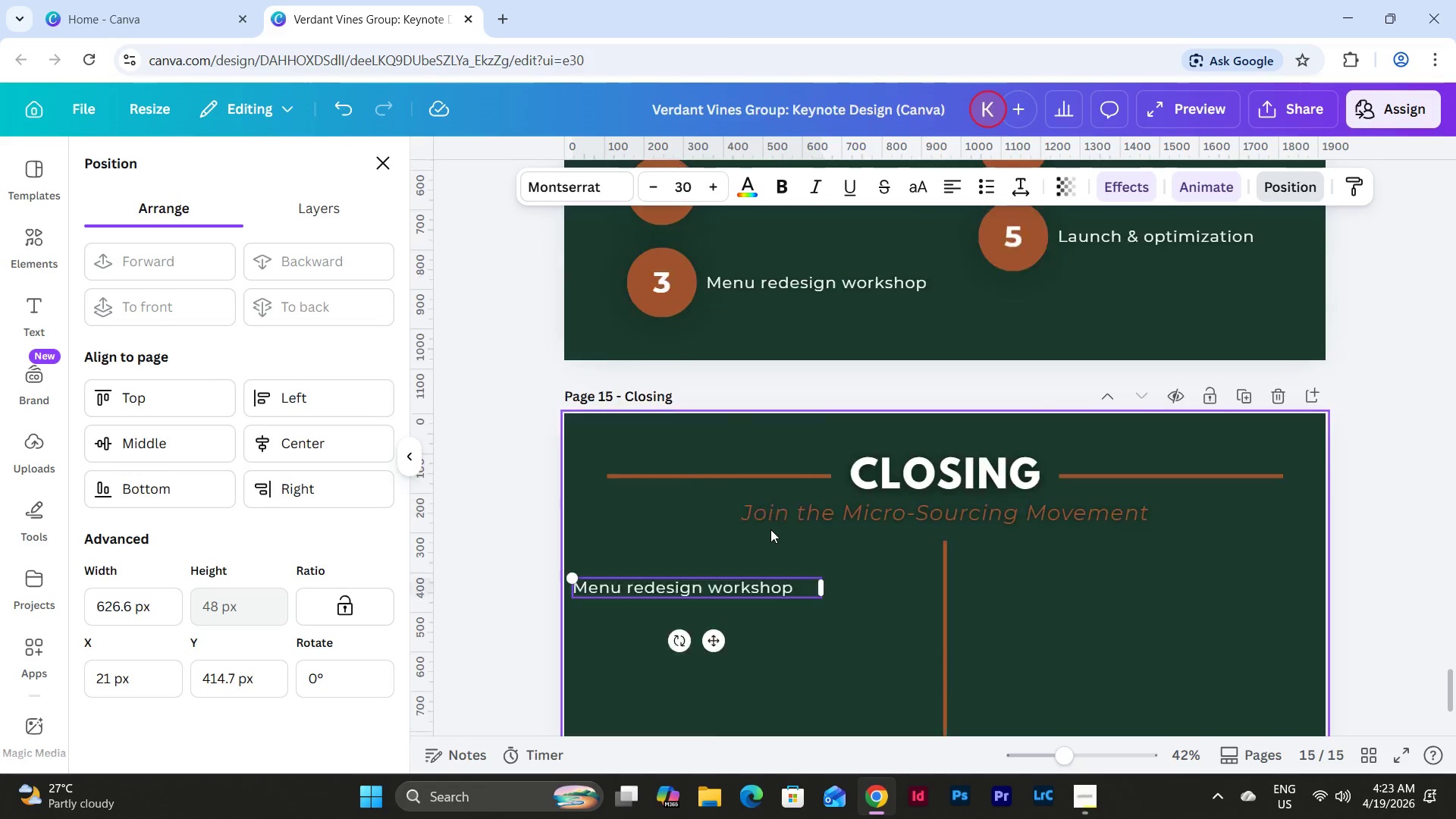 
scroll: coordinate [871, 471], scroll_direction: down, amount: 2.0
 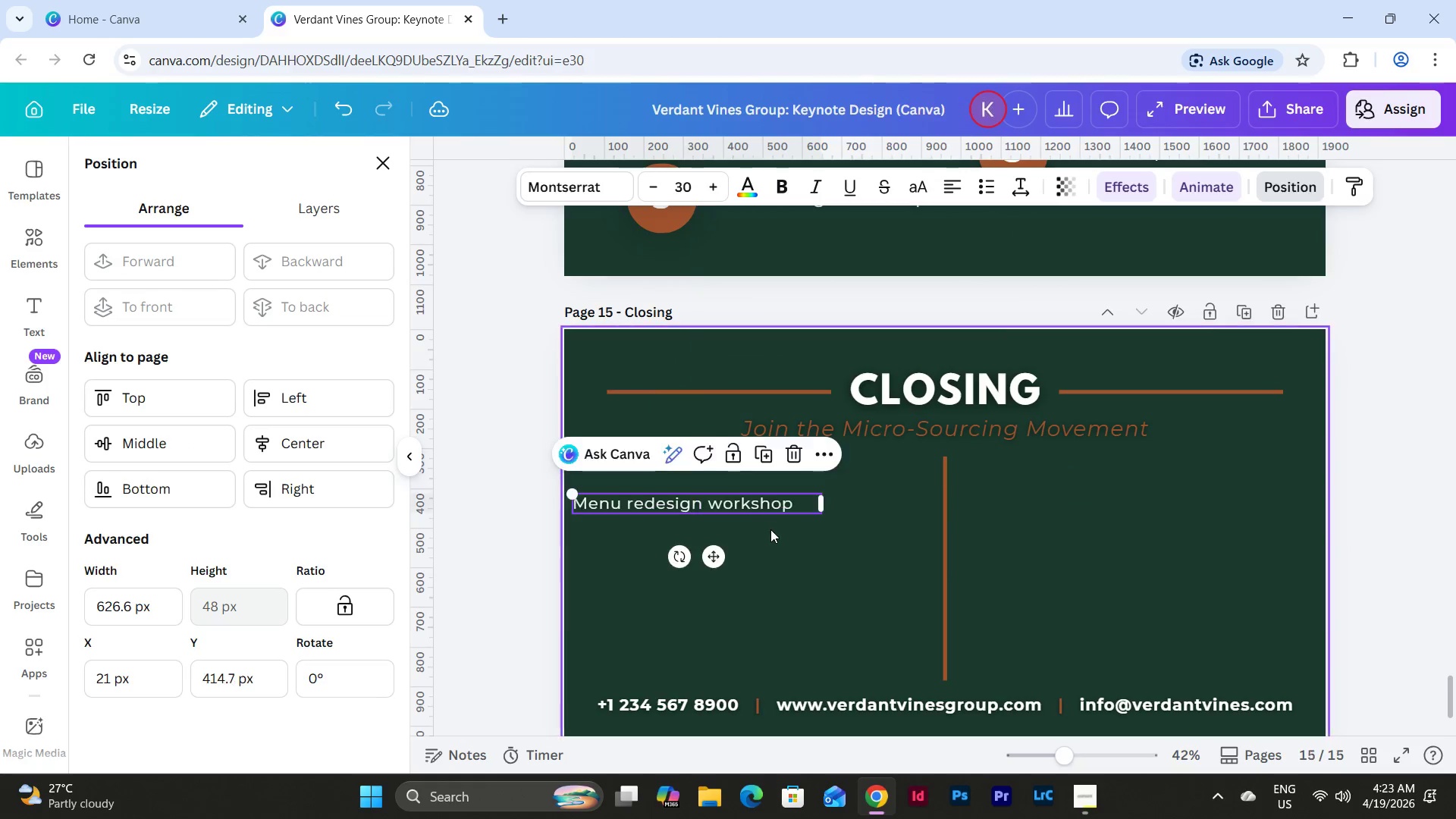 
scroll: coordinate [770, 529], scroll_direction: up, amount: 3.0
 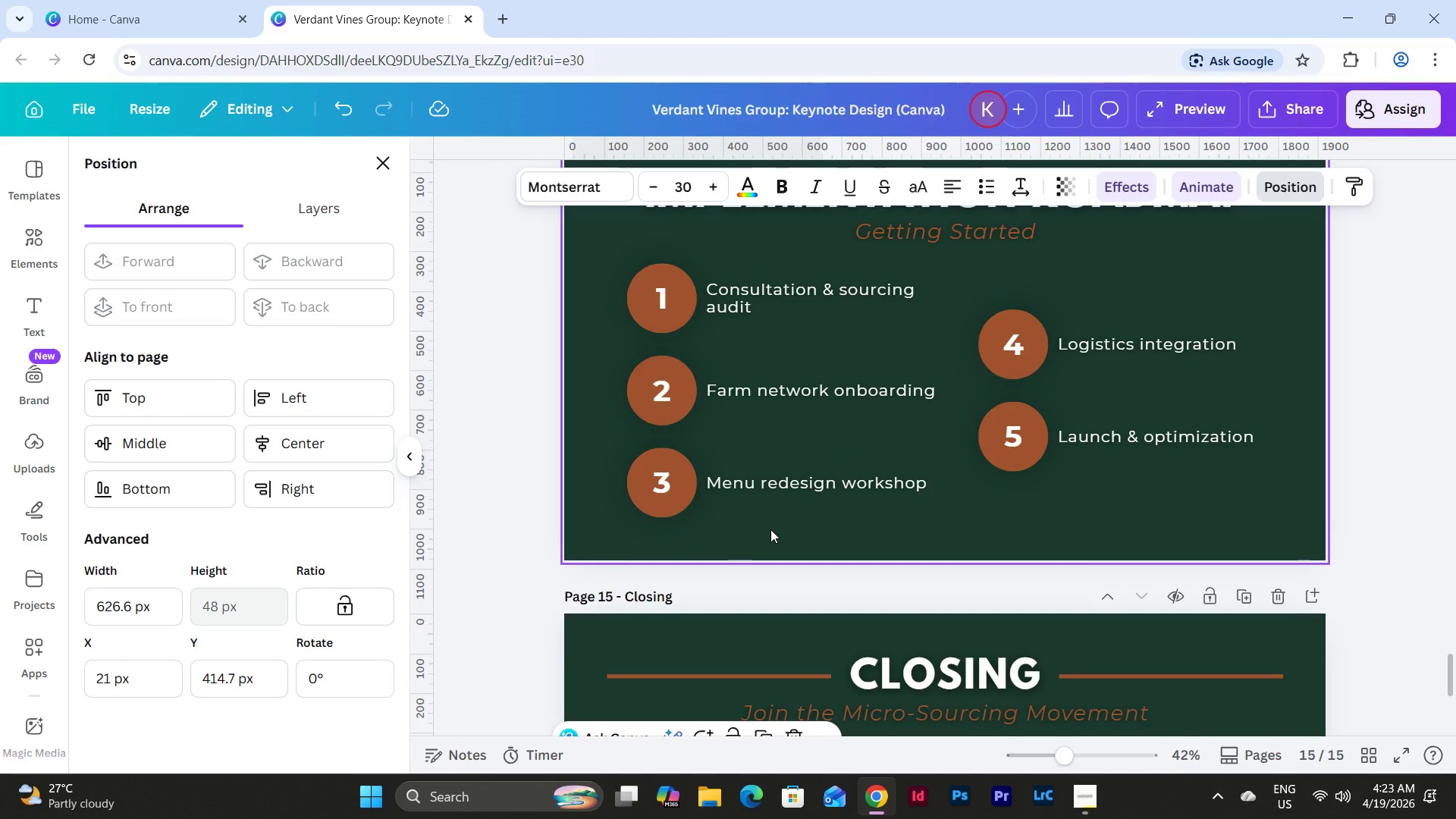 
scroll: coordinate [767, 516], scroll_direction: down, amount: 4.0
 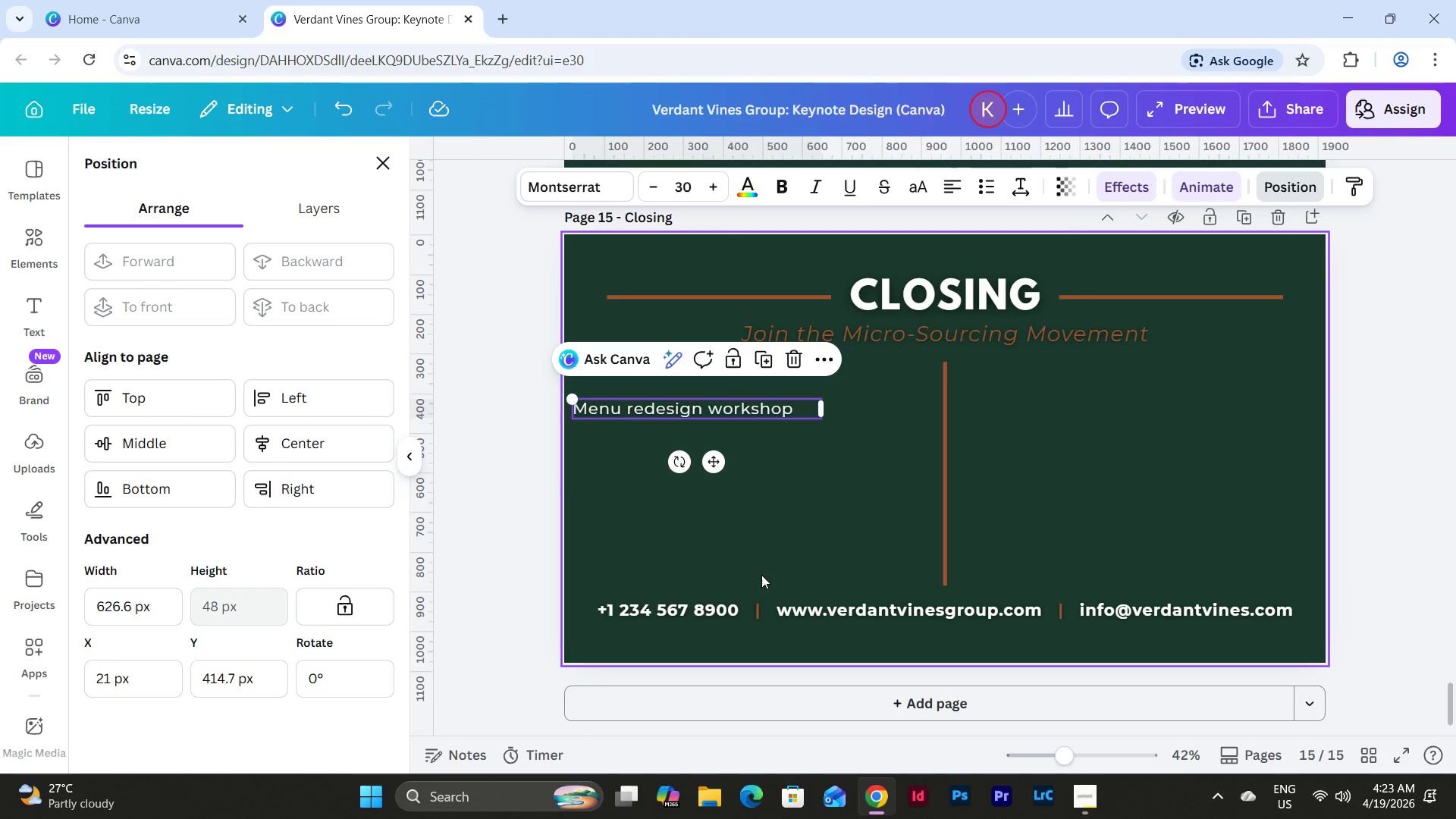 
left_click_drag(start_coordinate=[716, 463], to_coordinate=[723, 466])
 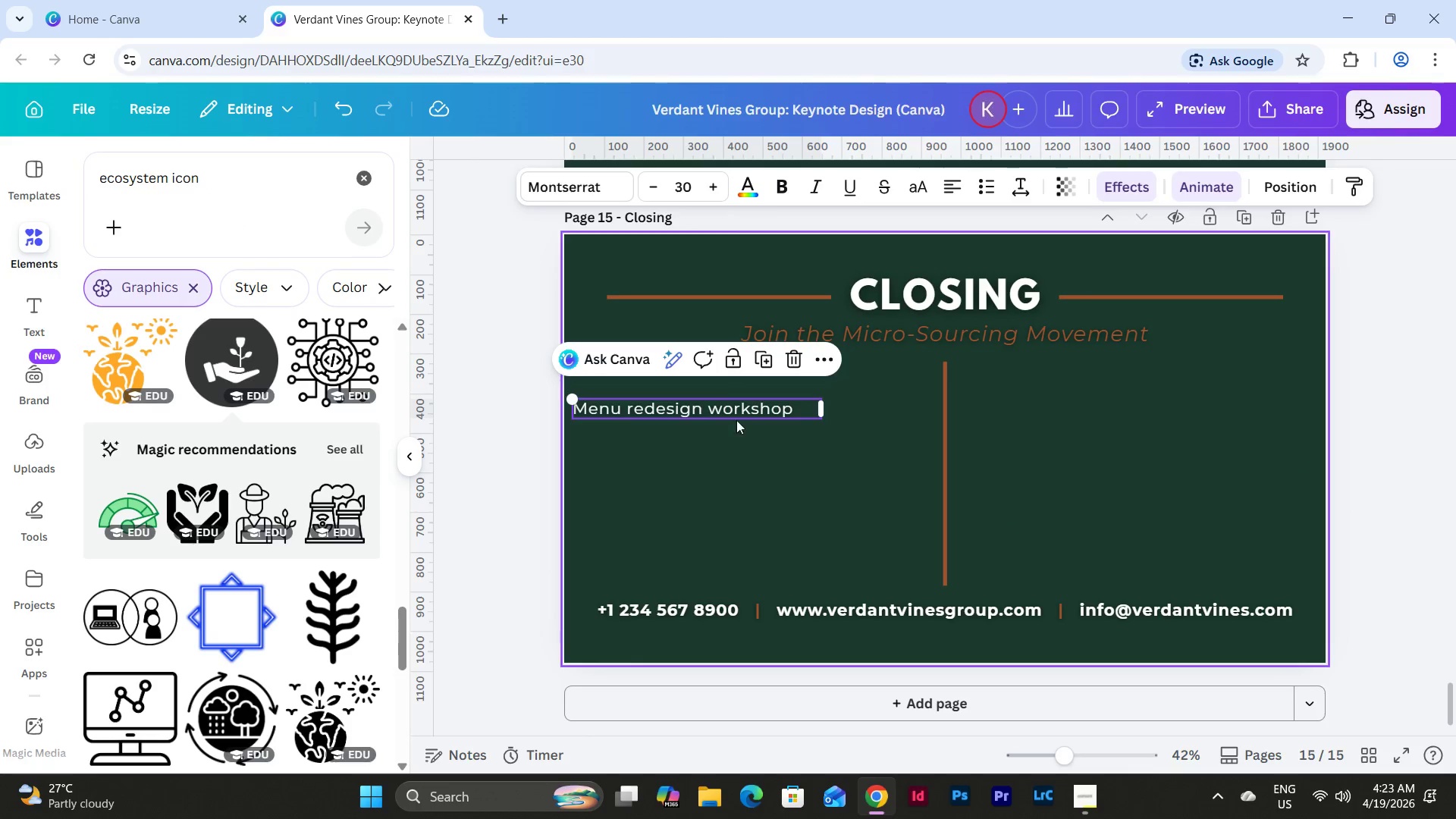 
left_click([736, 411])
 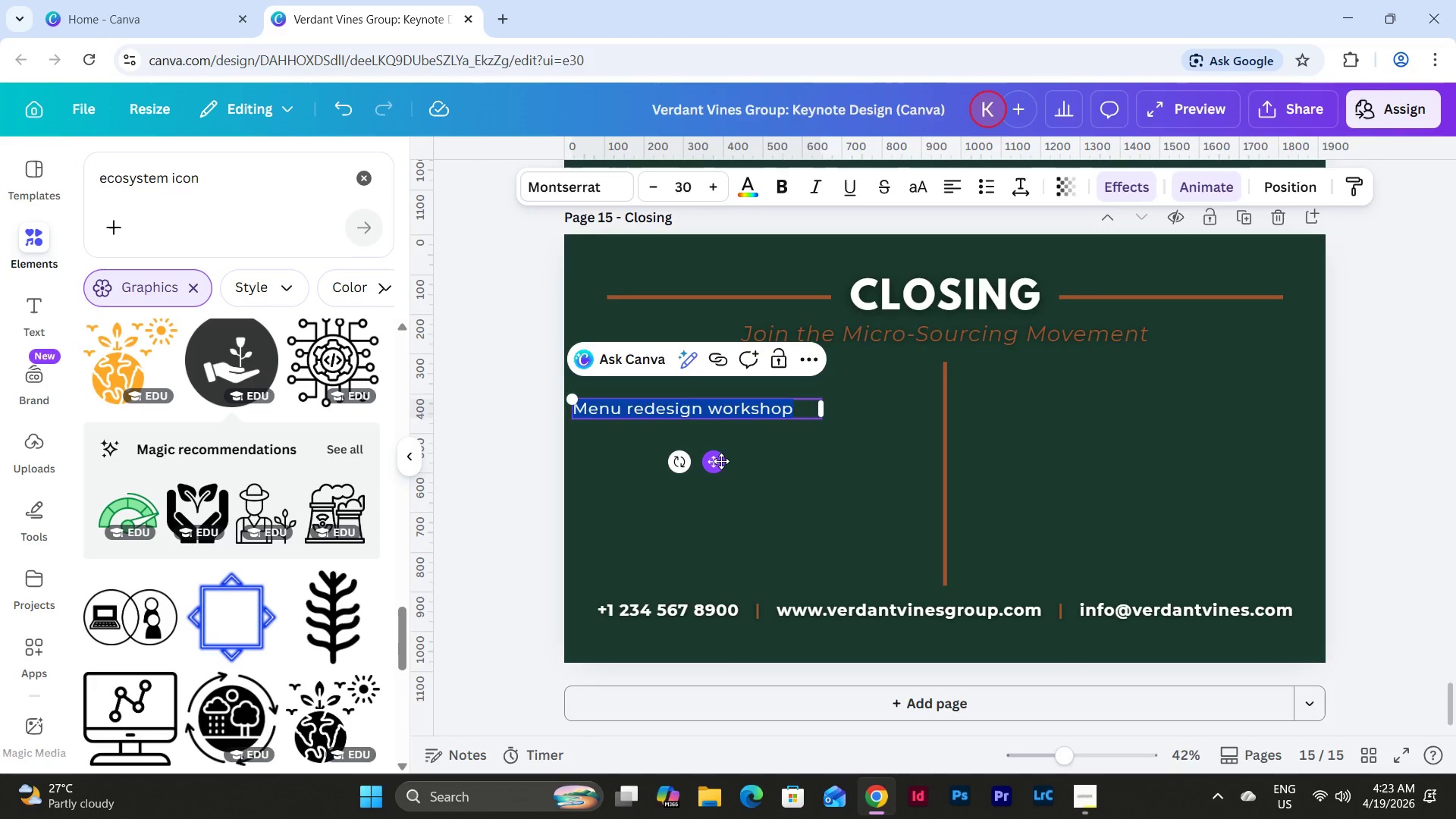 
left_click_drag(start_coordinate=[721, 461], to_coordinate=[756, 440])
 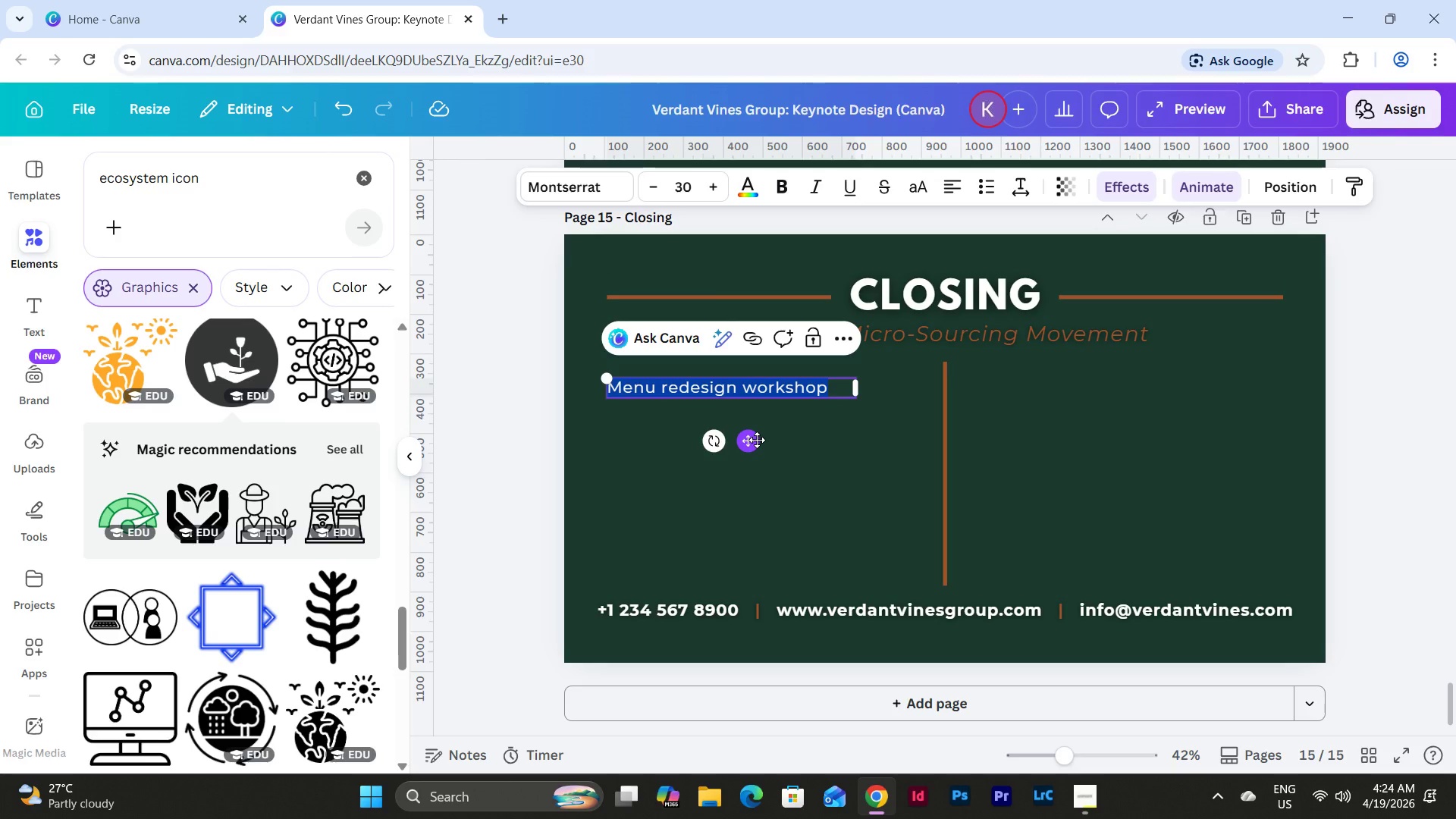 
type(Tas)
 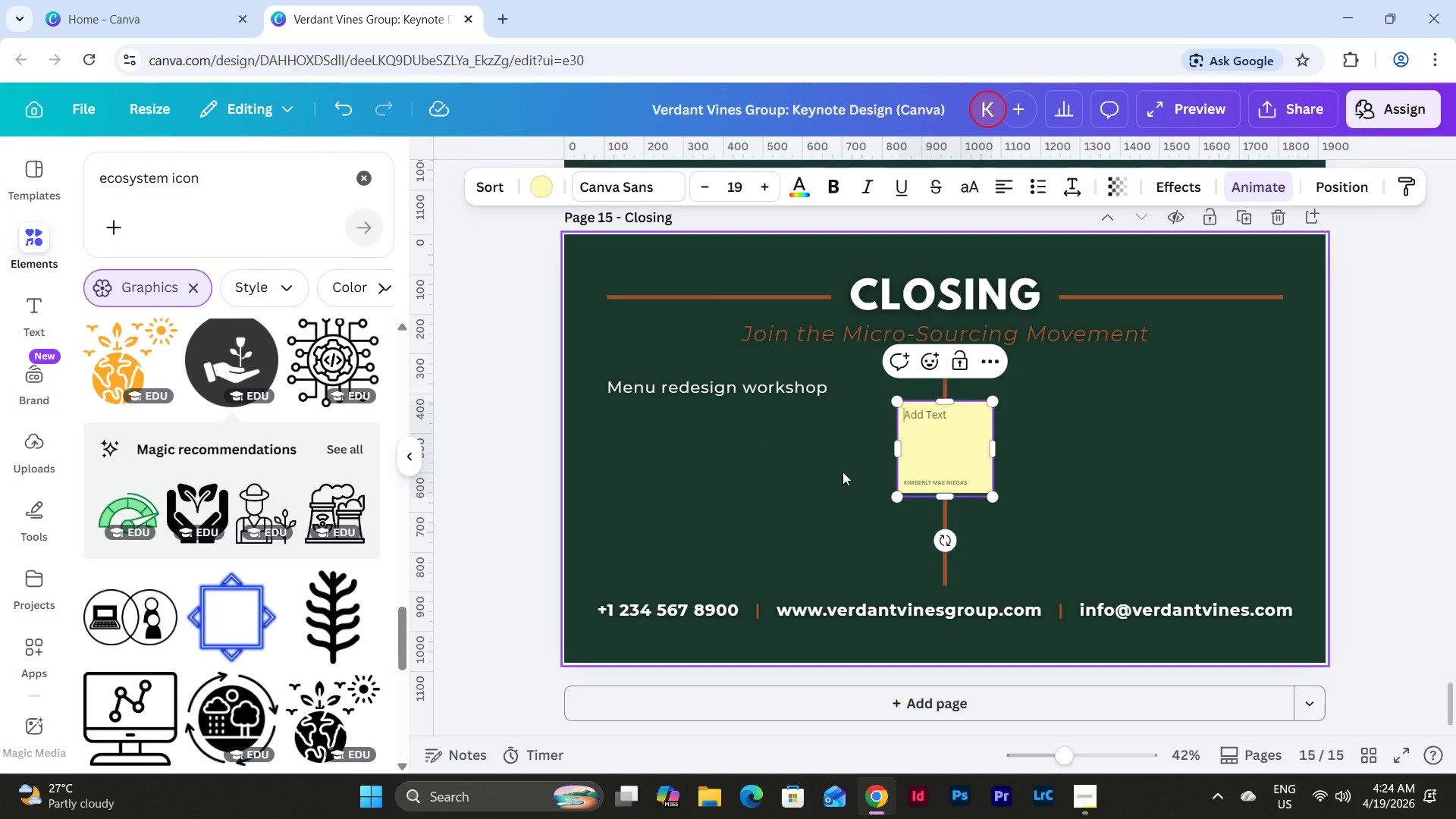 
left_click([1056, 397])
 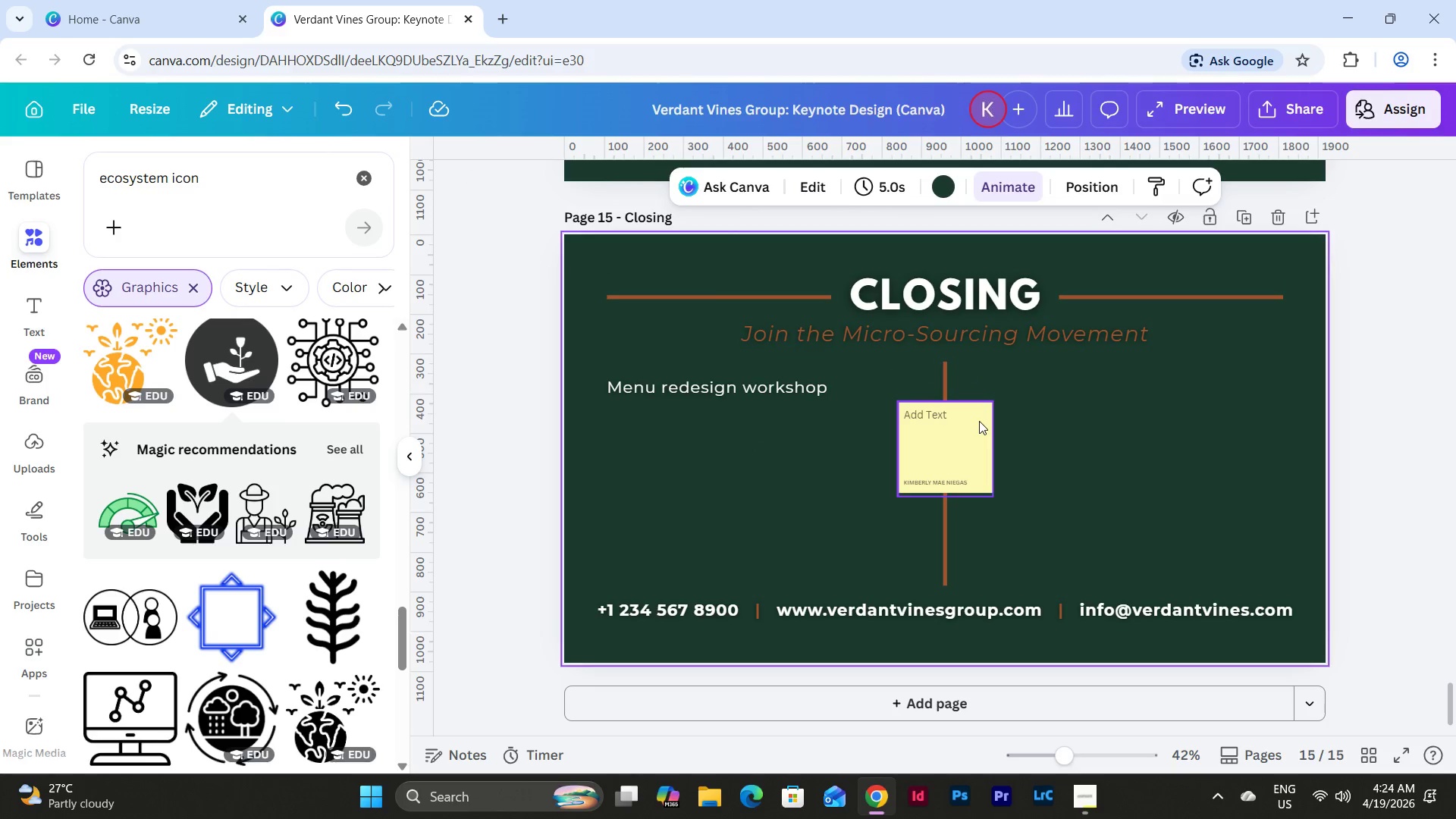 
left_click([979, 421])
 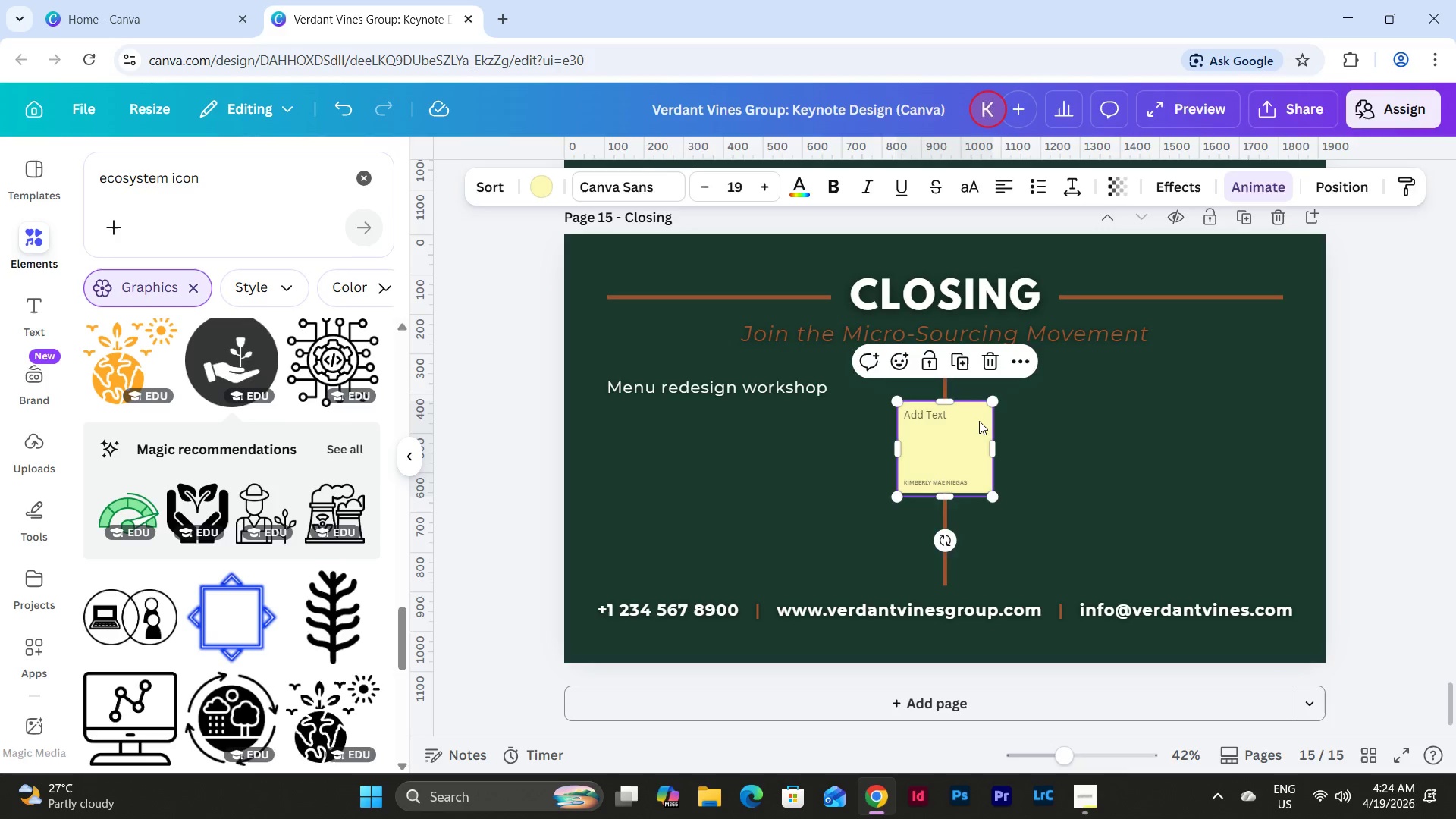 
key(Backspace)
 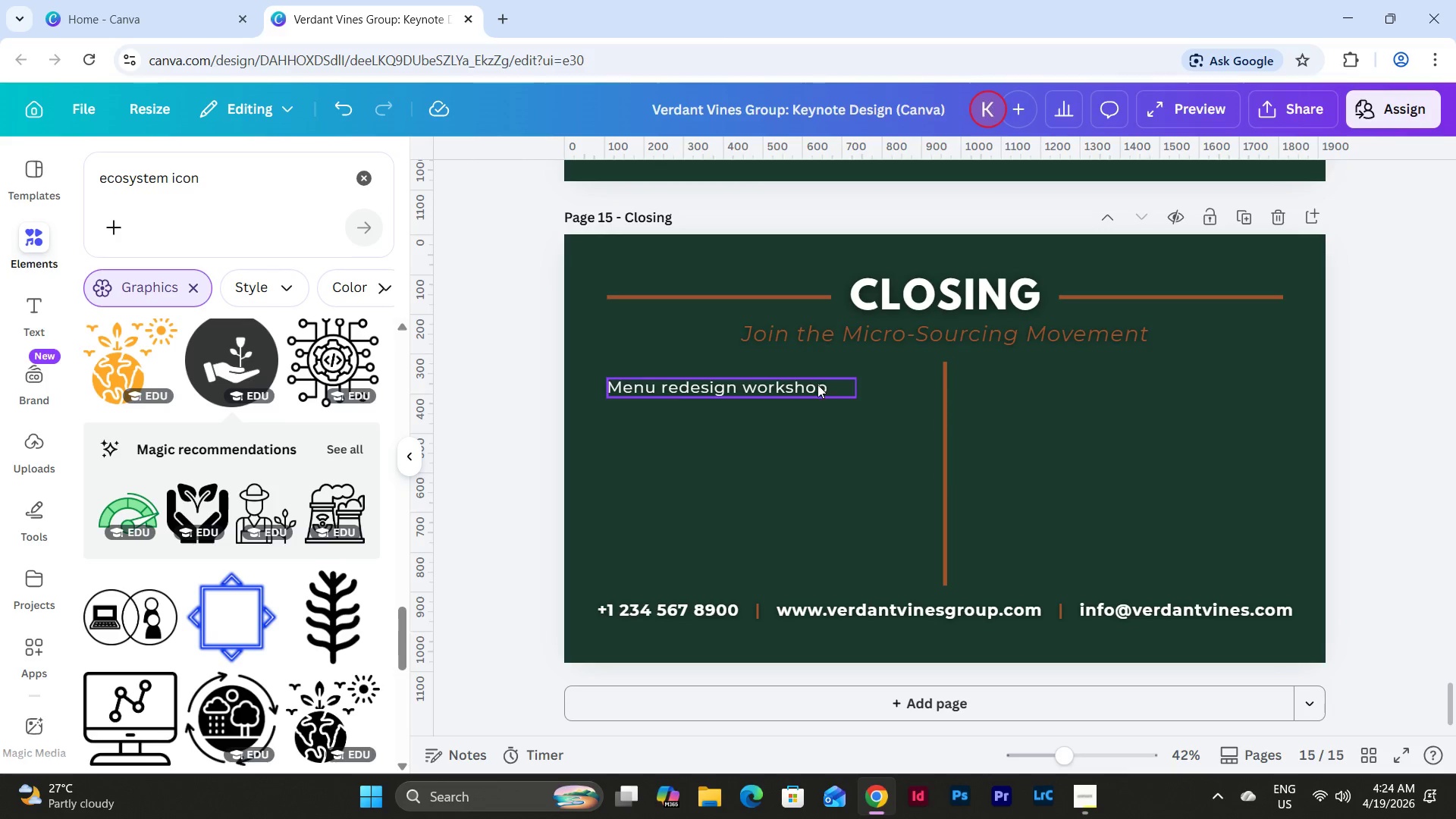 
double_click([817, 385])
 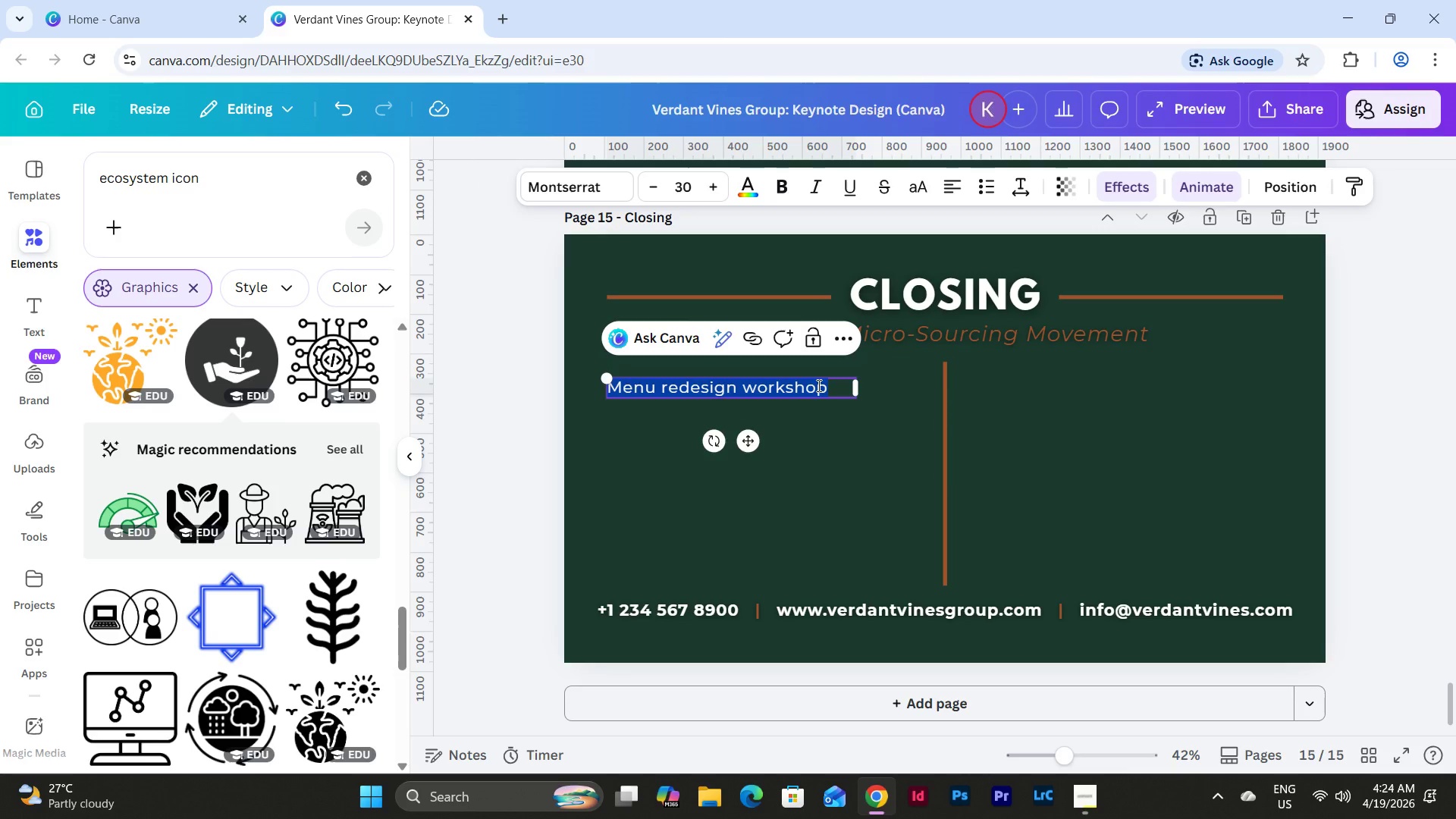 
wait(5.09)
 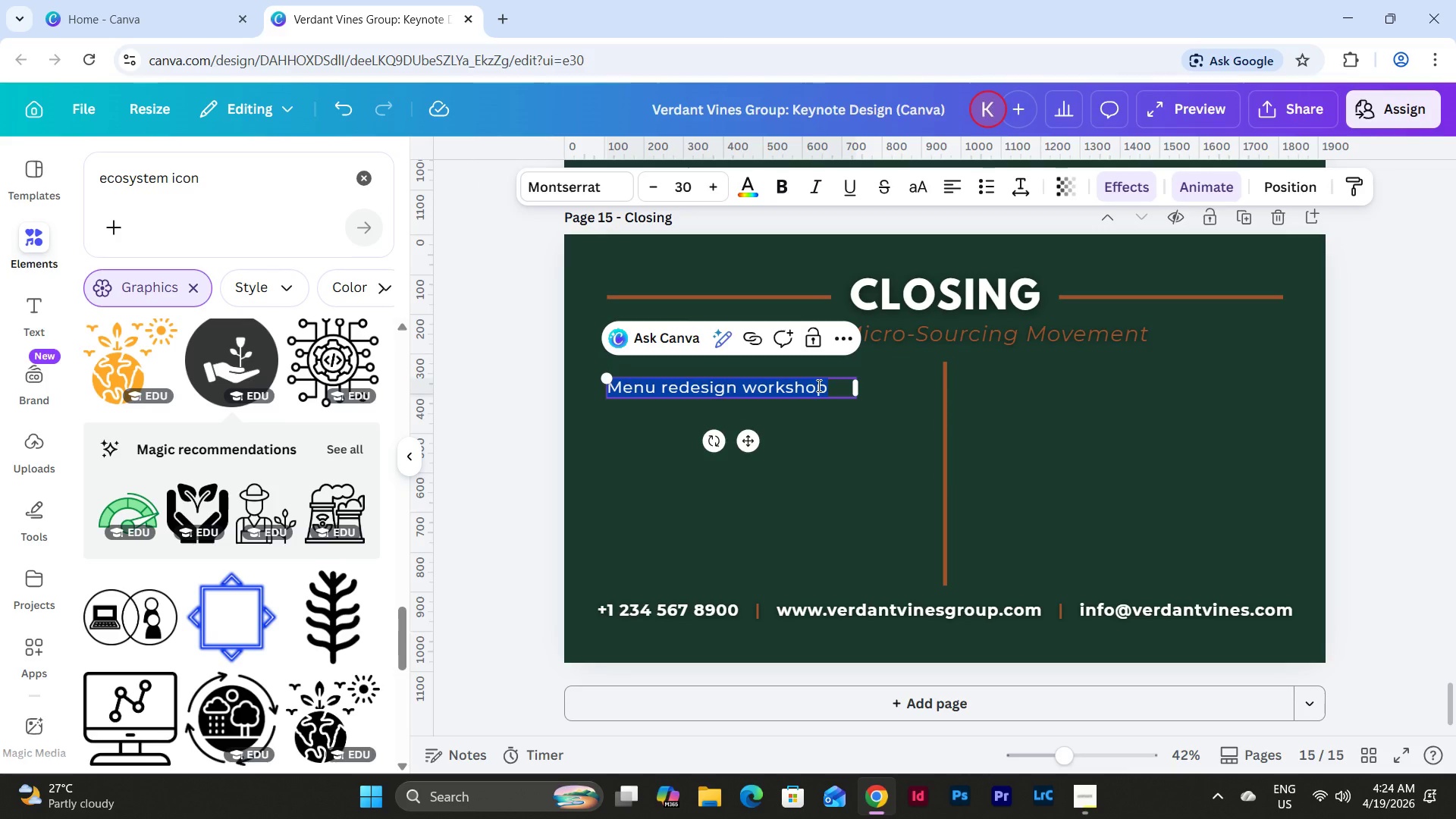 
type(Taste the )
 